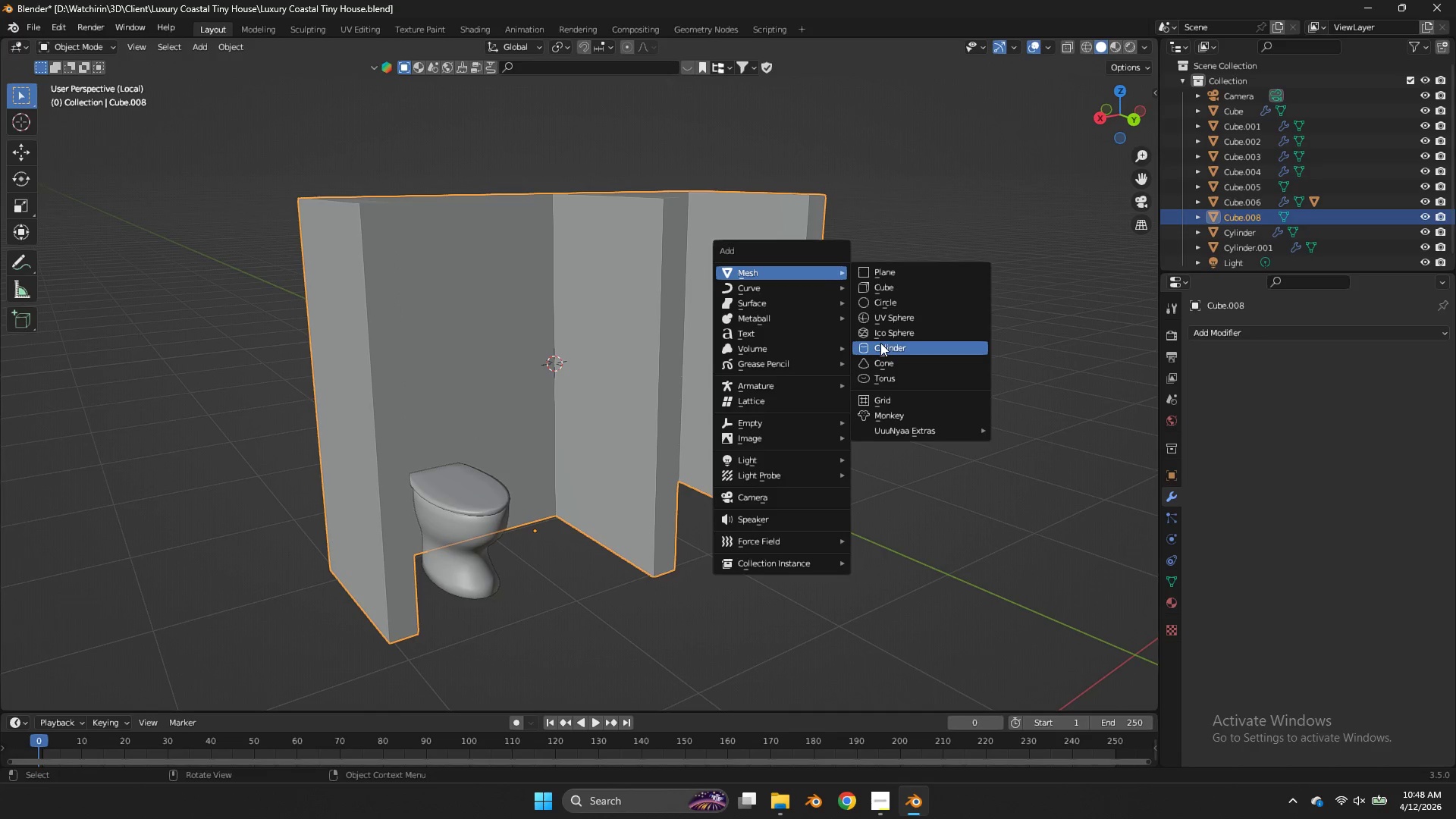 
left_click([886, 344])
 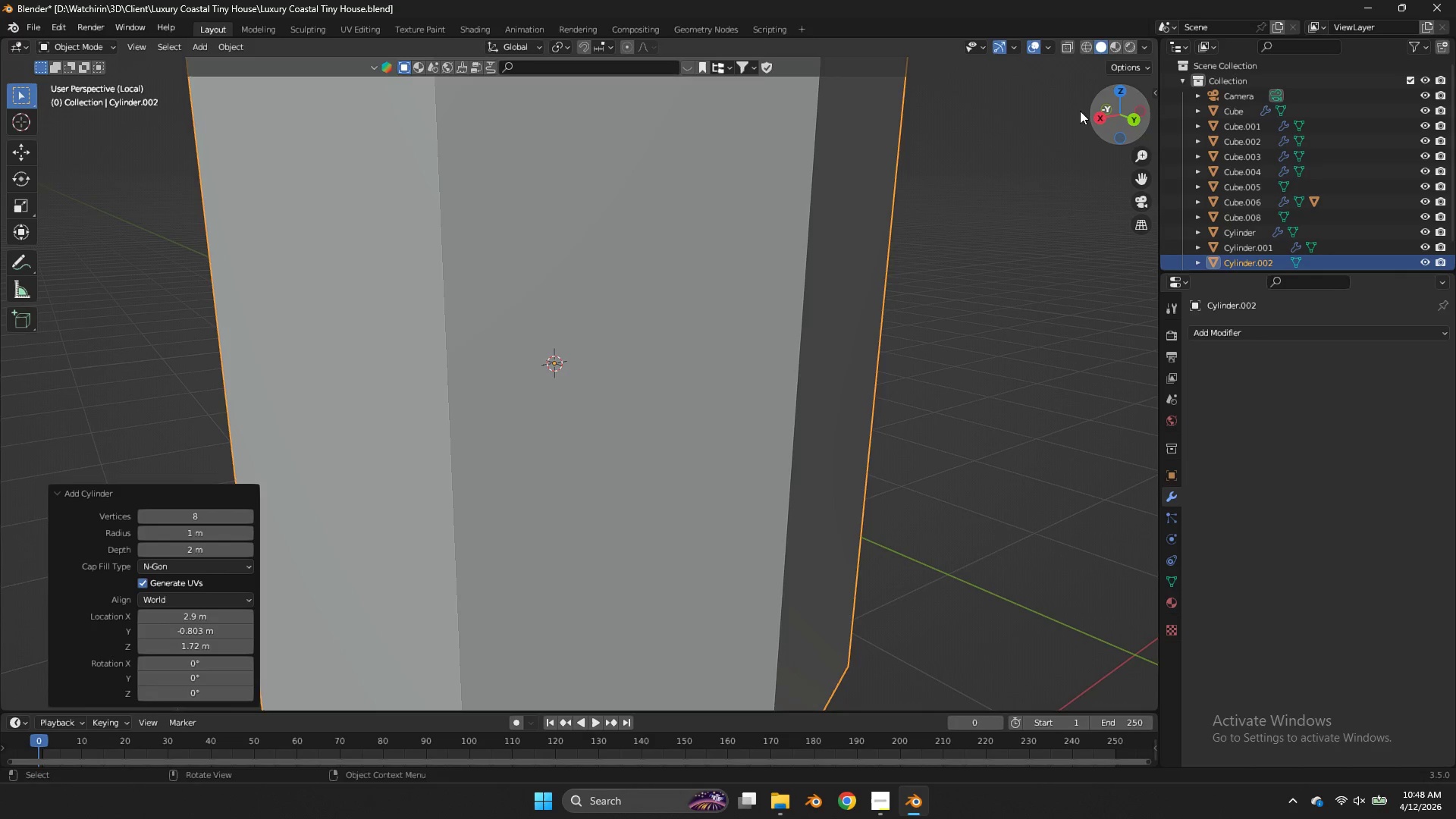 
key(S)
 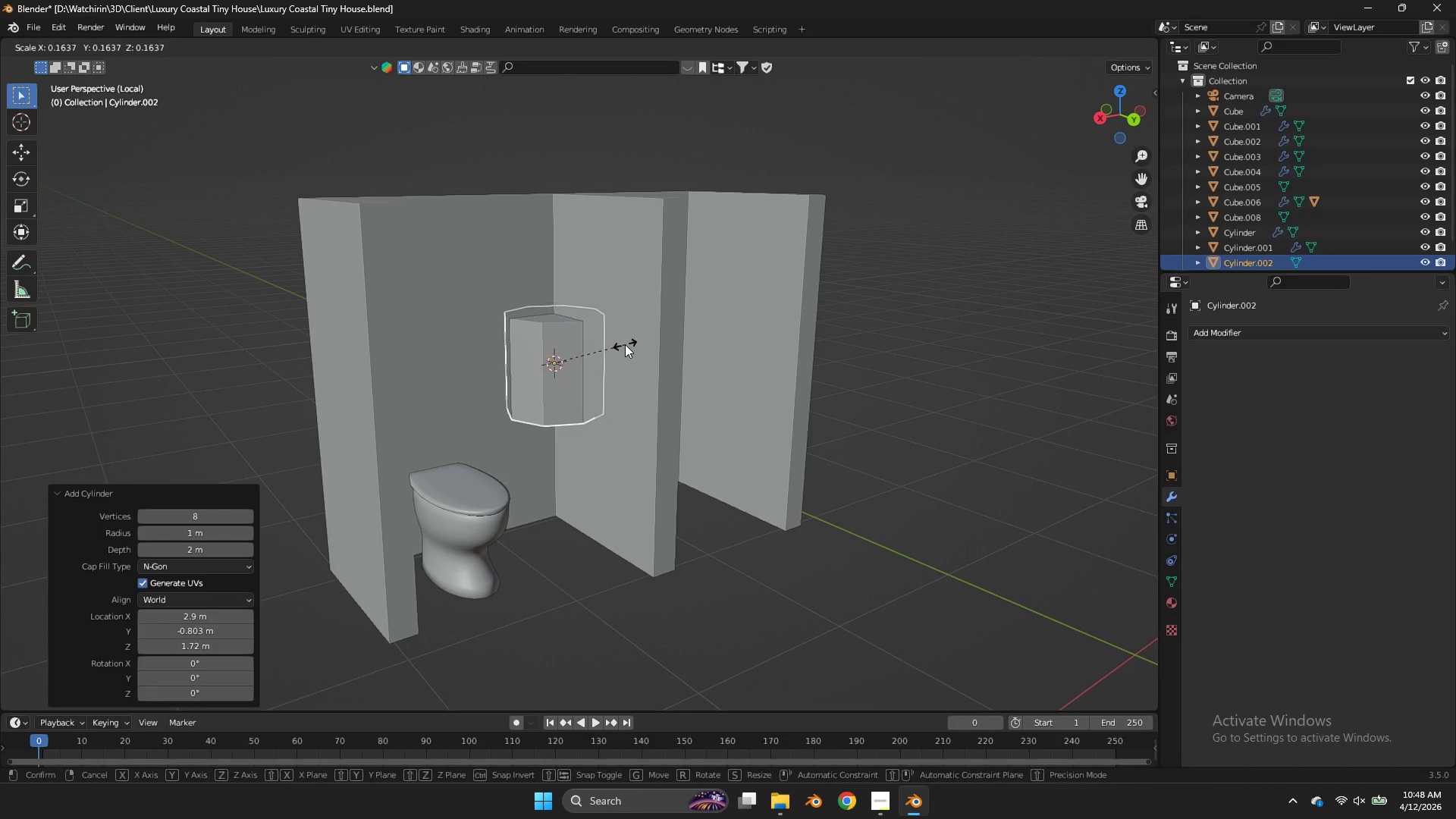 
left_click([625, 344])
 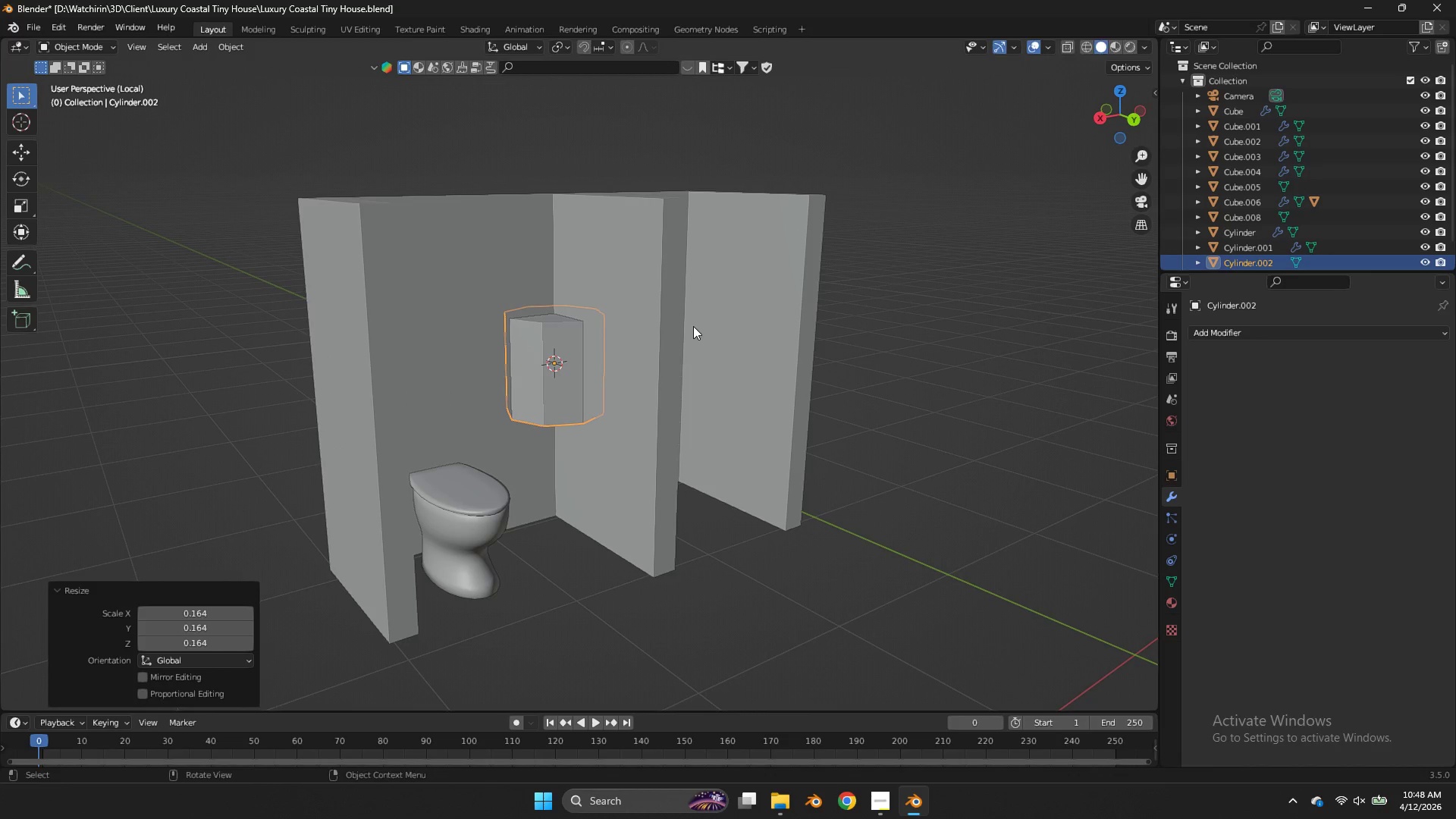 
type(sz)
 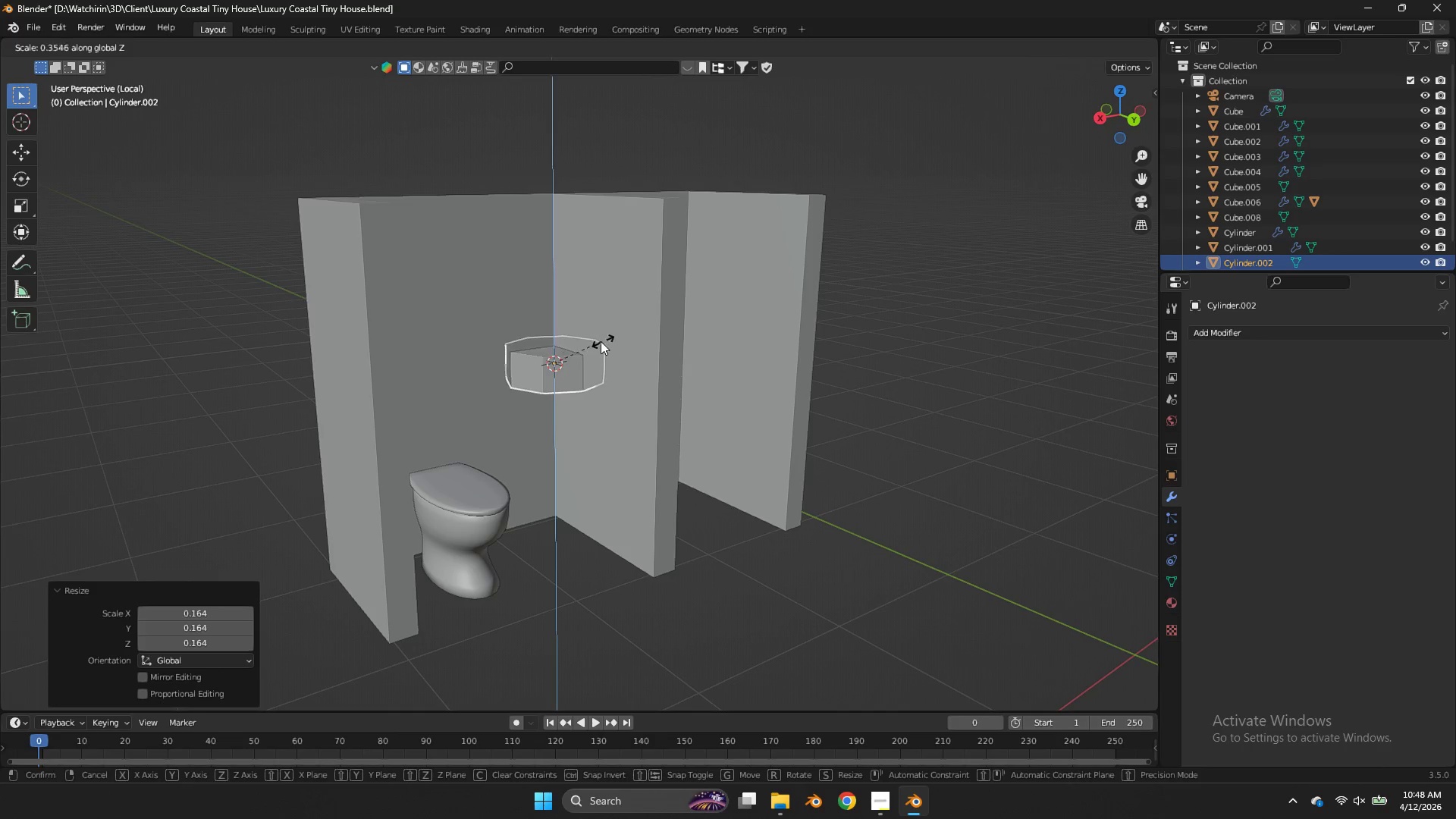 
left_click([610, 339])
 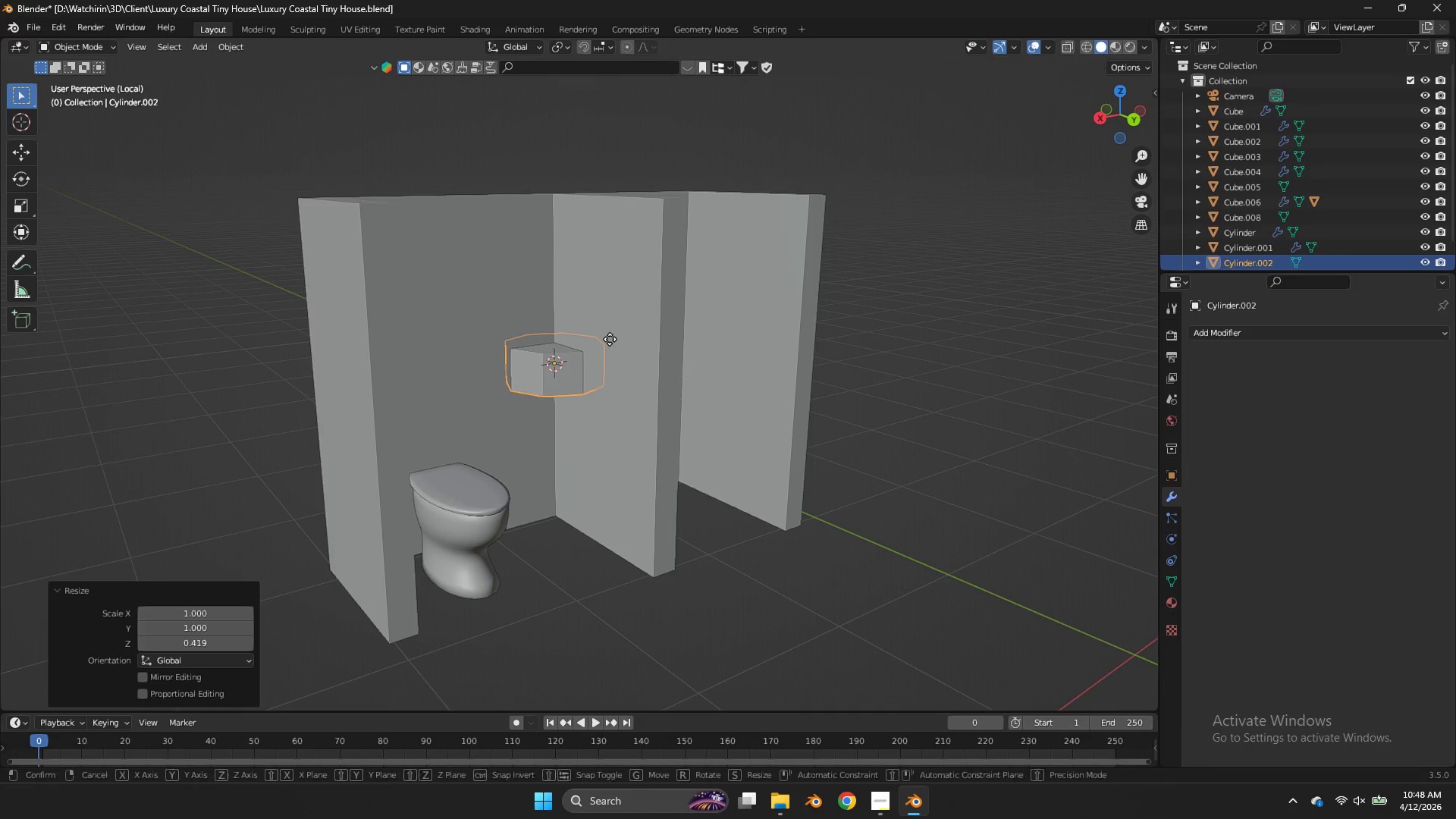 
type(gz)
 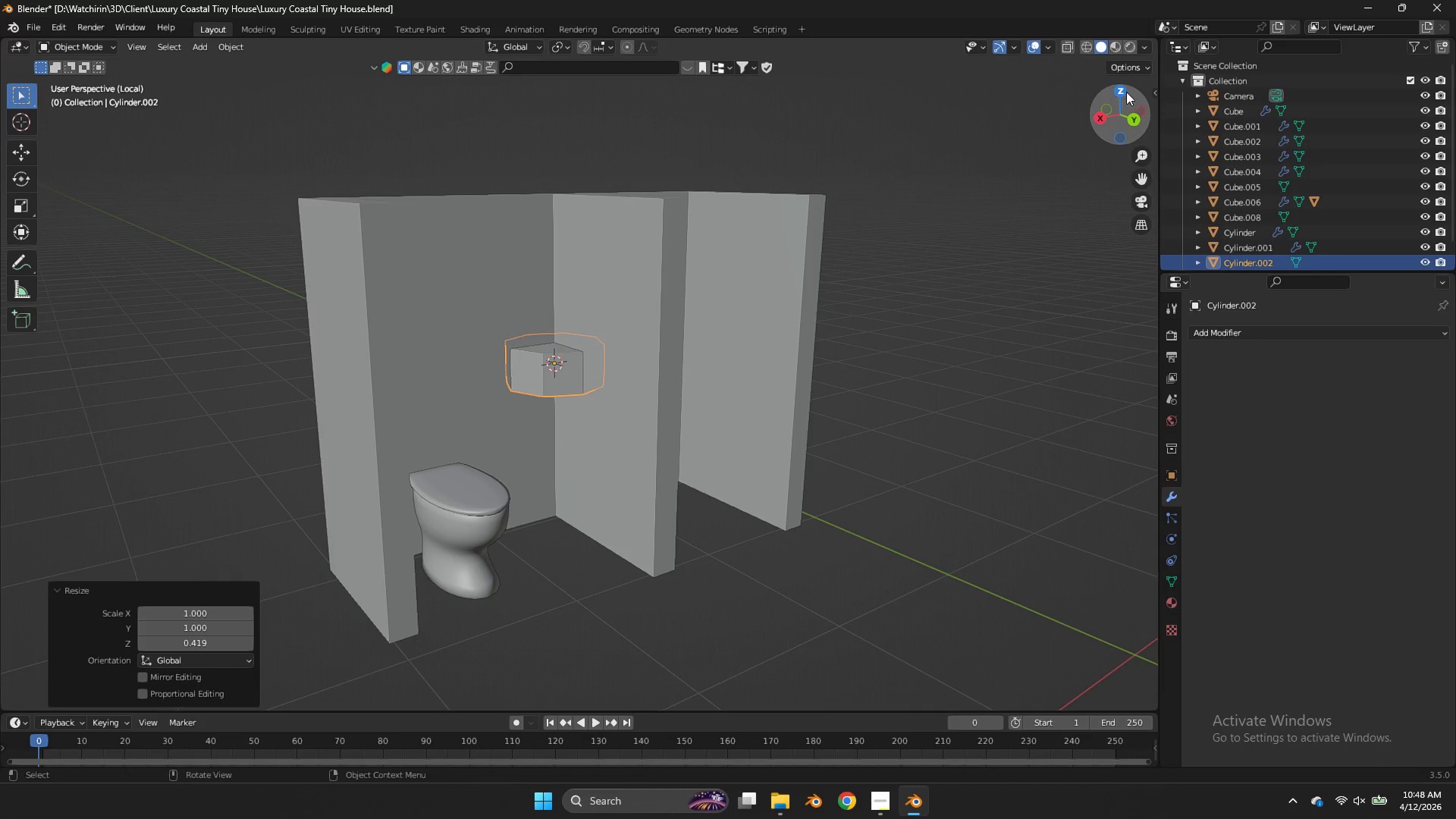 
left_click([1115, 92])
 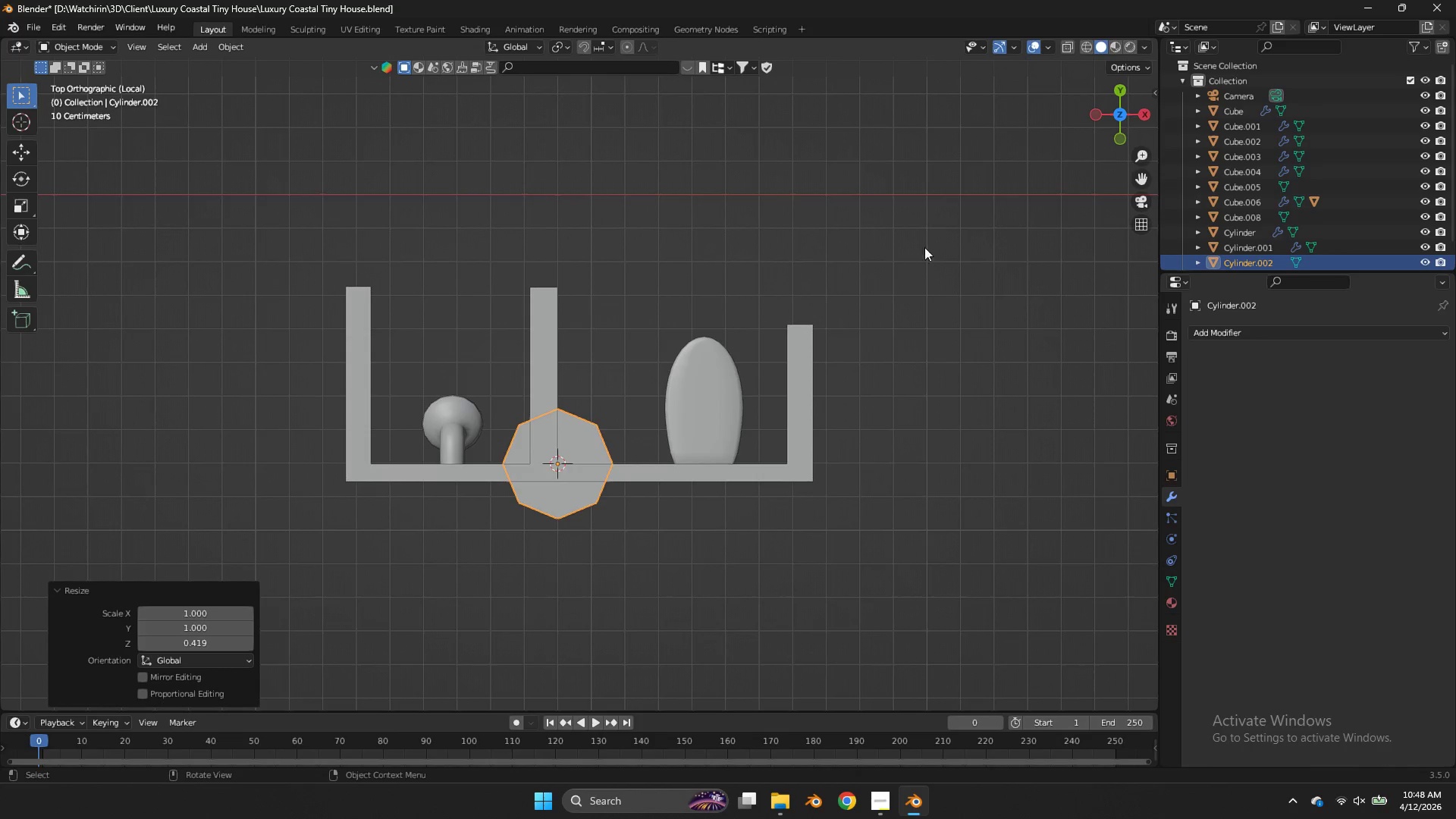 
key(G)
 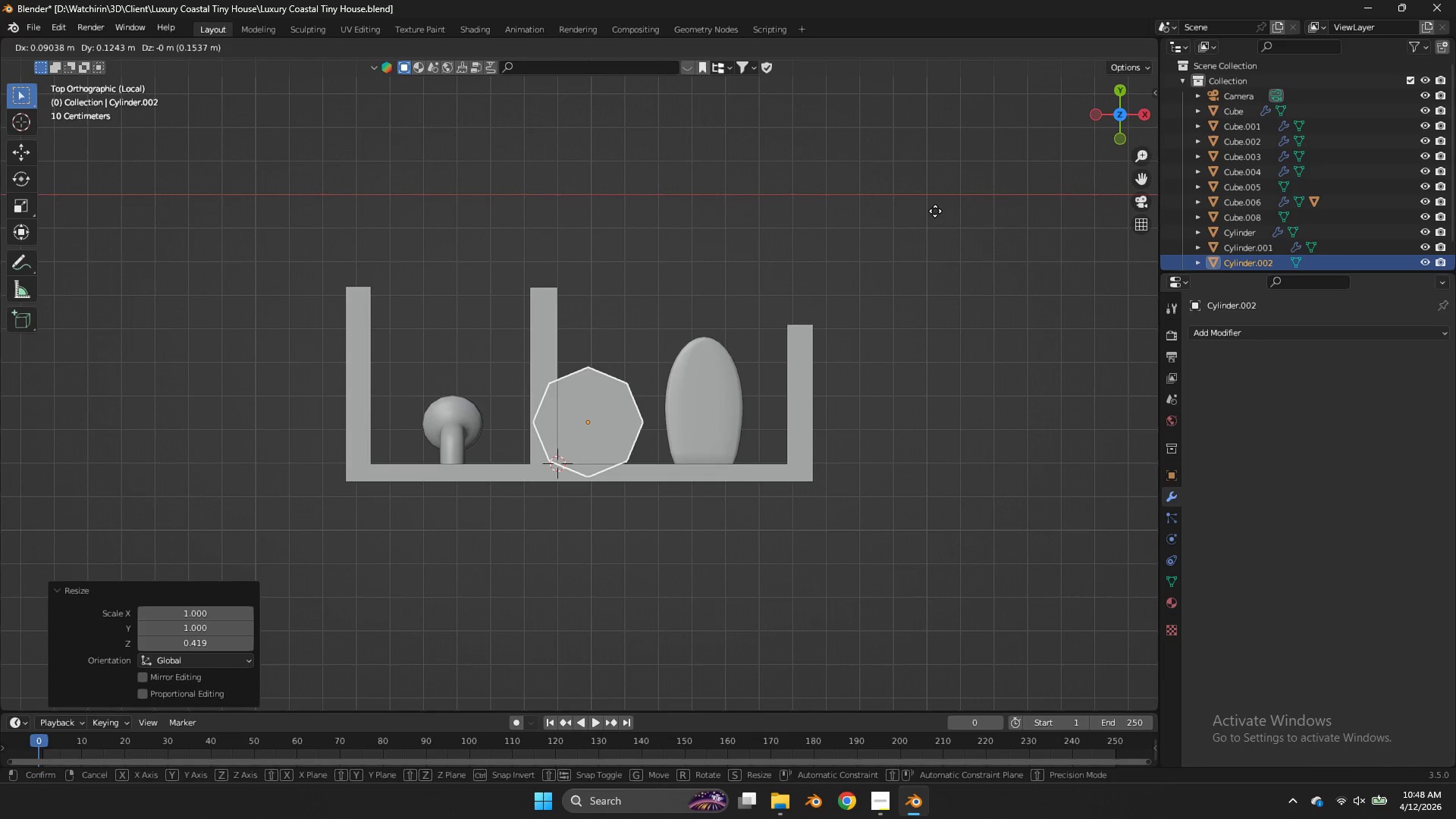 
left_click([935, 210])
 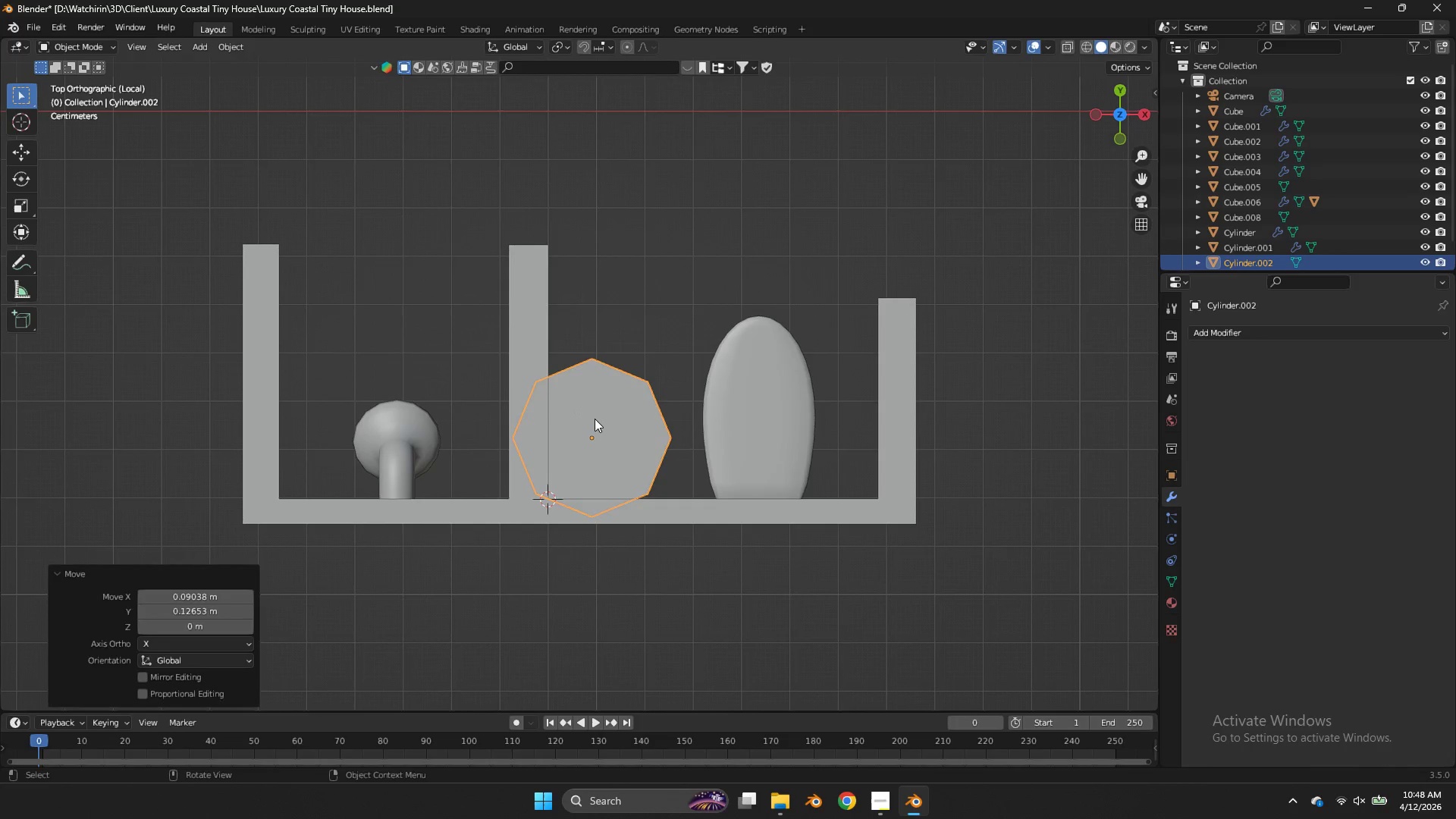 
key(Tab)
 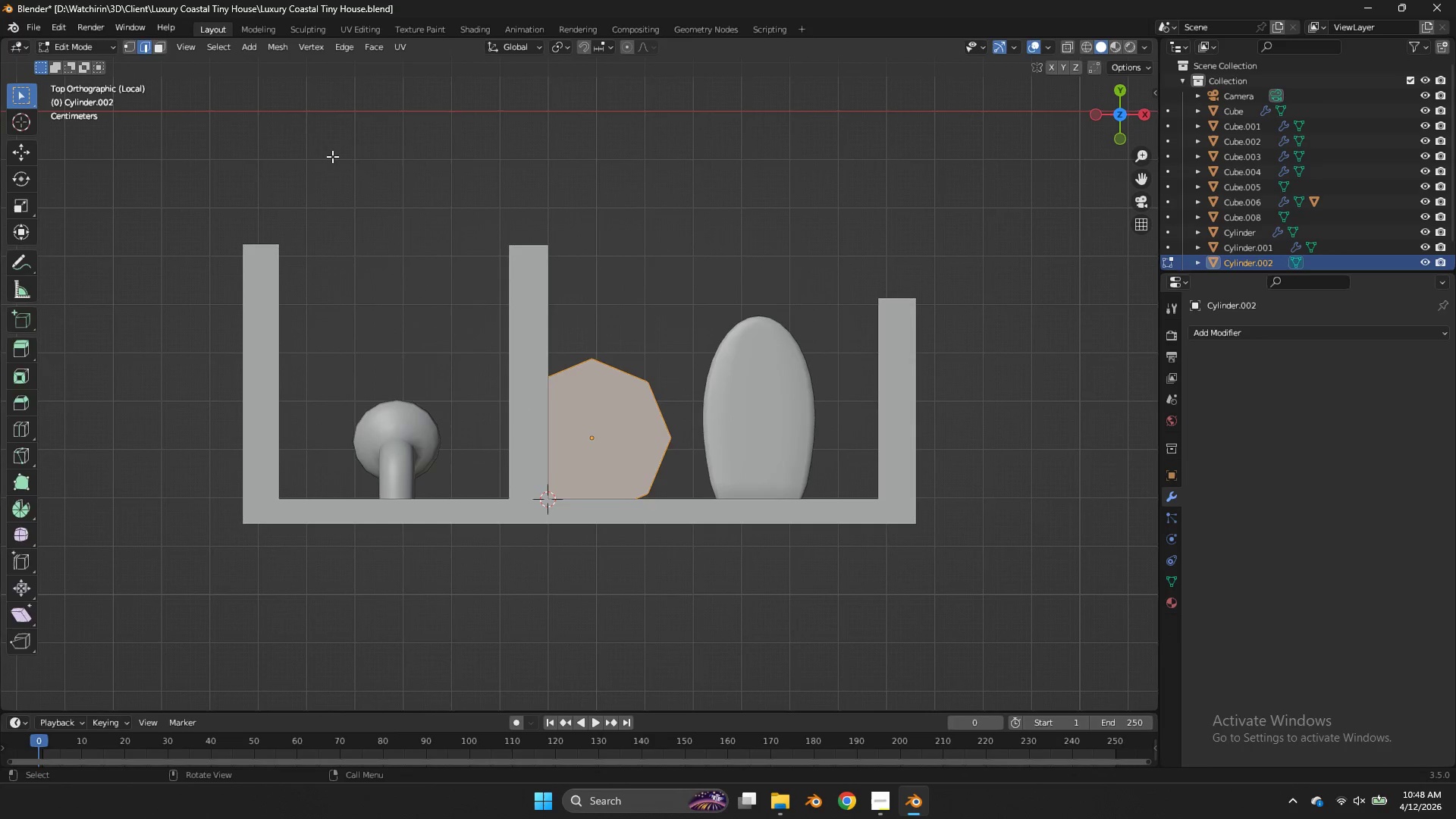 
scroll: coordinate [595, 419], scroll_direction: up, amount: 2.0
 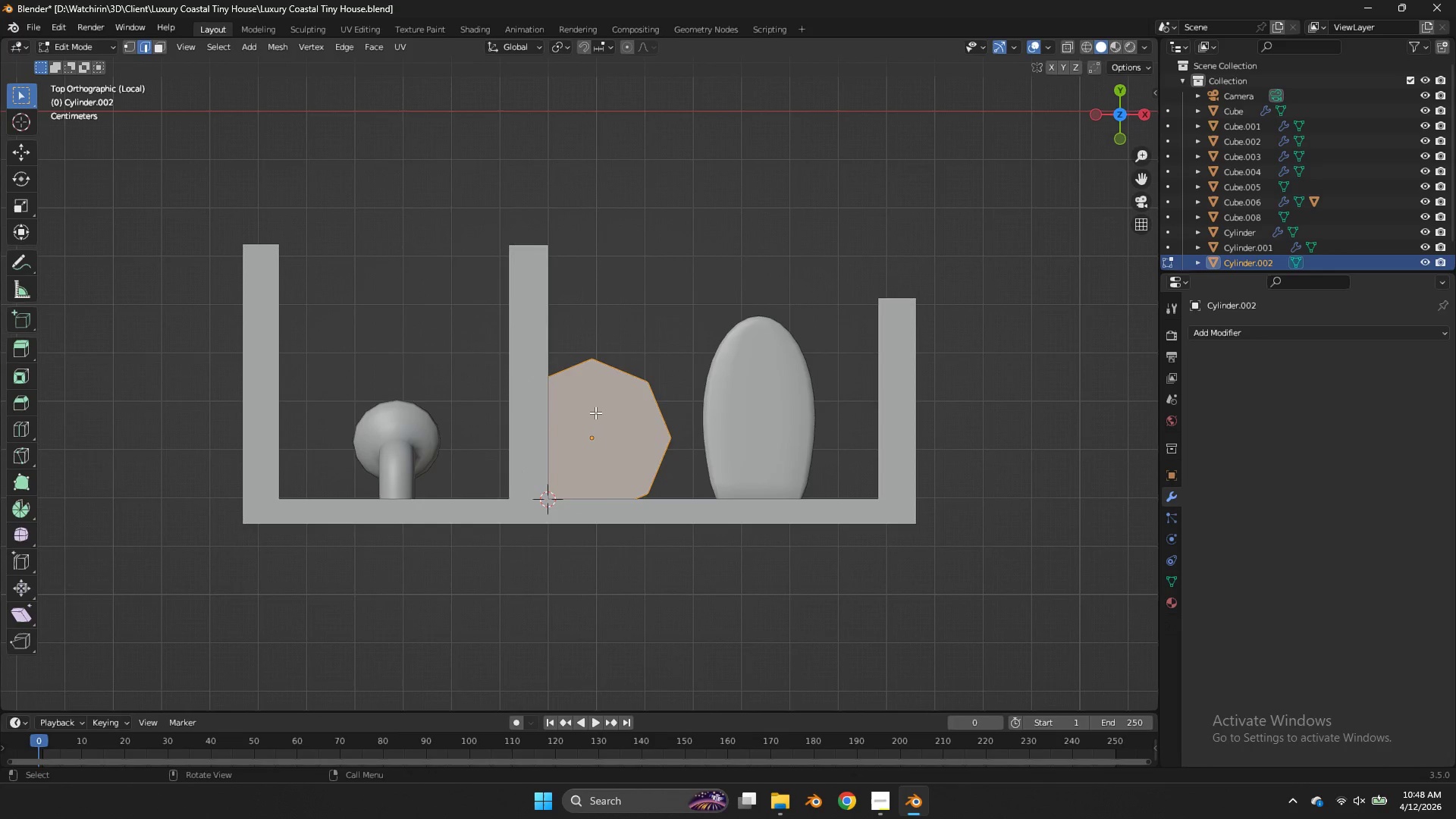 
key(Tab)
 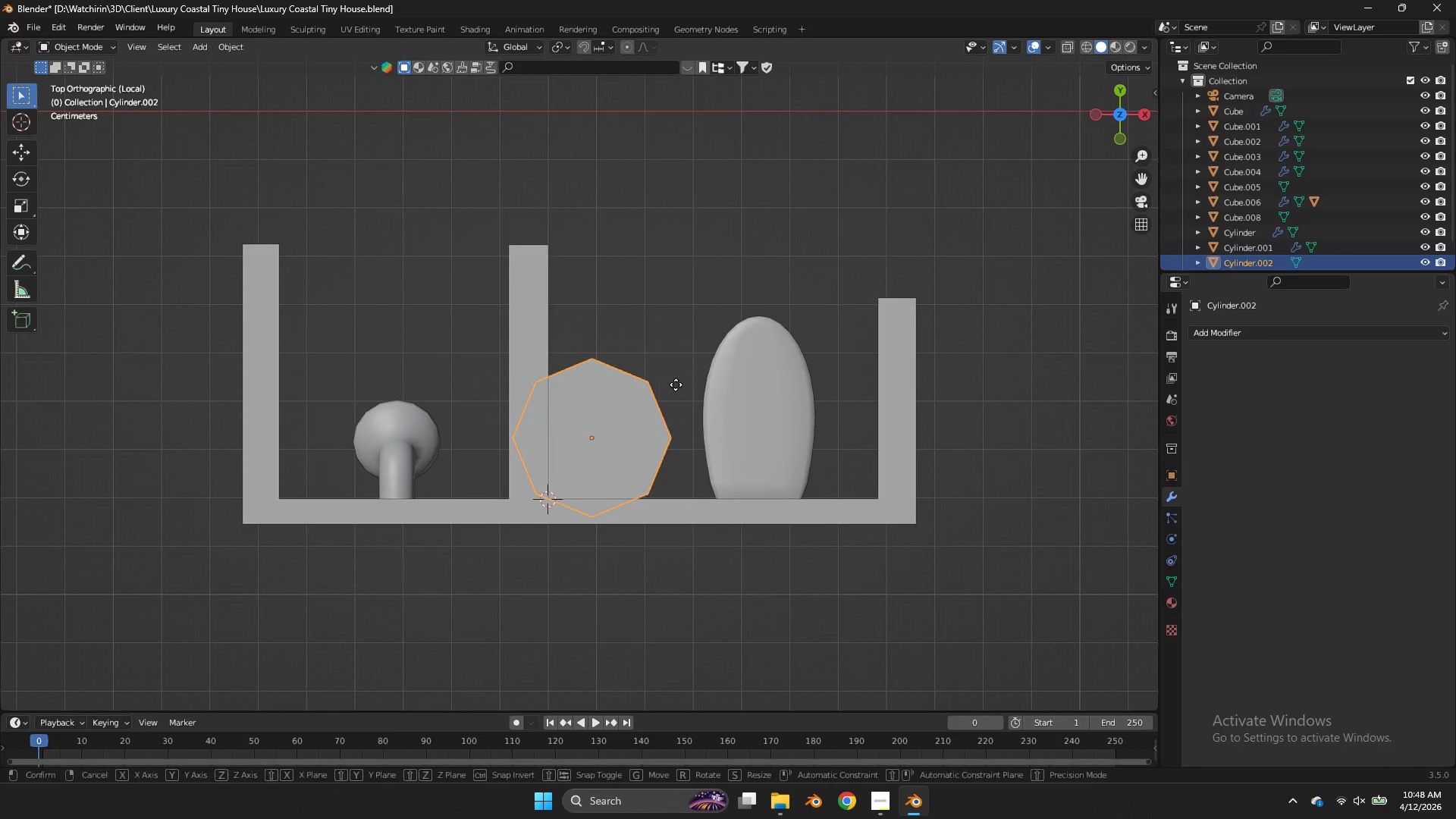 
key(G)
 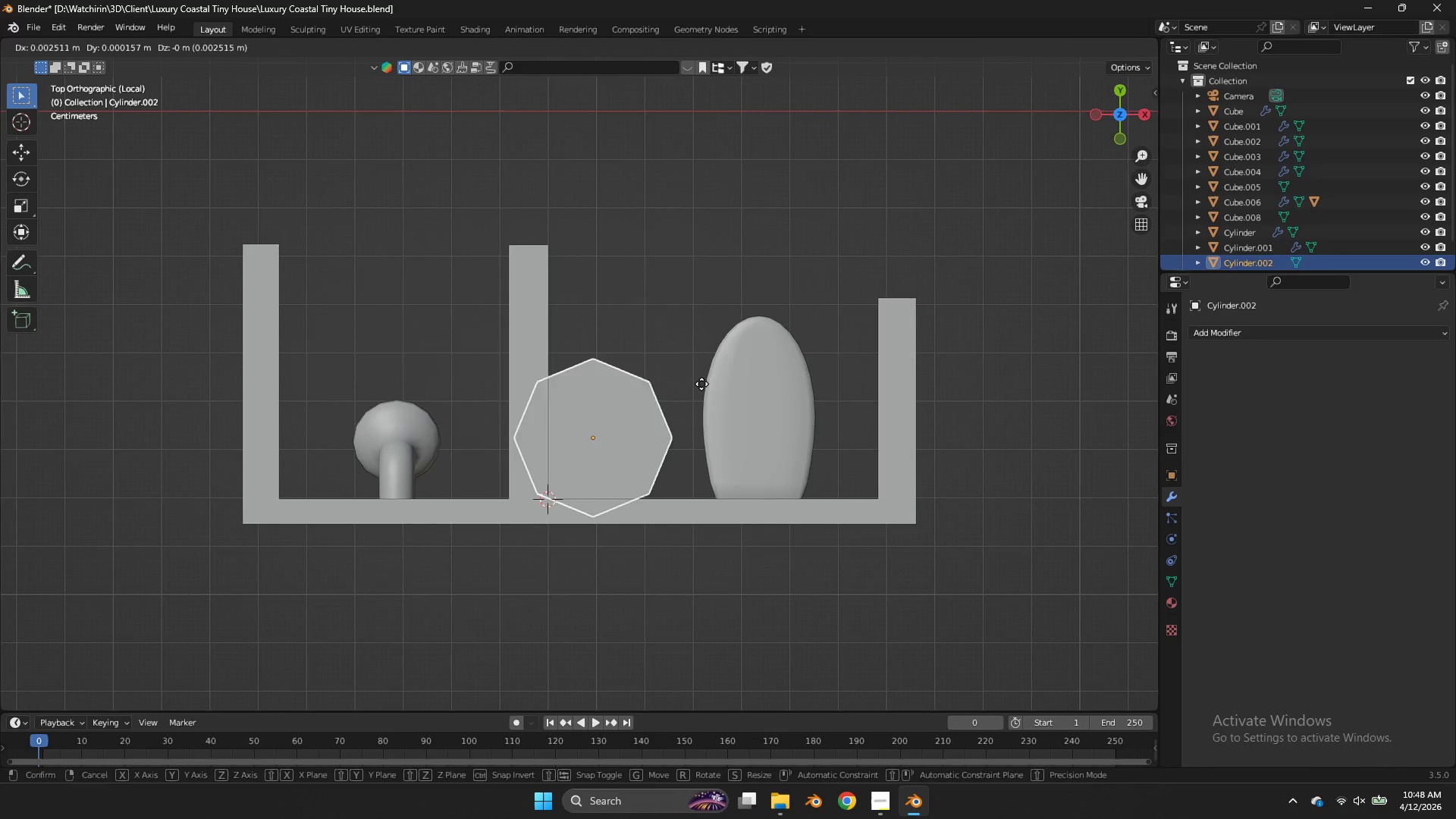 
hold_key(key=ShiftLeft, duration=0.98)
left_click([746, 381])
 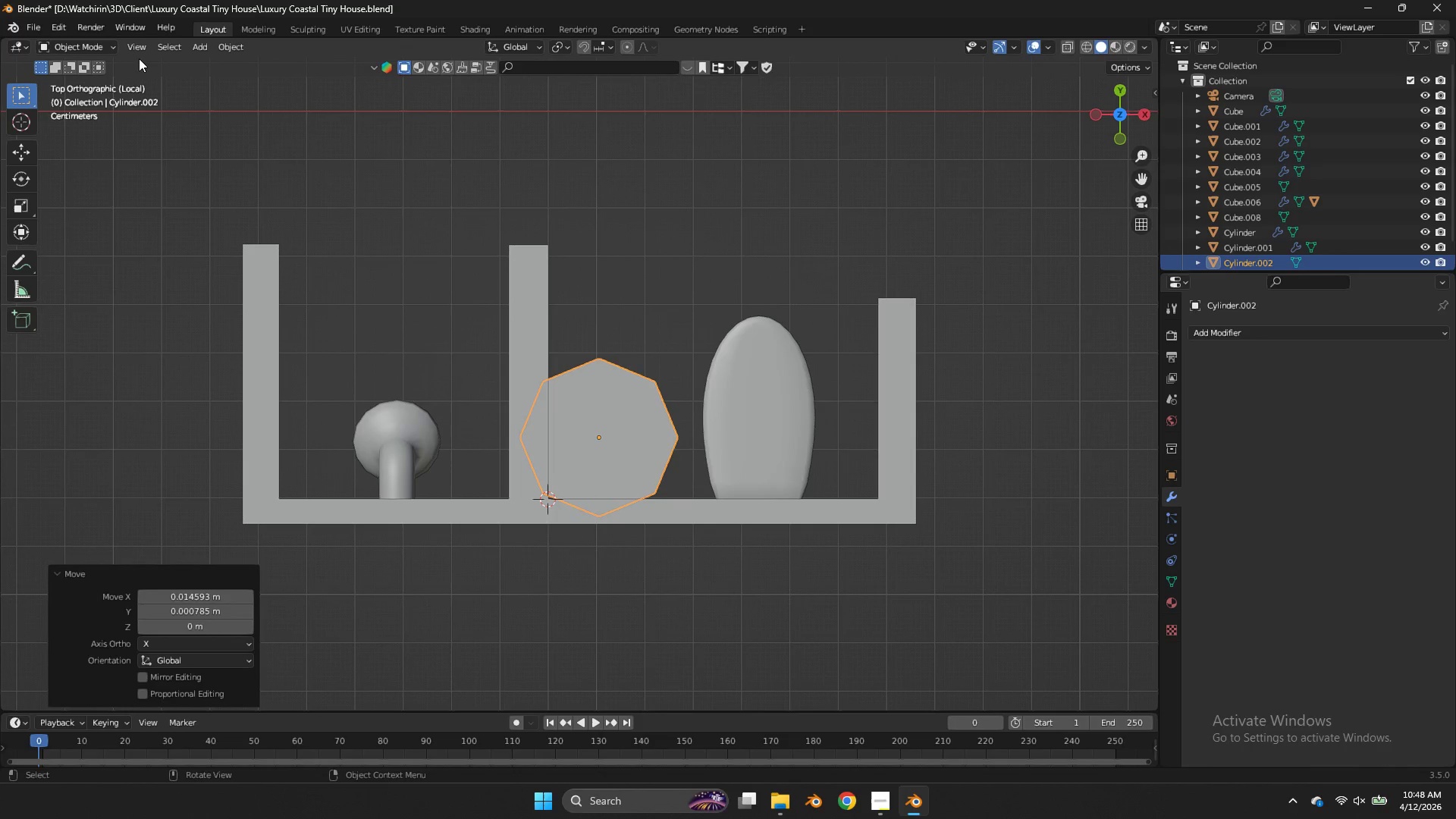 
key(Tab)
 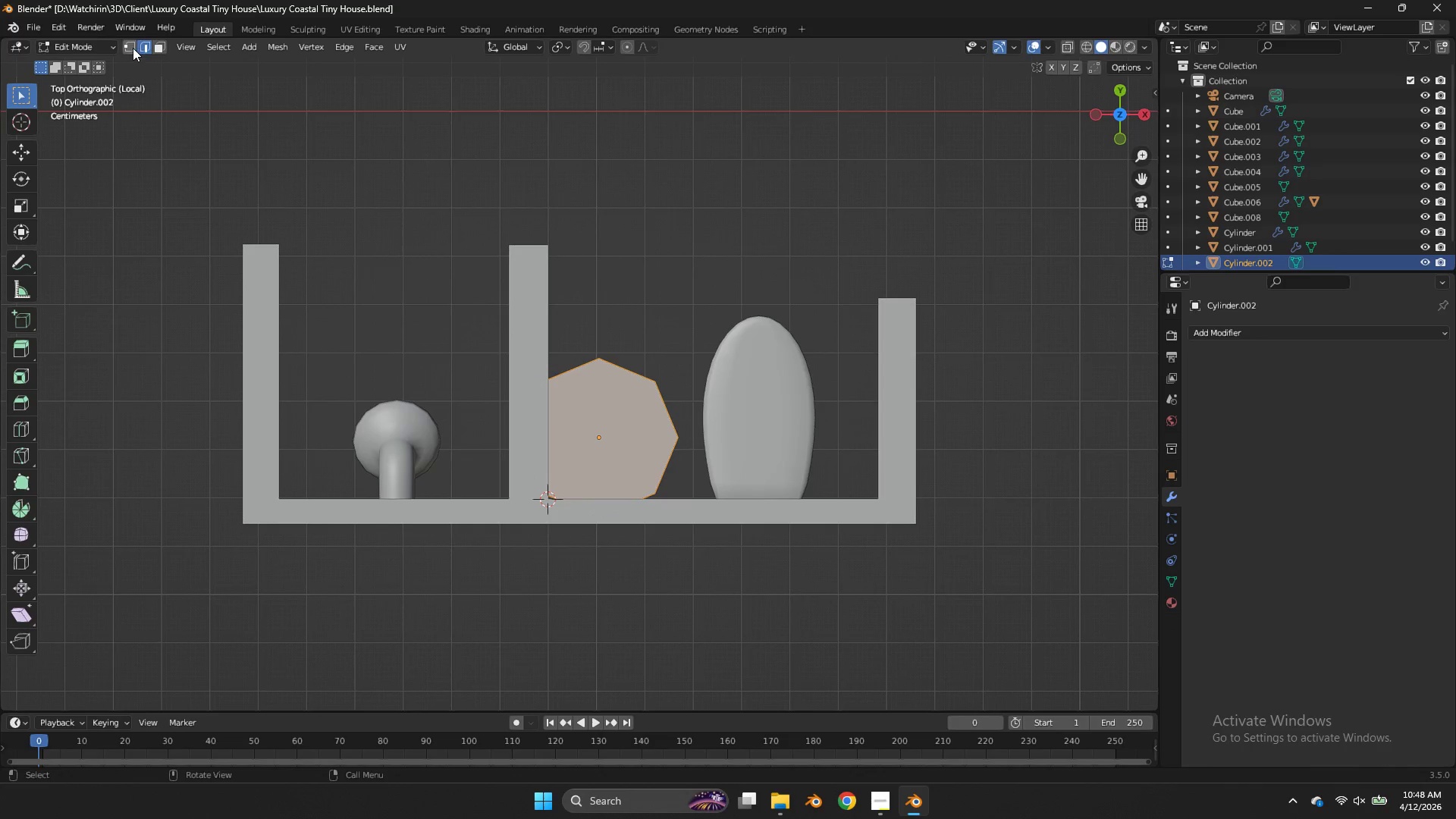 
left_click([130, 44])
 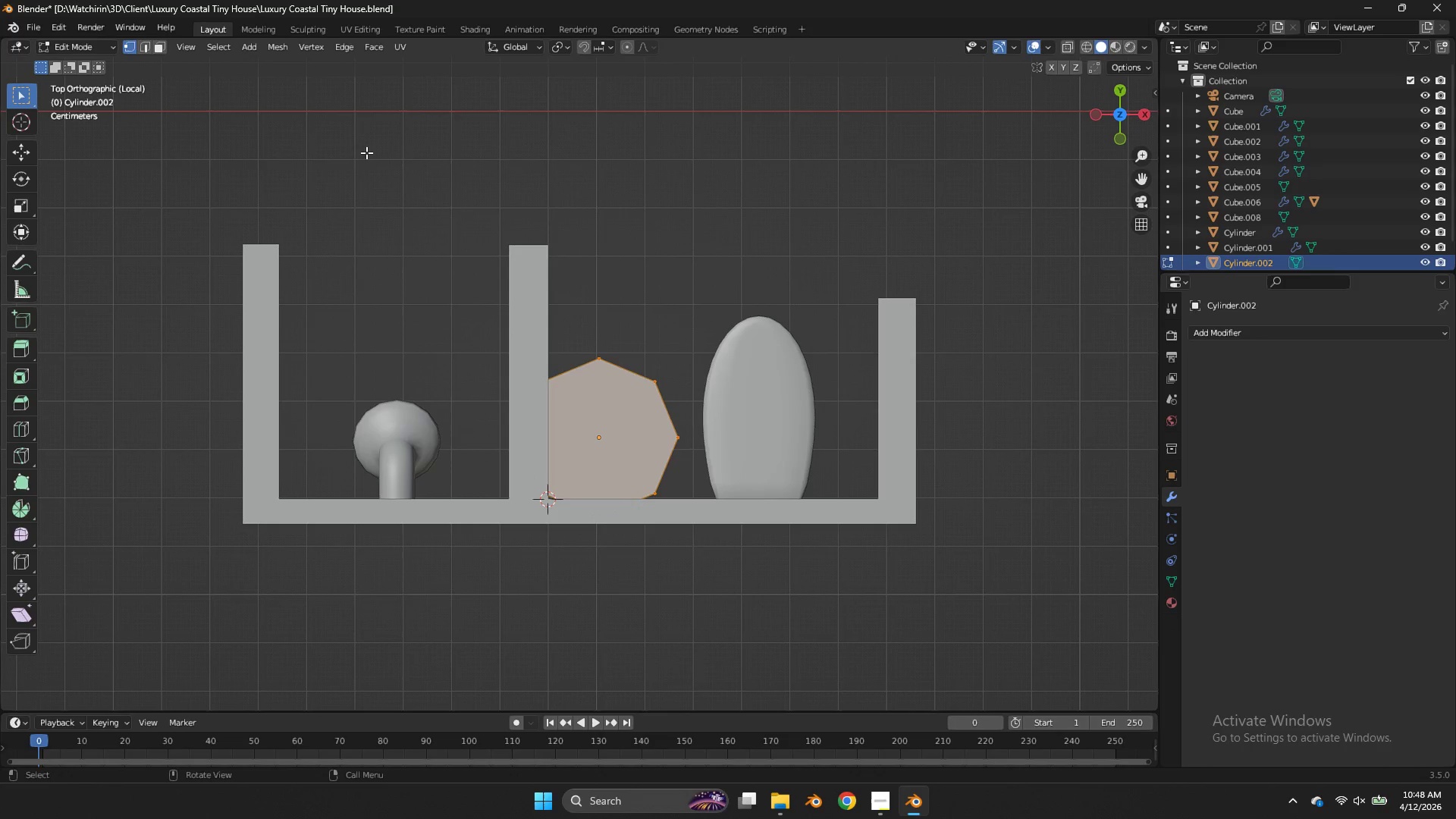 
type(zsx0)
 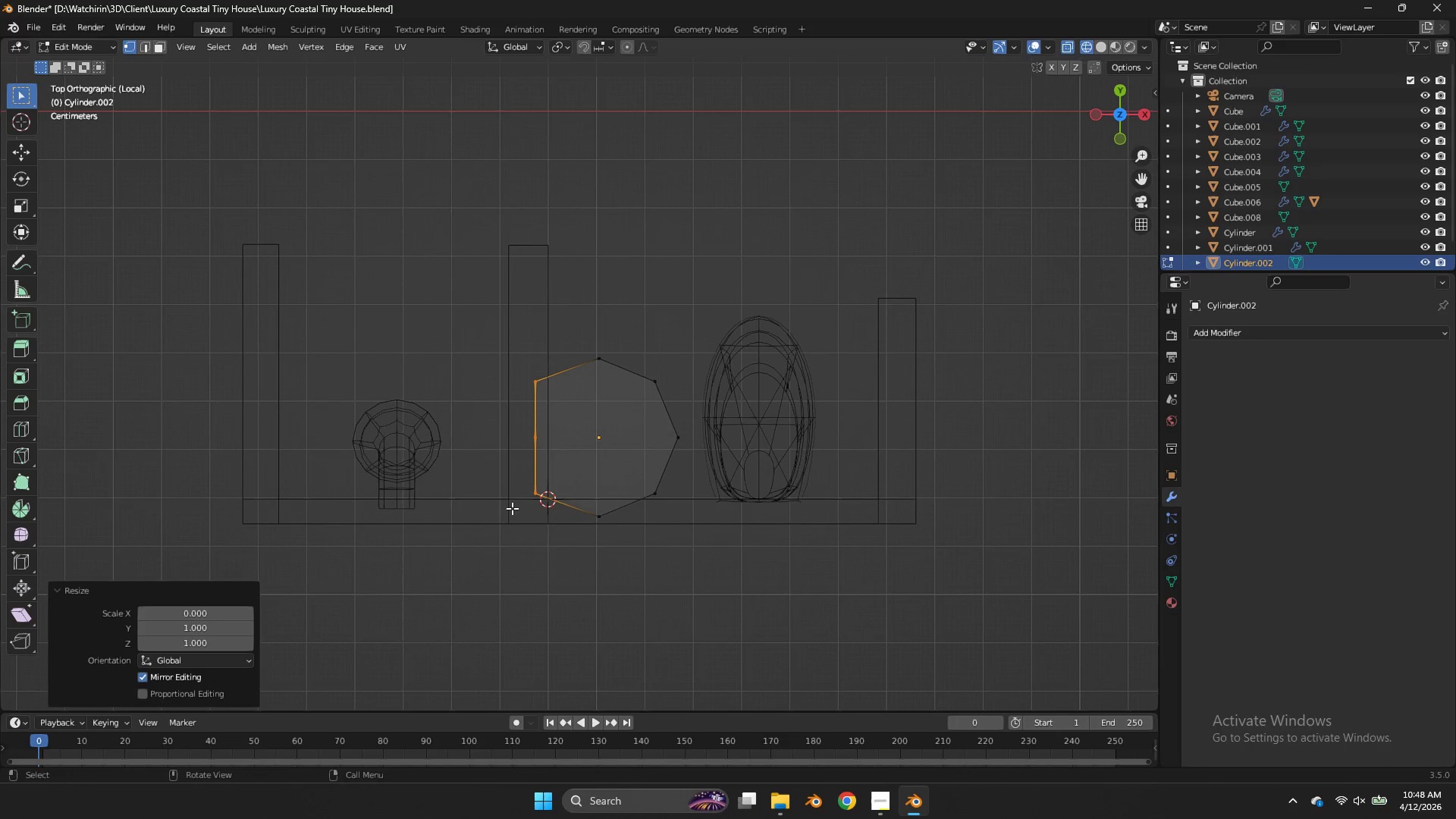 
left_click_drag(start_coordinate=[573, 361], to_coordinate=[512, 508])
 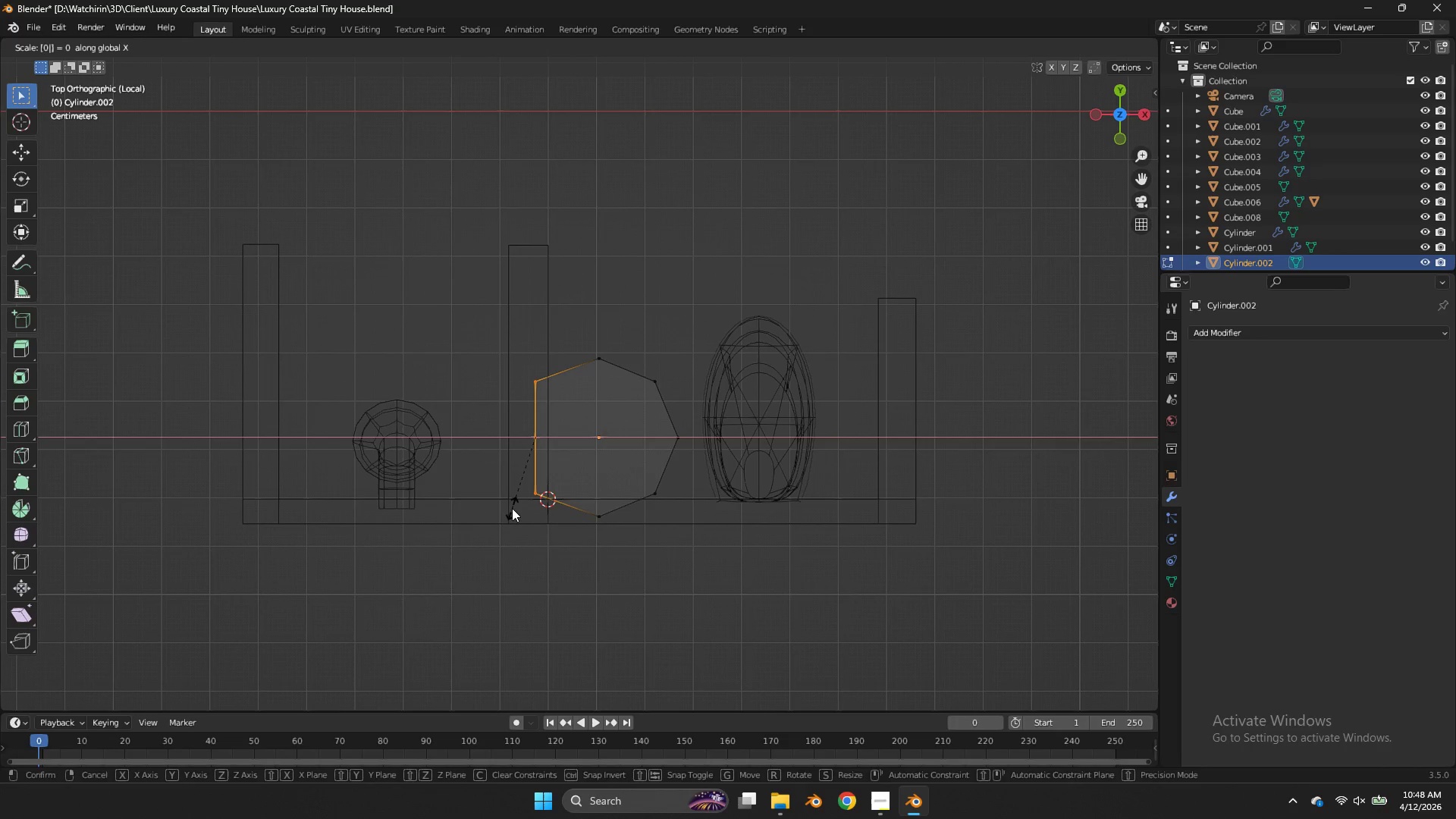 
key(Enter)
 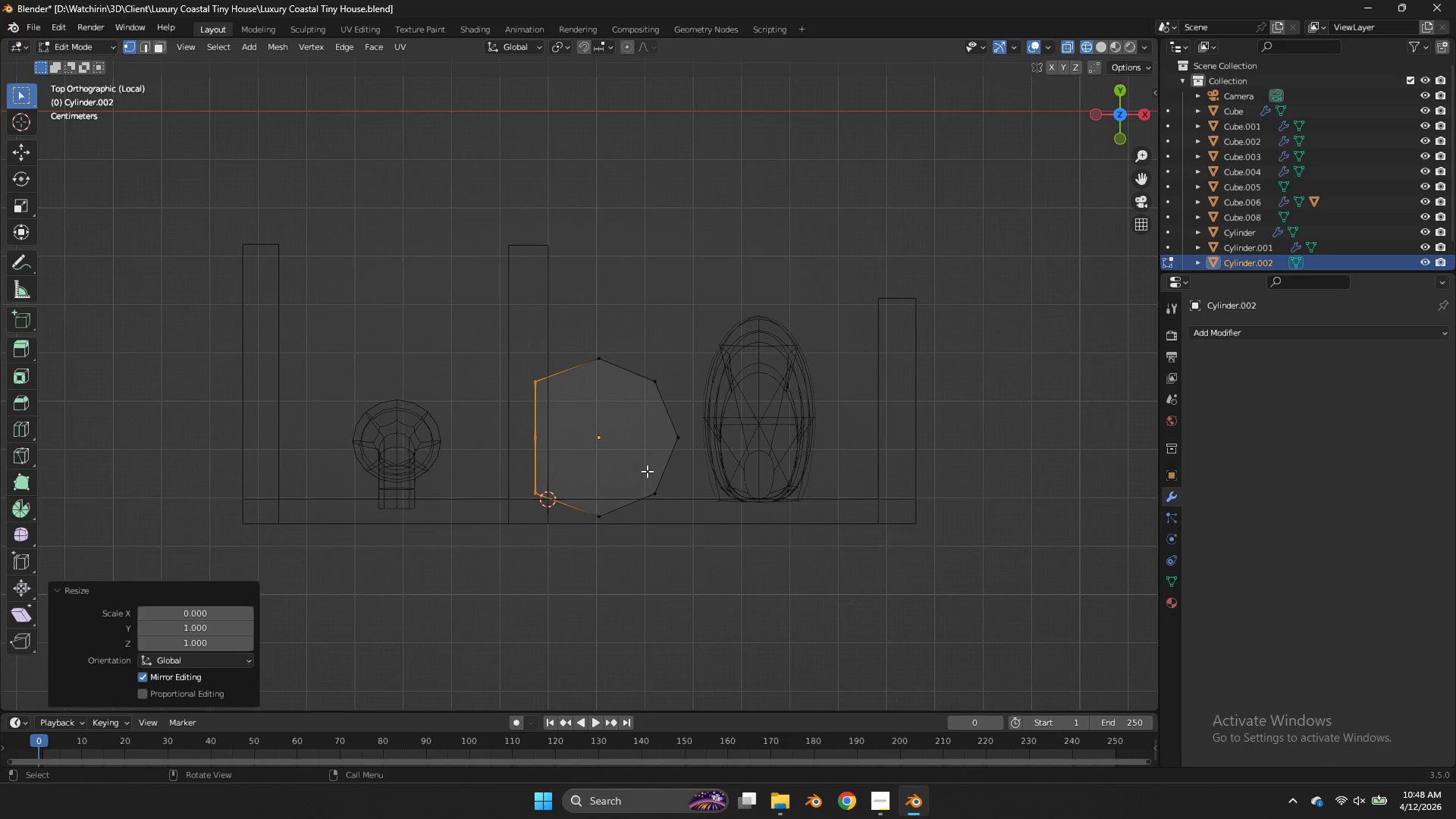 
left_click_drag(start_coordinate=[676, 468], to_coordinate=[491, 531])
 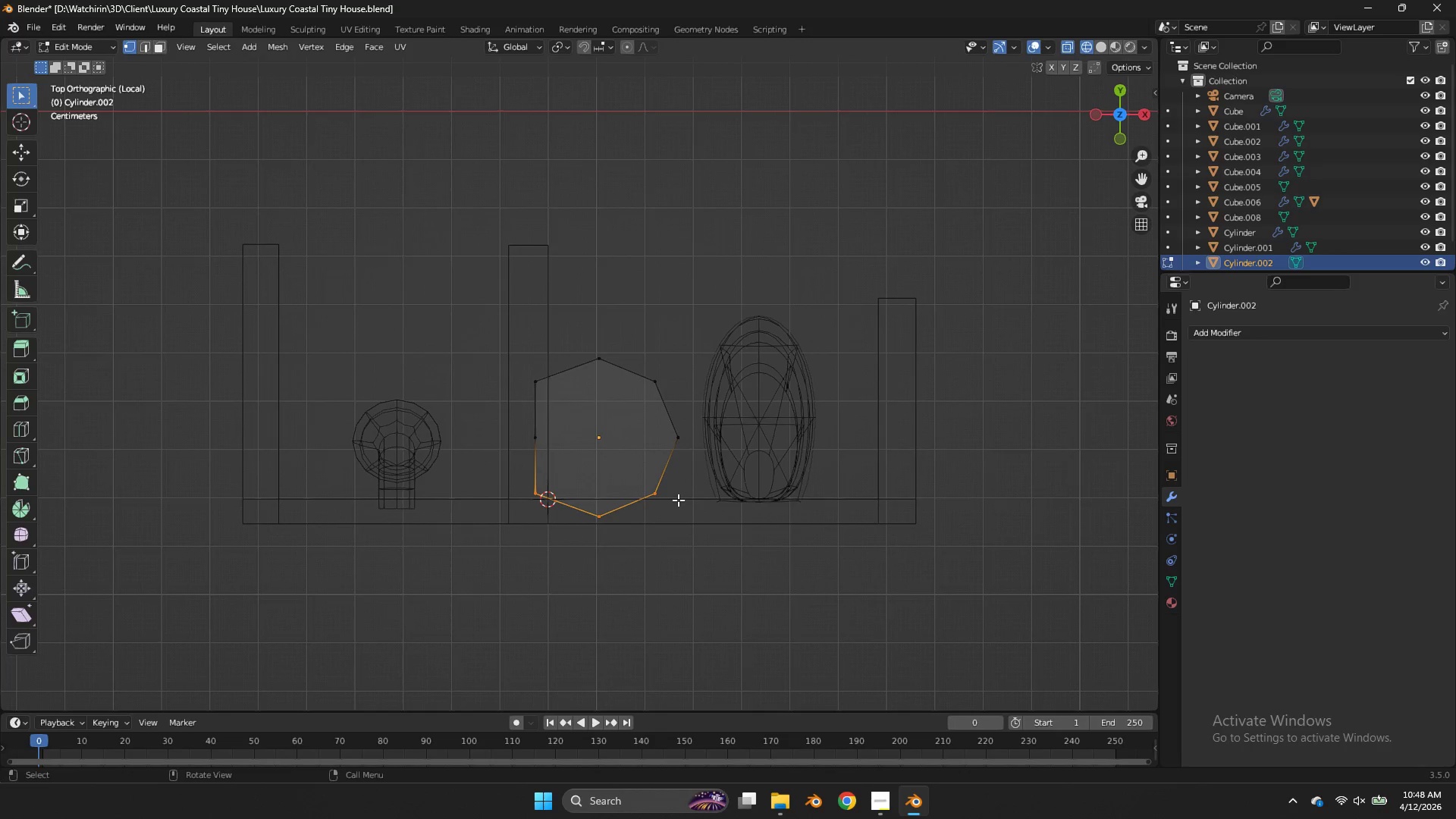 
type(sy0)
 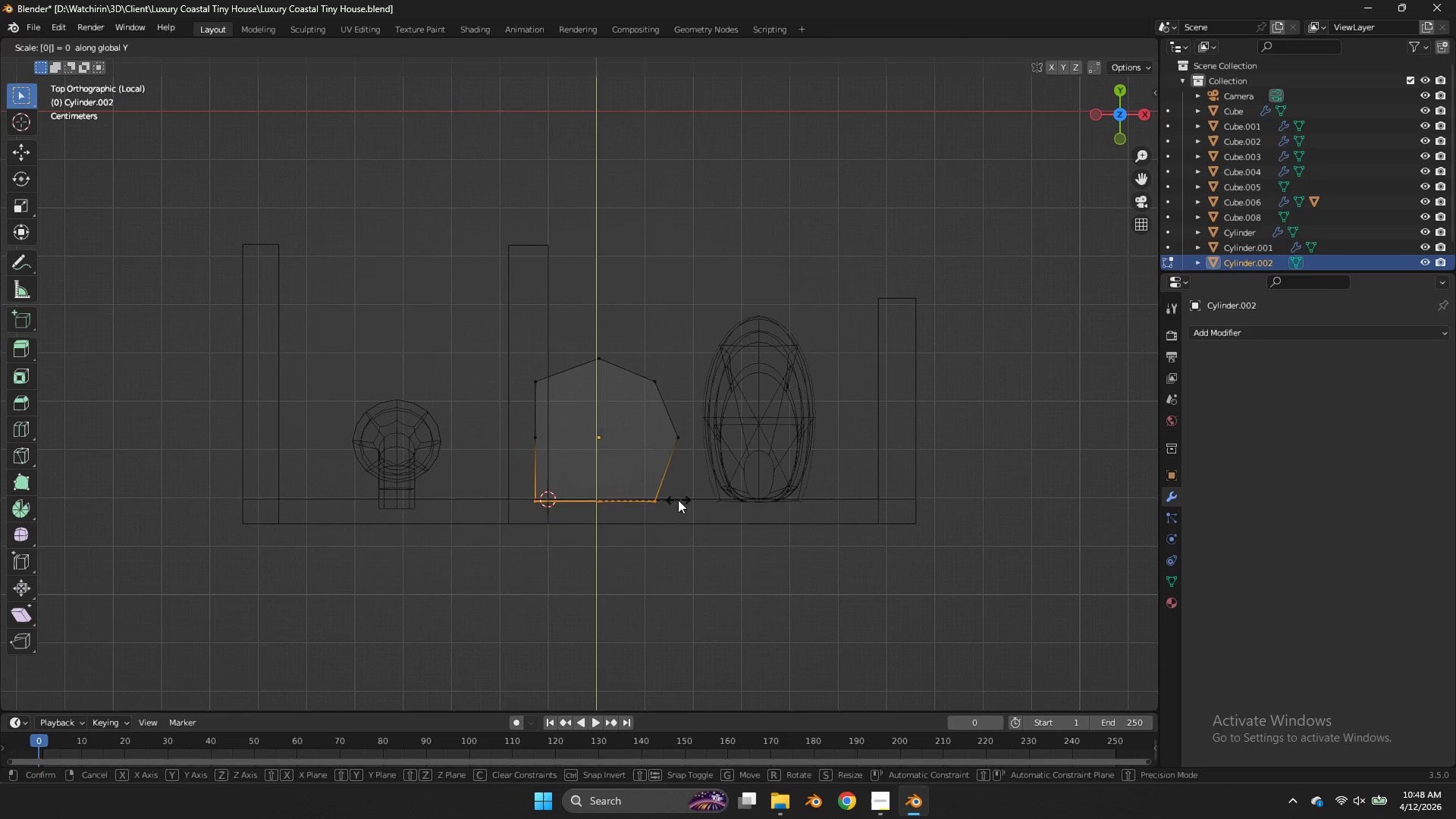 
key(Enter)
 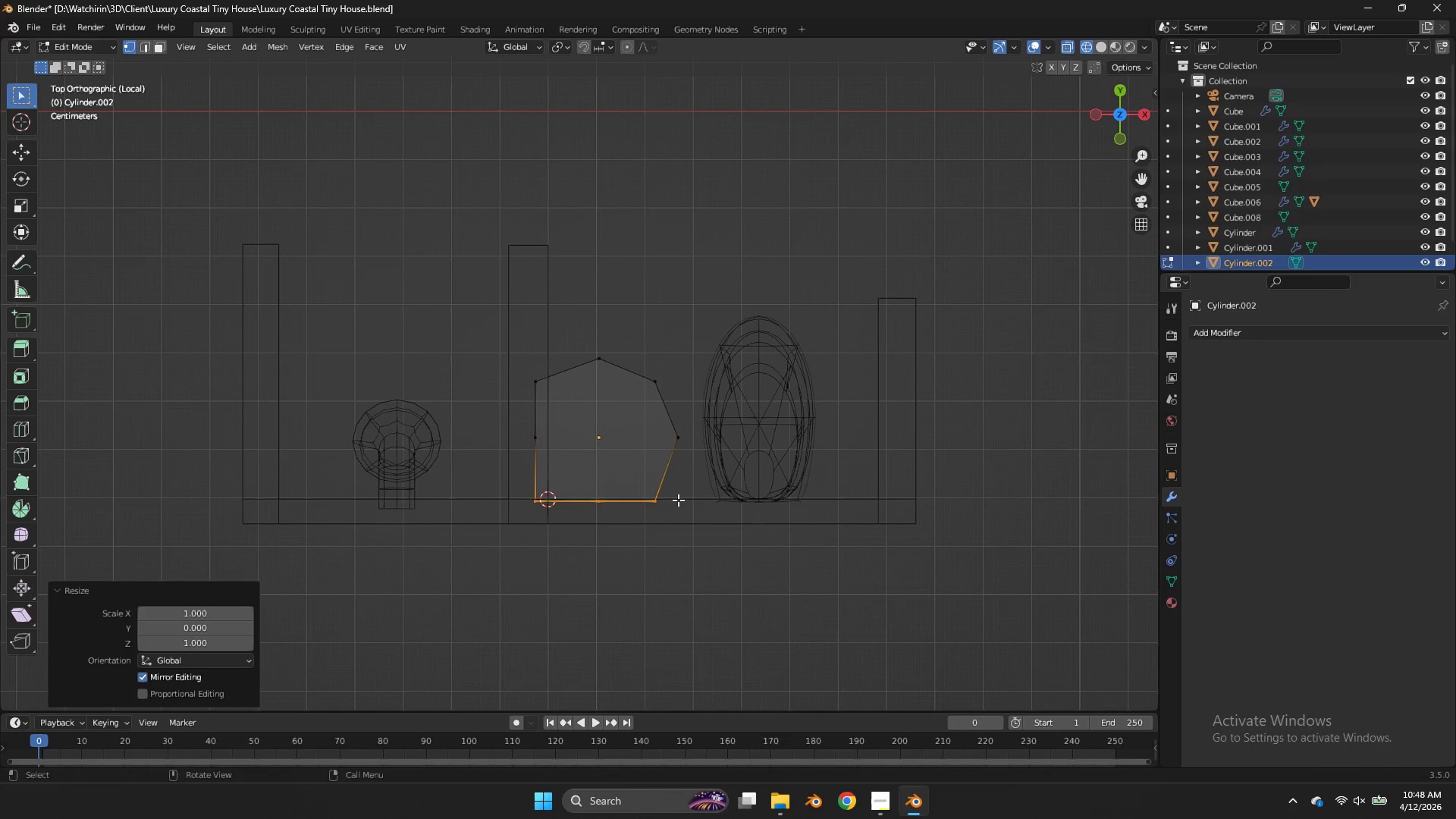 
type(gy)
 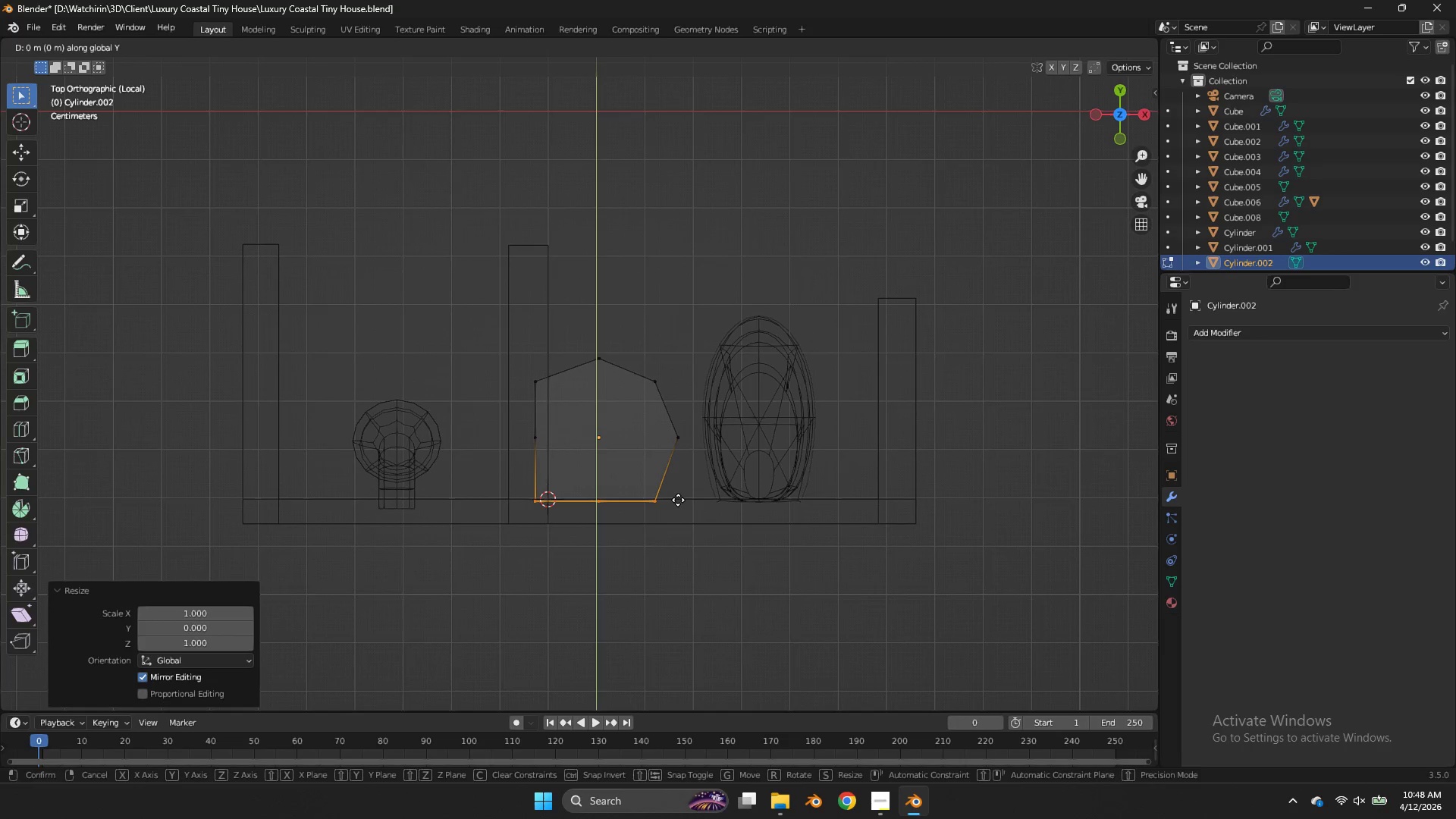 
hold_key(key=ShiftLeft, duration=0.72)
left_click([676, 542])
 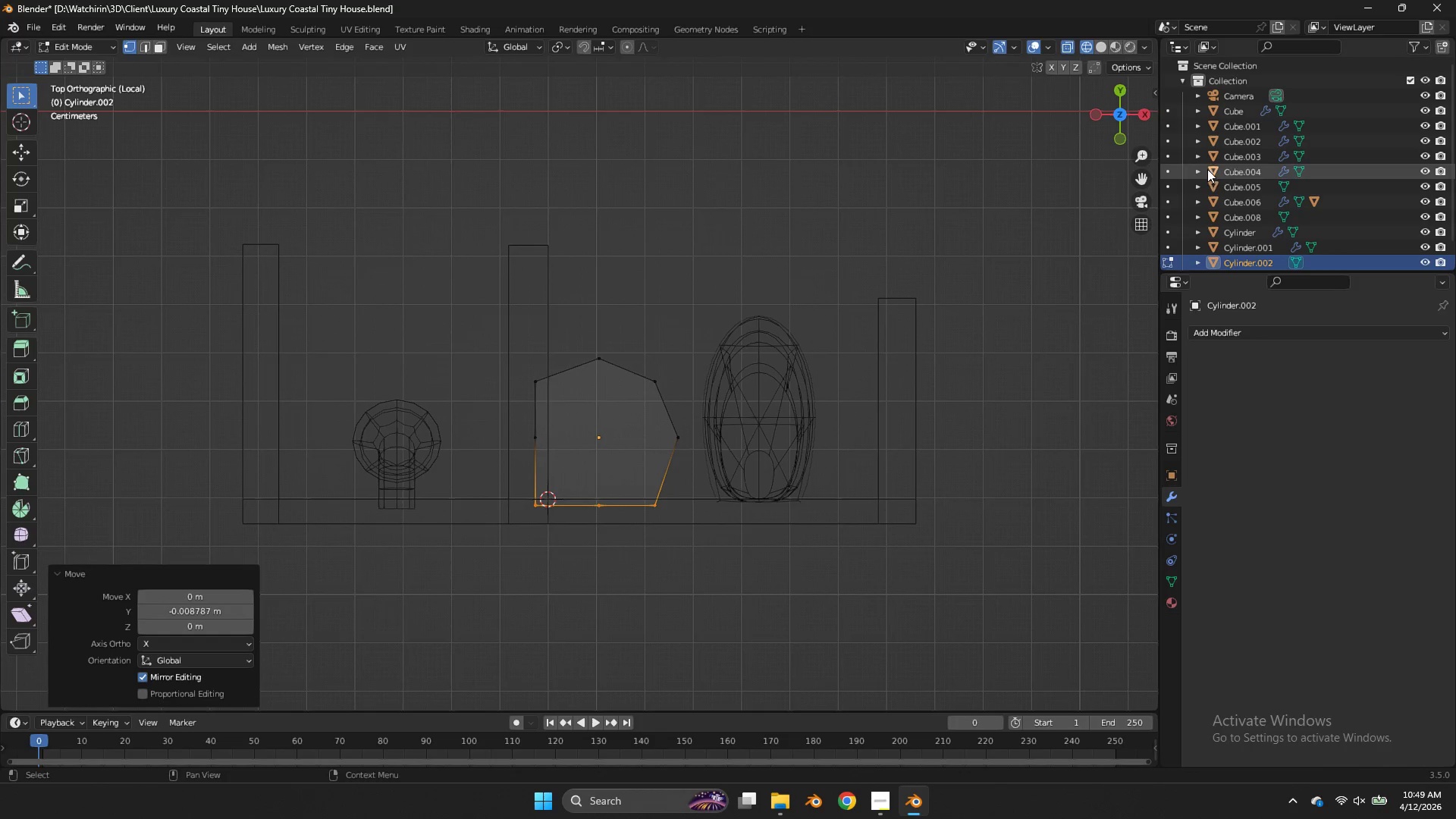 
left_click_drag(start_coordinate=[1113, 112], to_coordinate=[883, 695])
 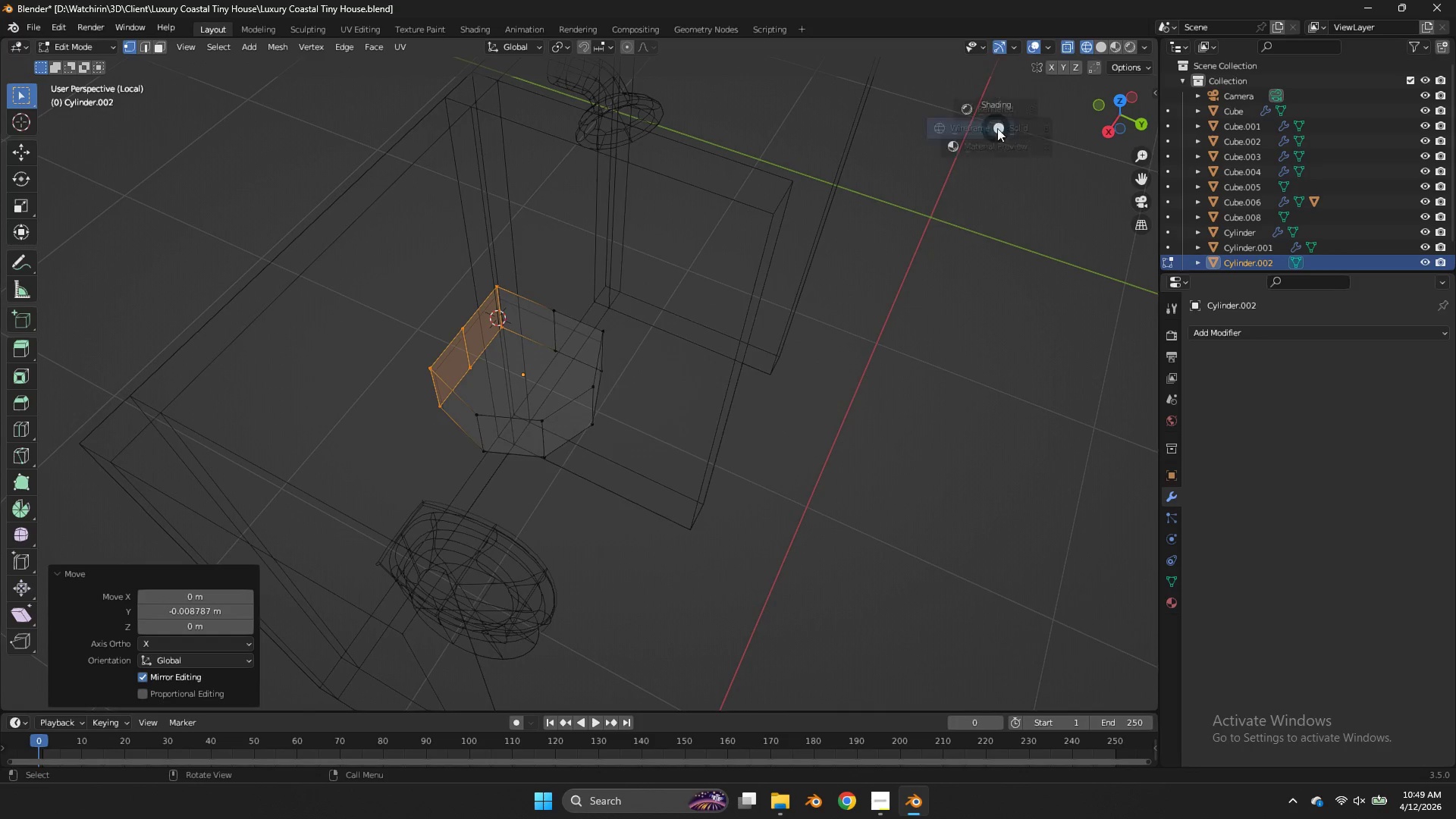 
key(Z)
 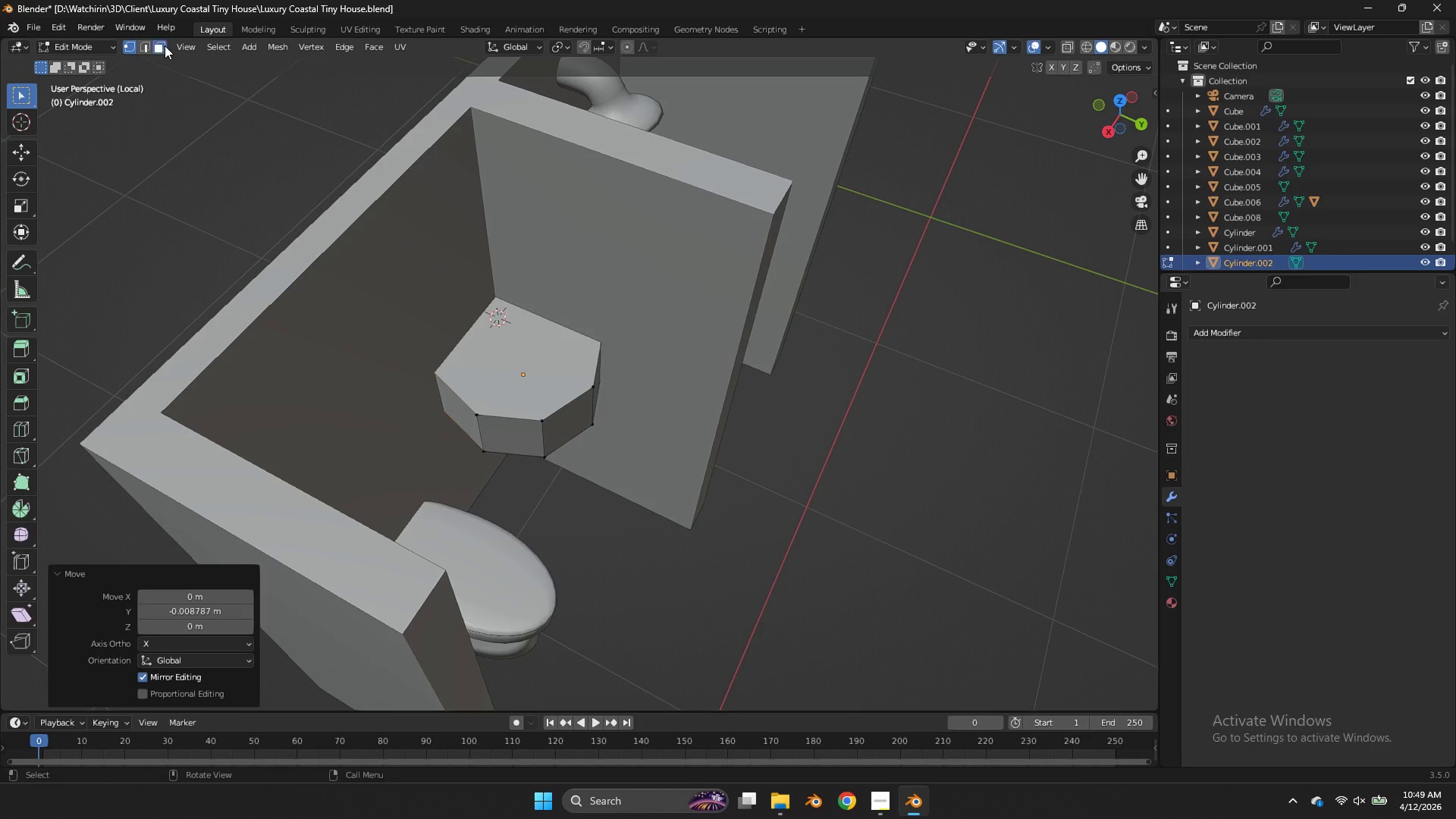 
double_click([550, 350])
 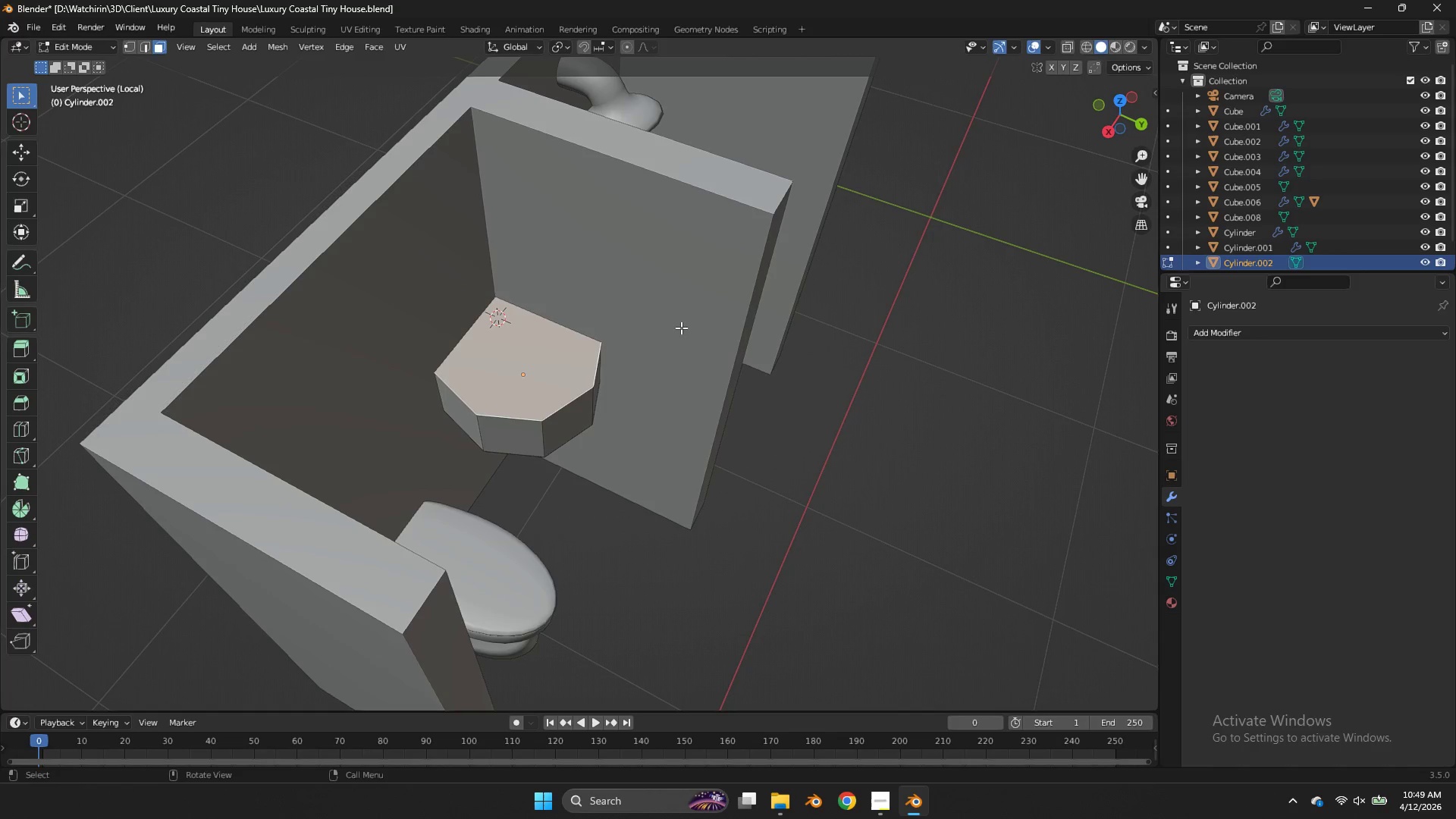 
key(E)
 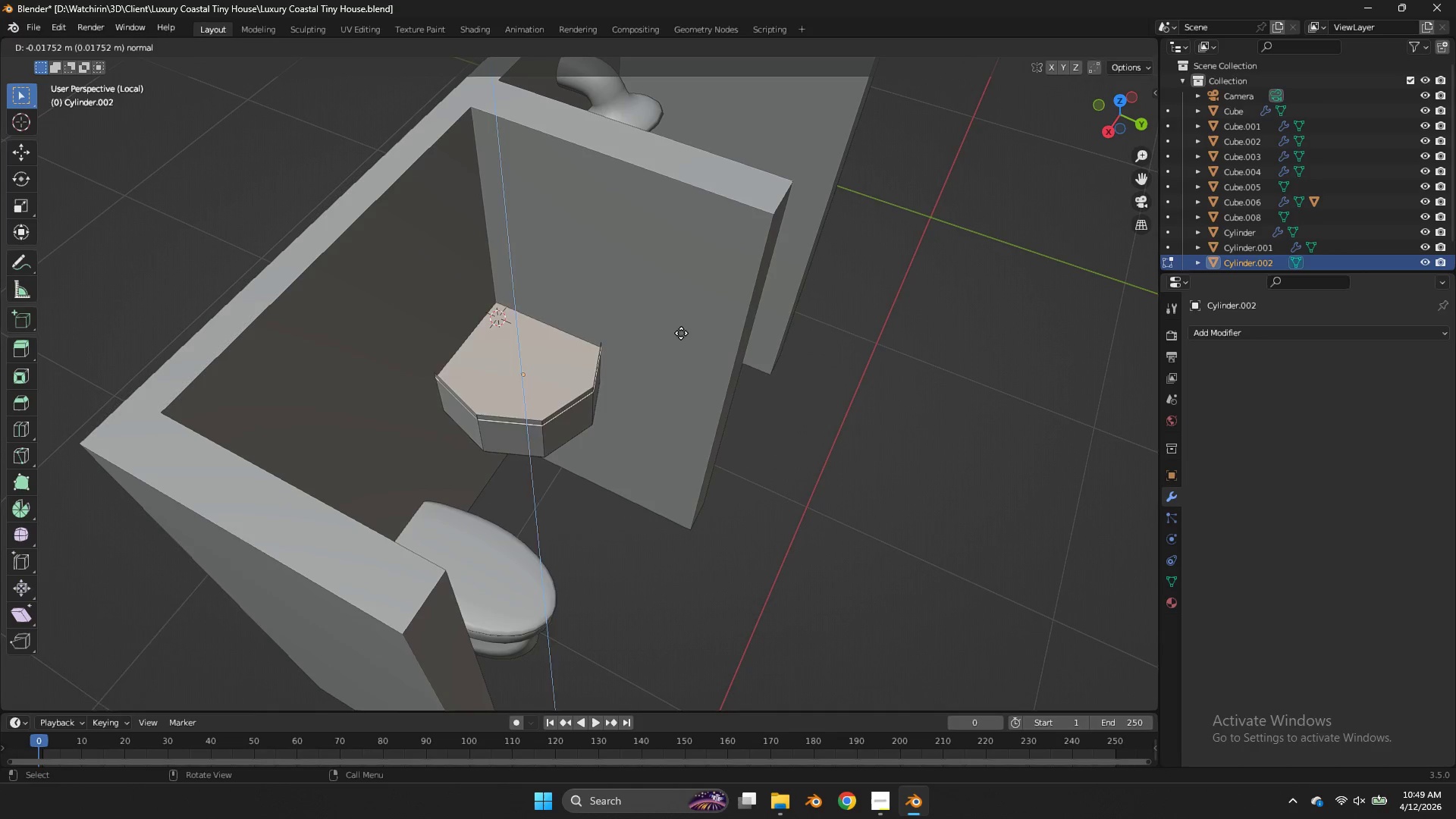 
right_click([681, 333])
 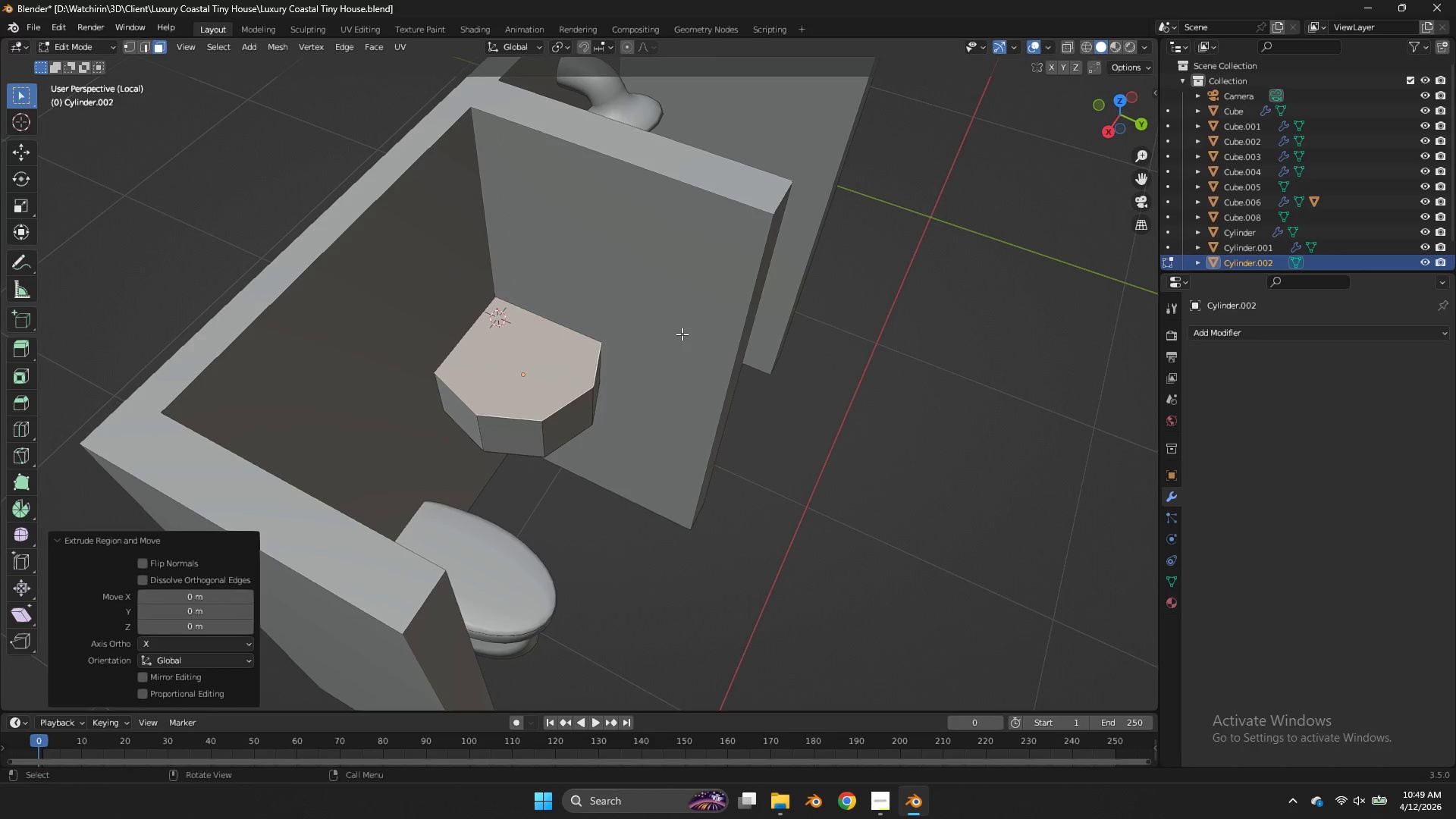 
key(S)
 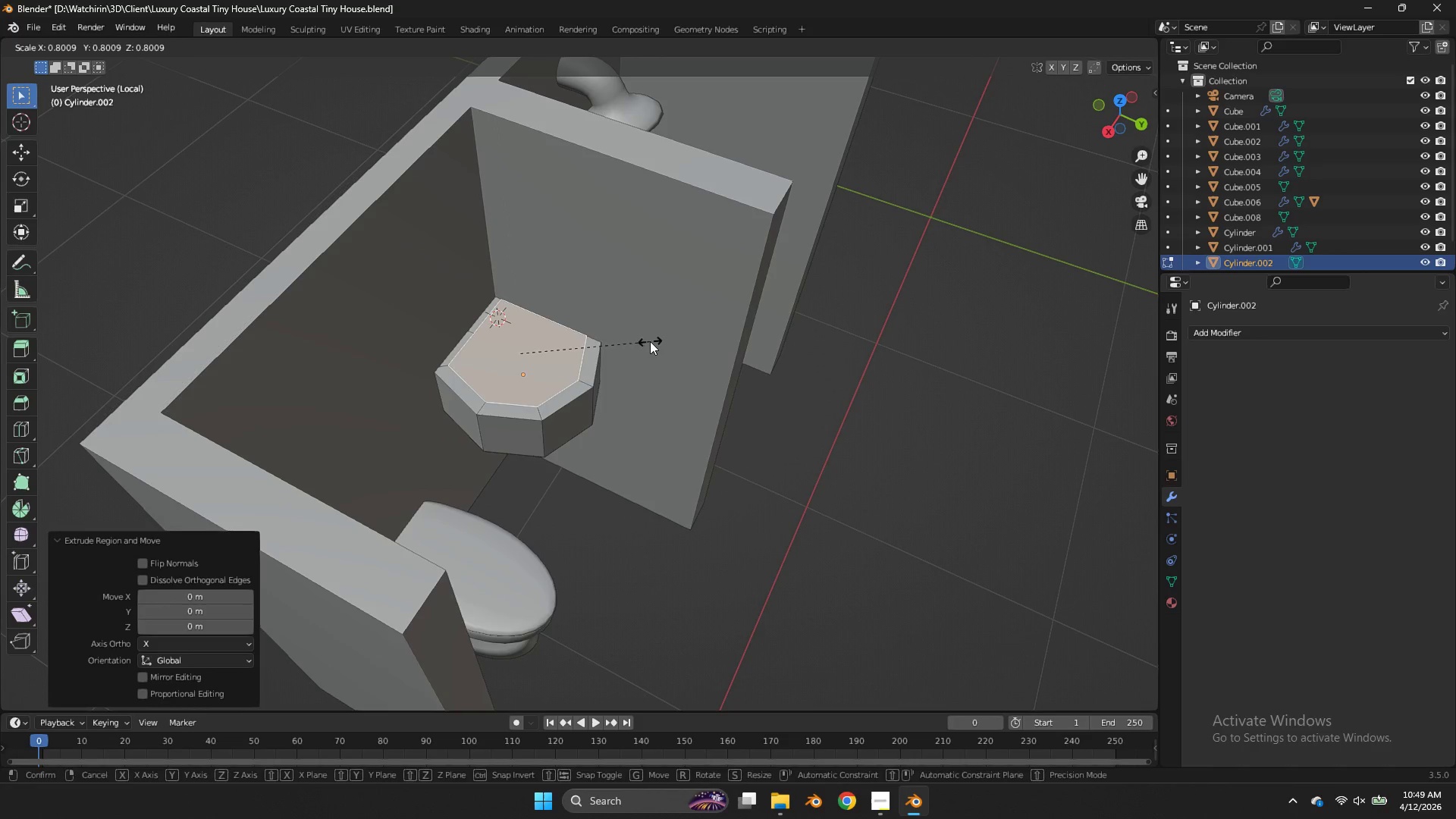 
key(E)
 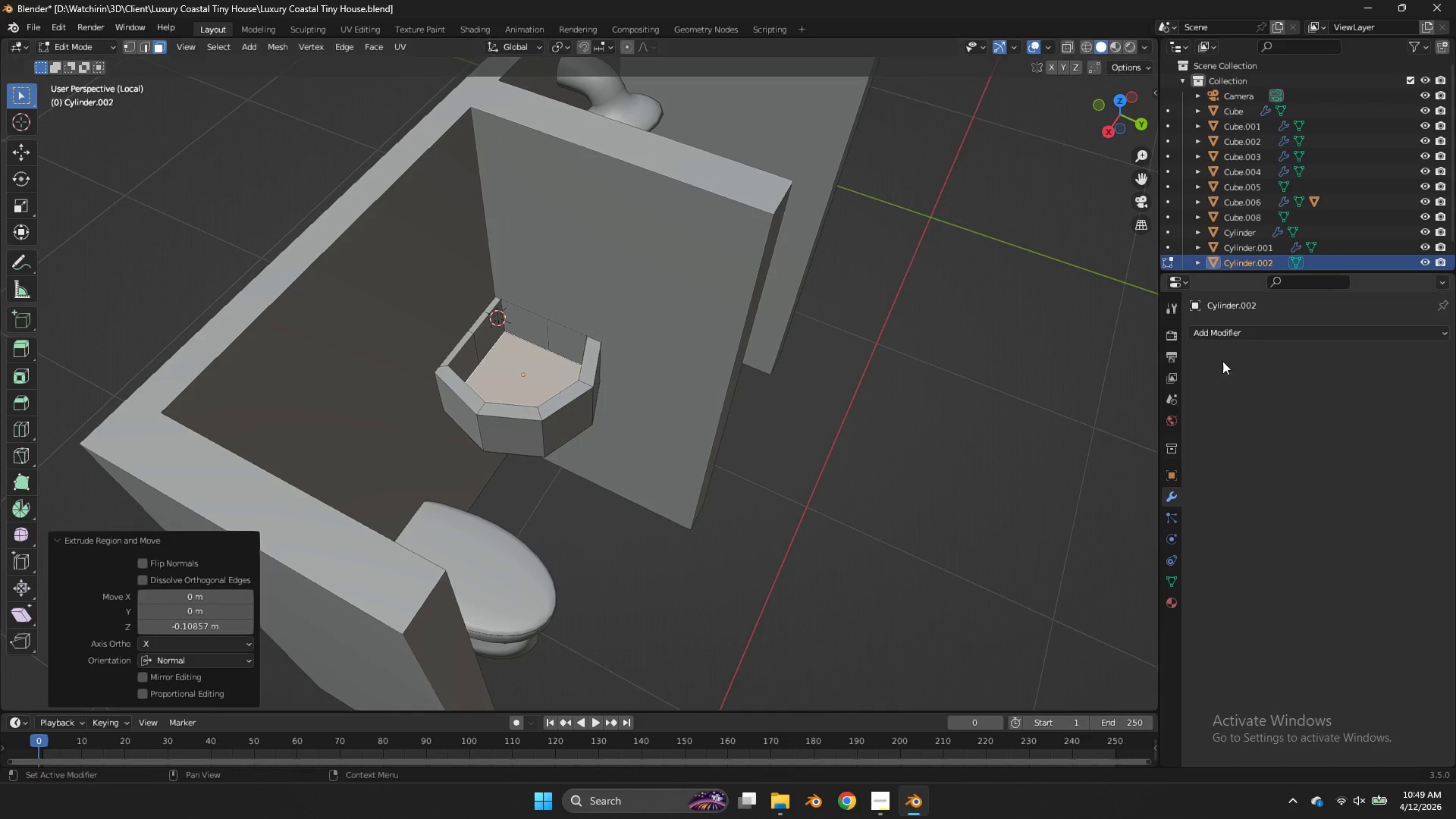 
left_click([1250, 333])
 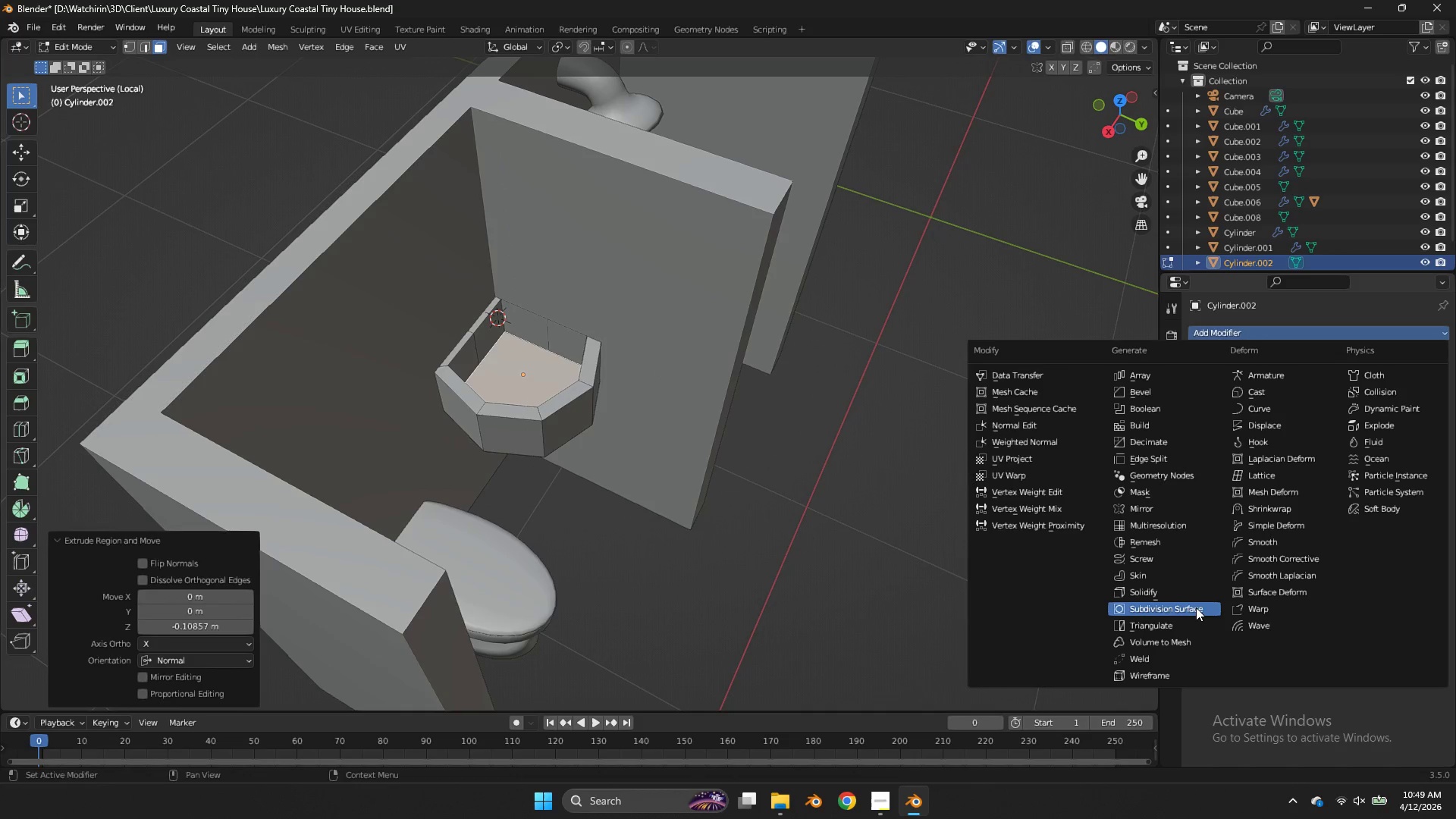 
left_click([1196, 607])
 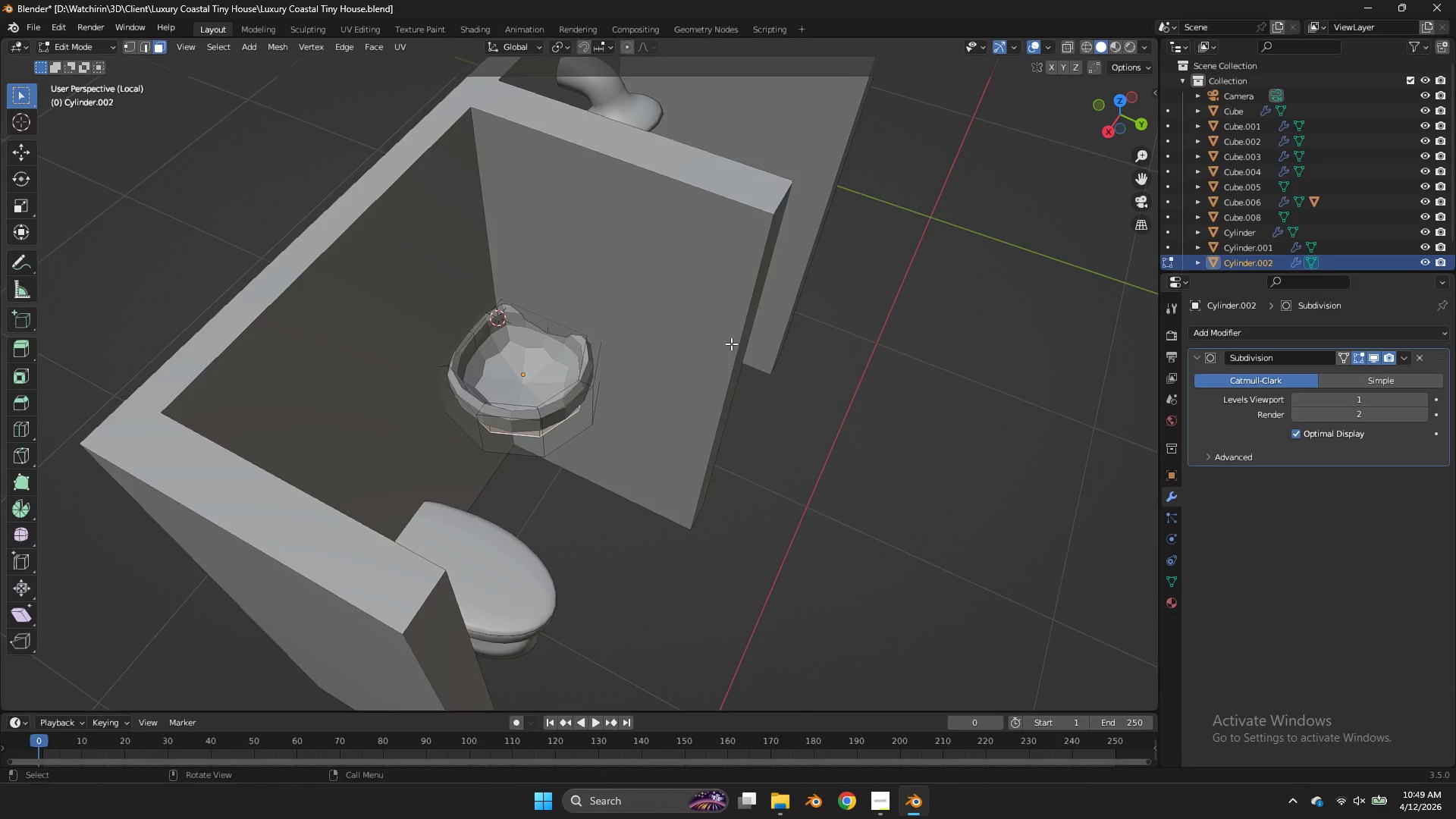 
scroll: coordinate [730, 343], scroll_direction: up, amount: 3.0
 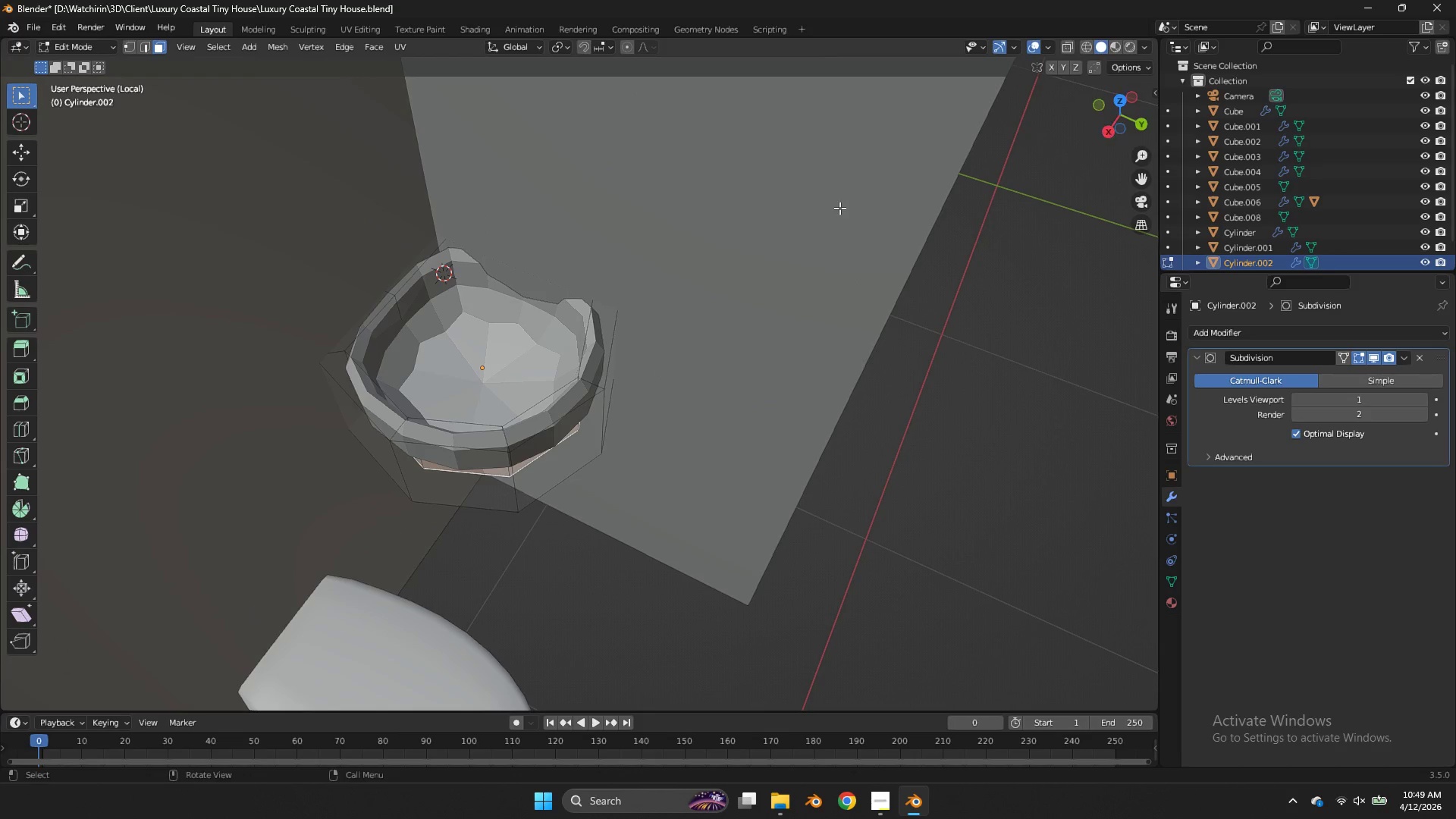 
key(Tab)
 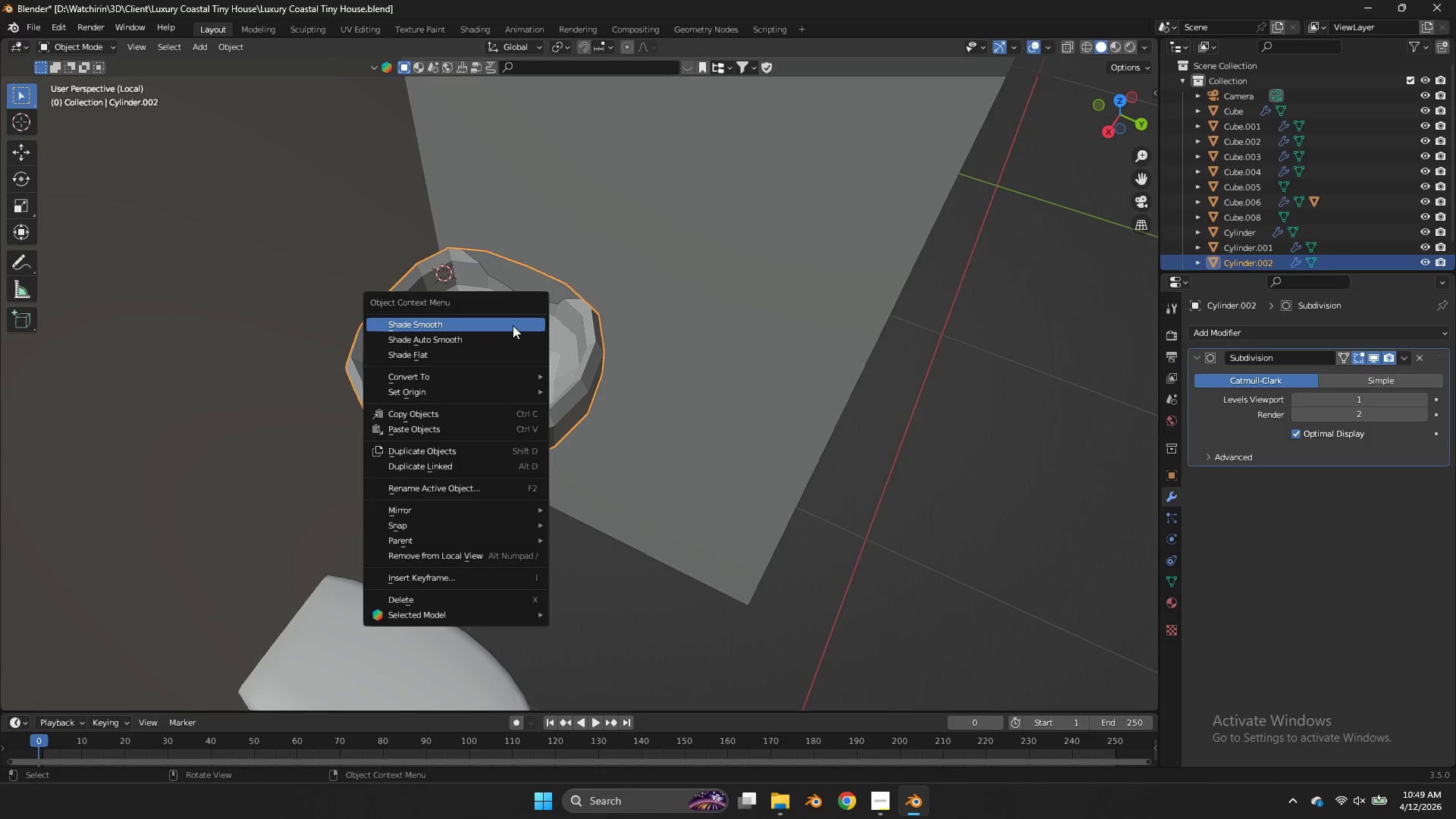 
left_click([513, 325])
 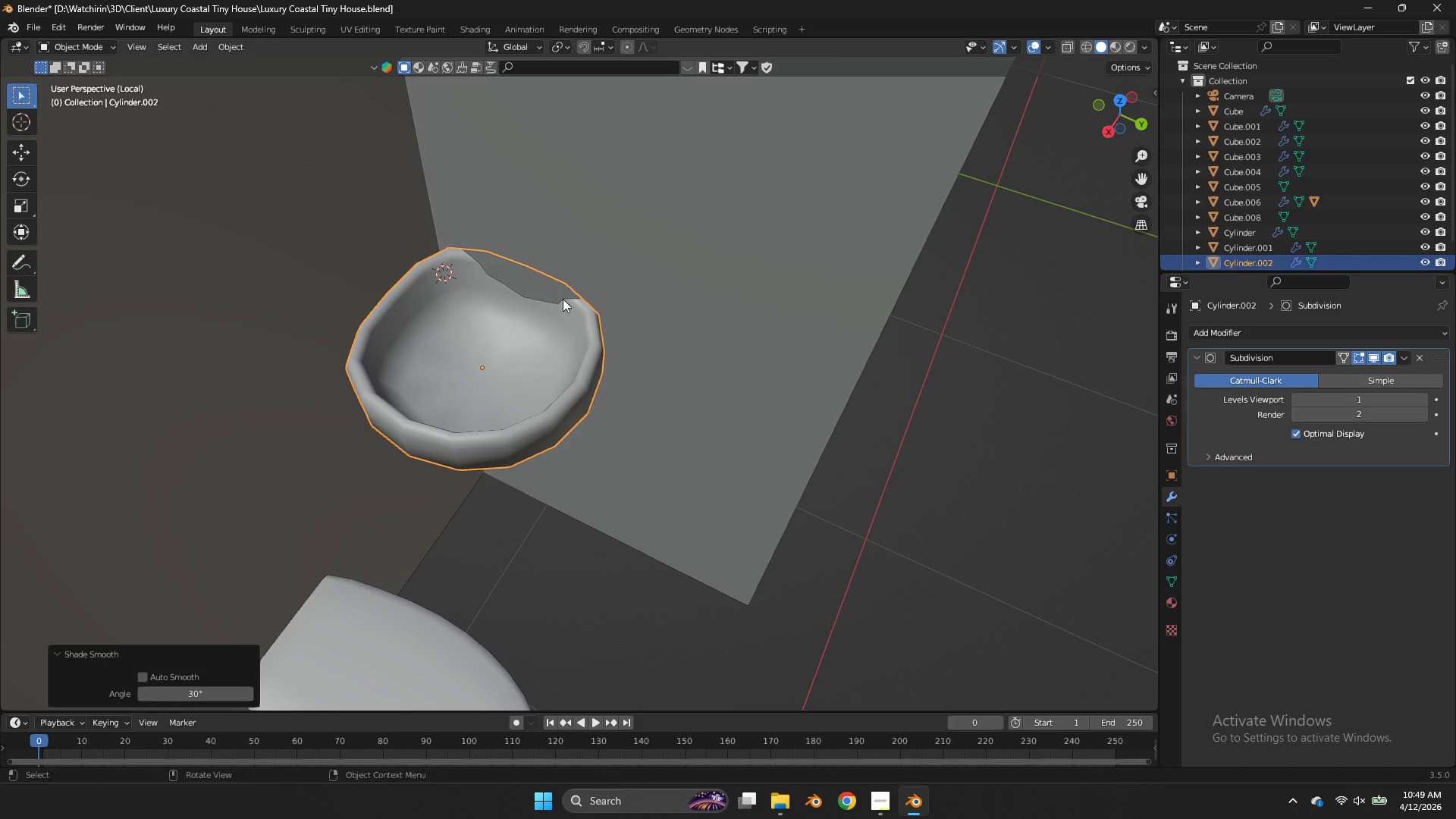 
key(Tab)
 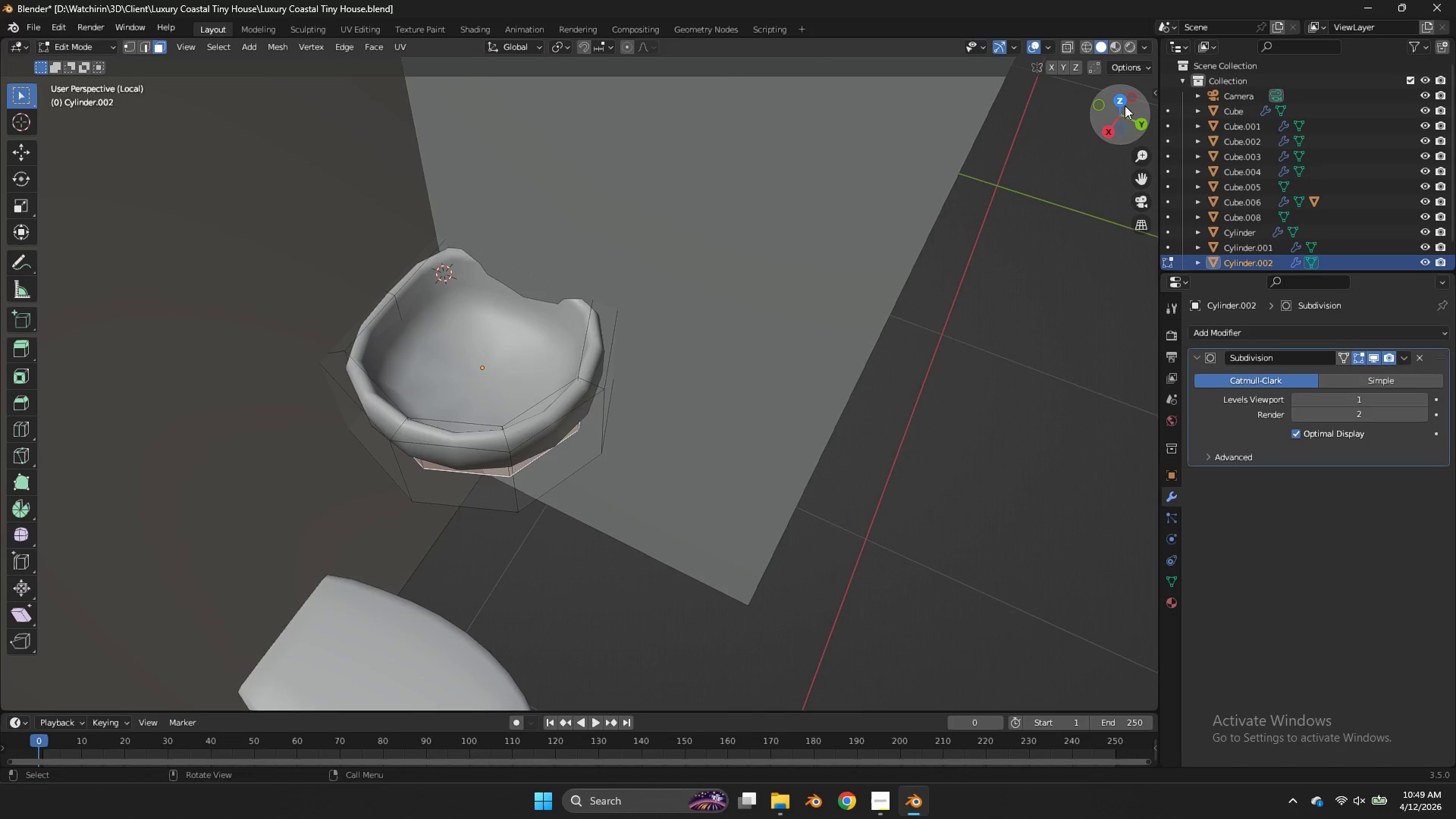 
left_click([1125, 105])
 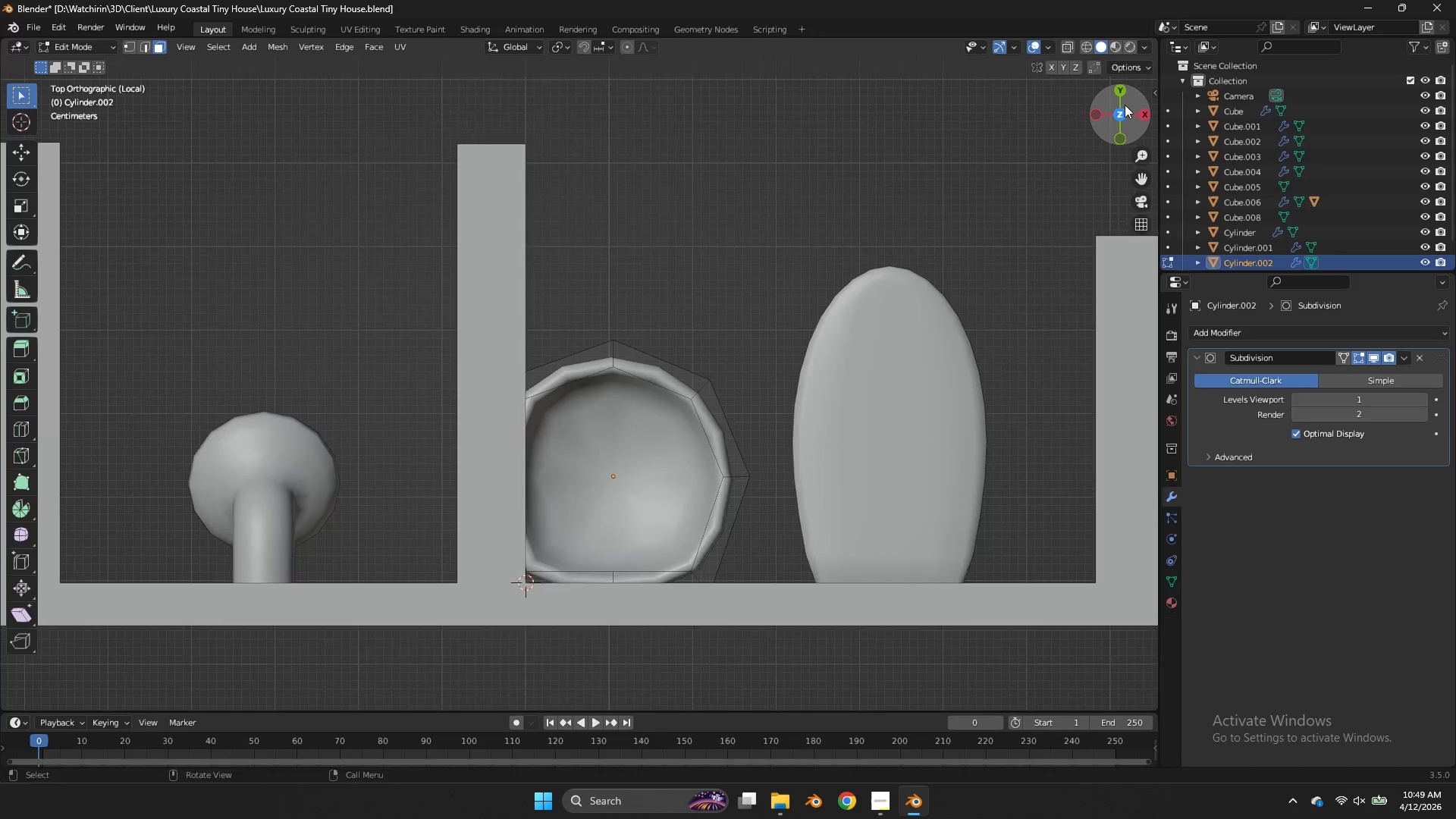 
left_click_drag(start_coordinate=[1125, 105], to_coordinate=[1048, 648])
 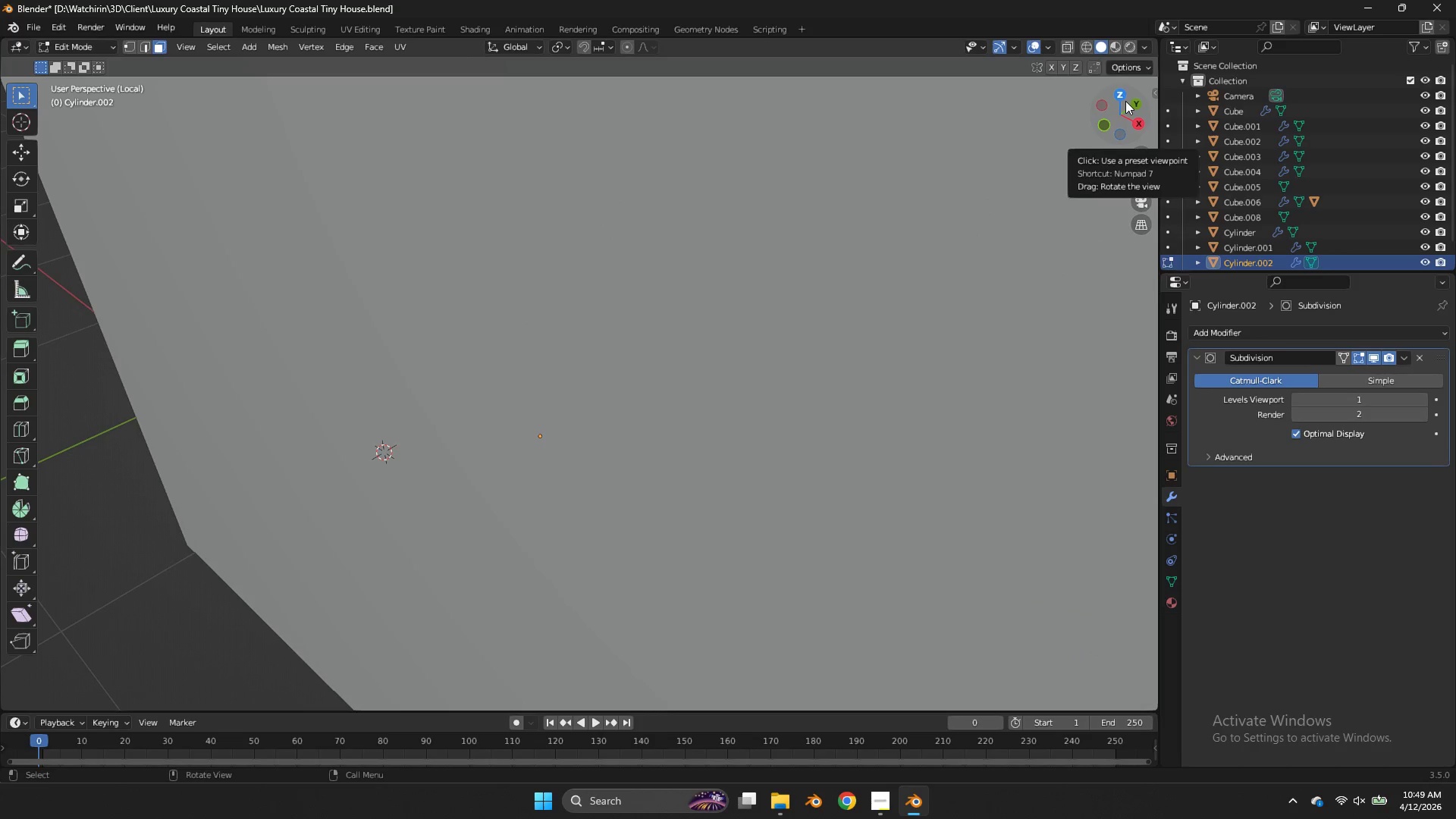 
key(NumpadDivide)
 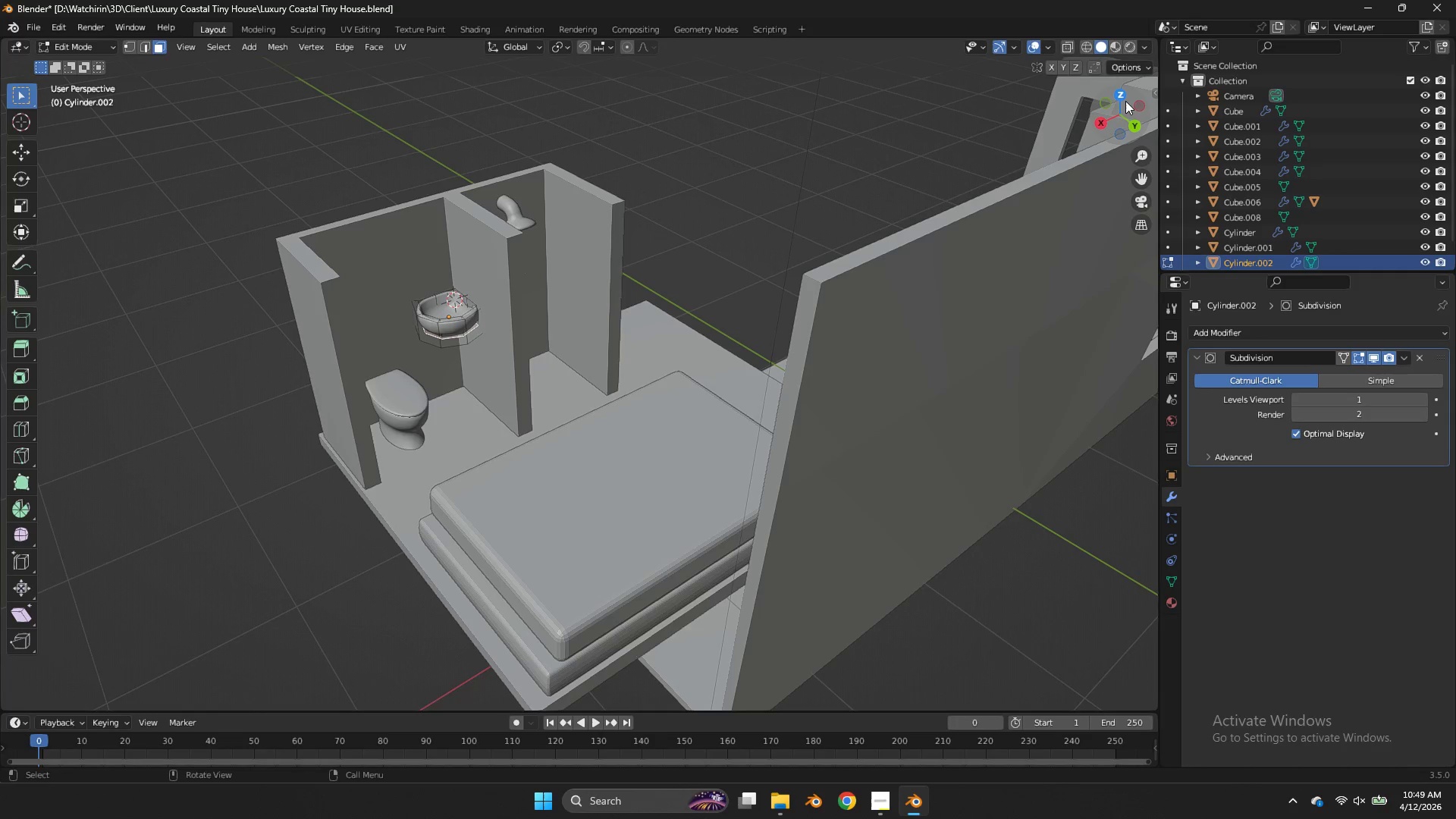 
key(NumpadDivide)
 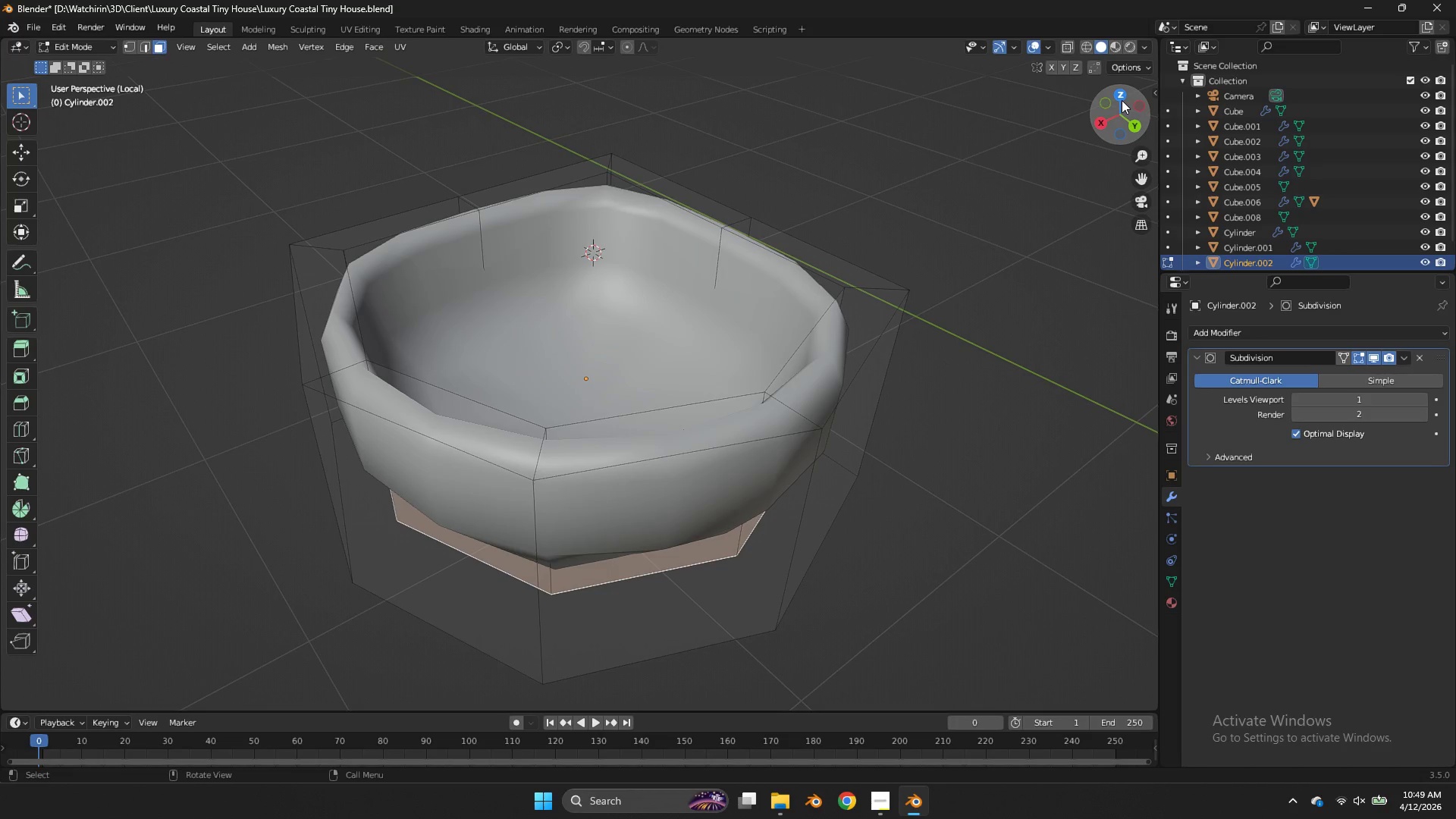 
left_click_drag(start_coordinate=[1127, 101], to_coordinate=[210, 63])
 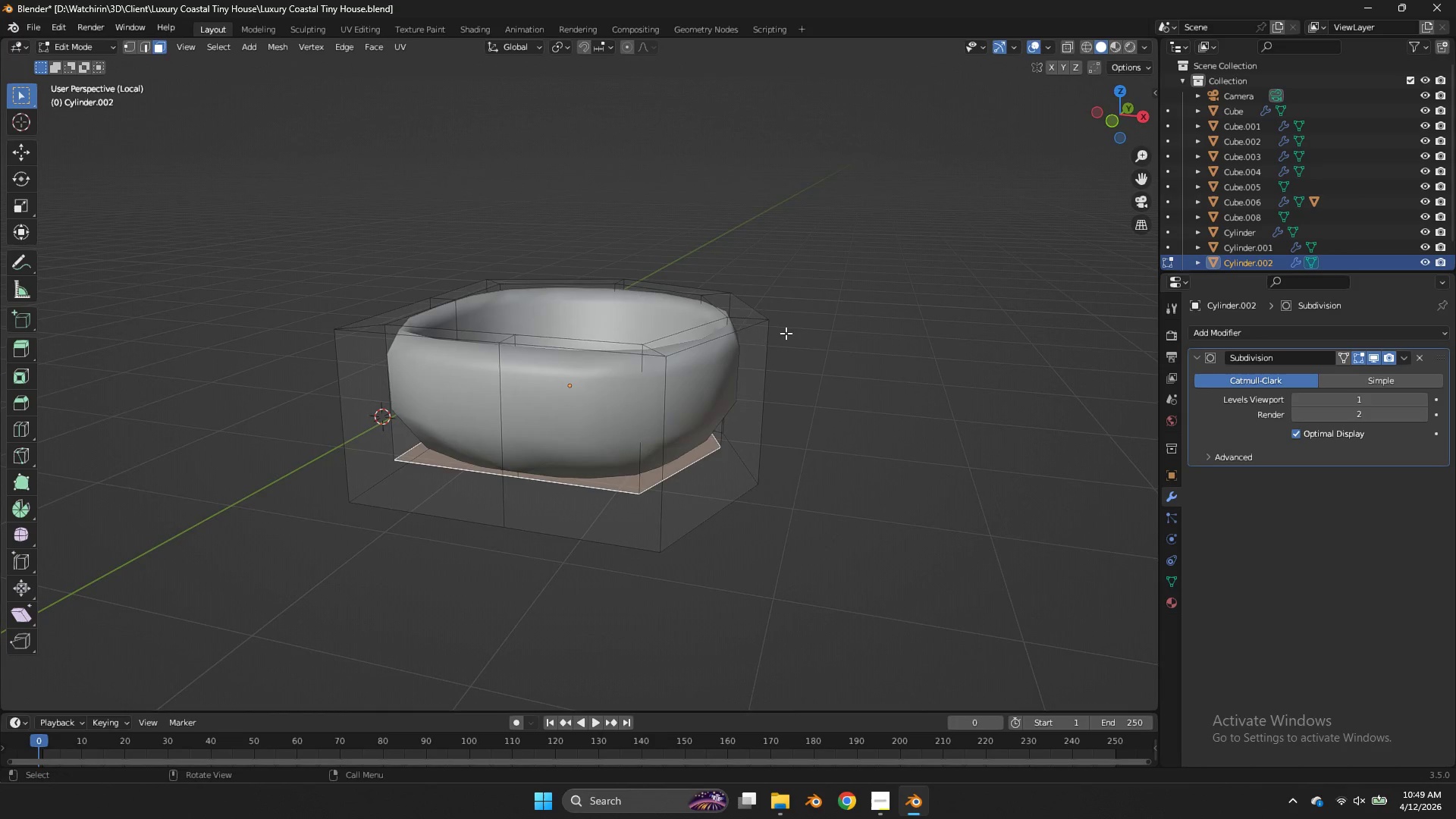 
left_click([589, 437])
 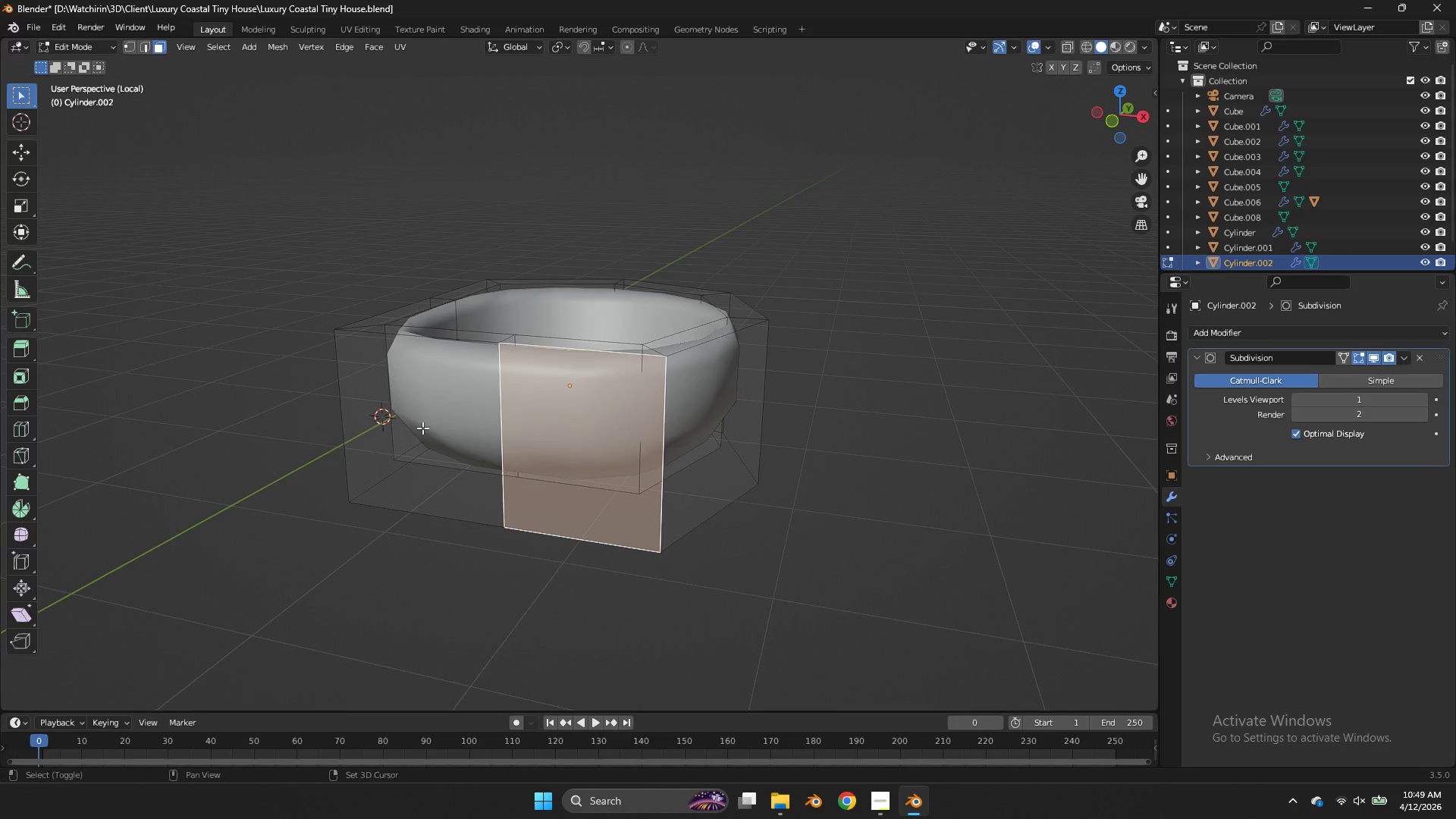 
scroll: coordinate [789, 331], scroll_direction: down, amount: 2.0
 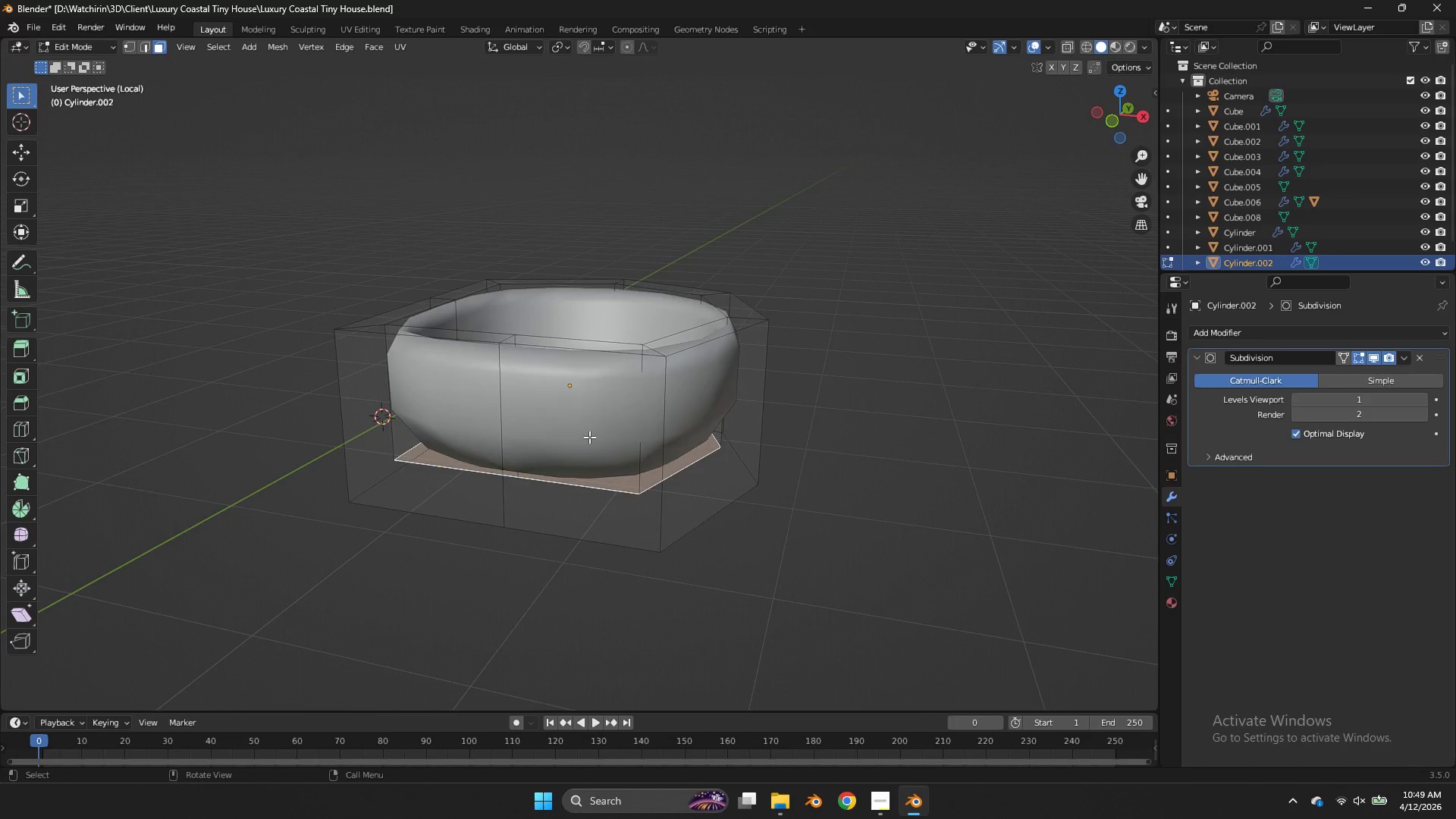 
hold_key(key=ShiftLeft, duration=0.62)
double_click([415, 426])
 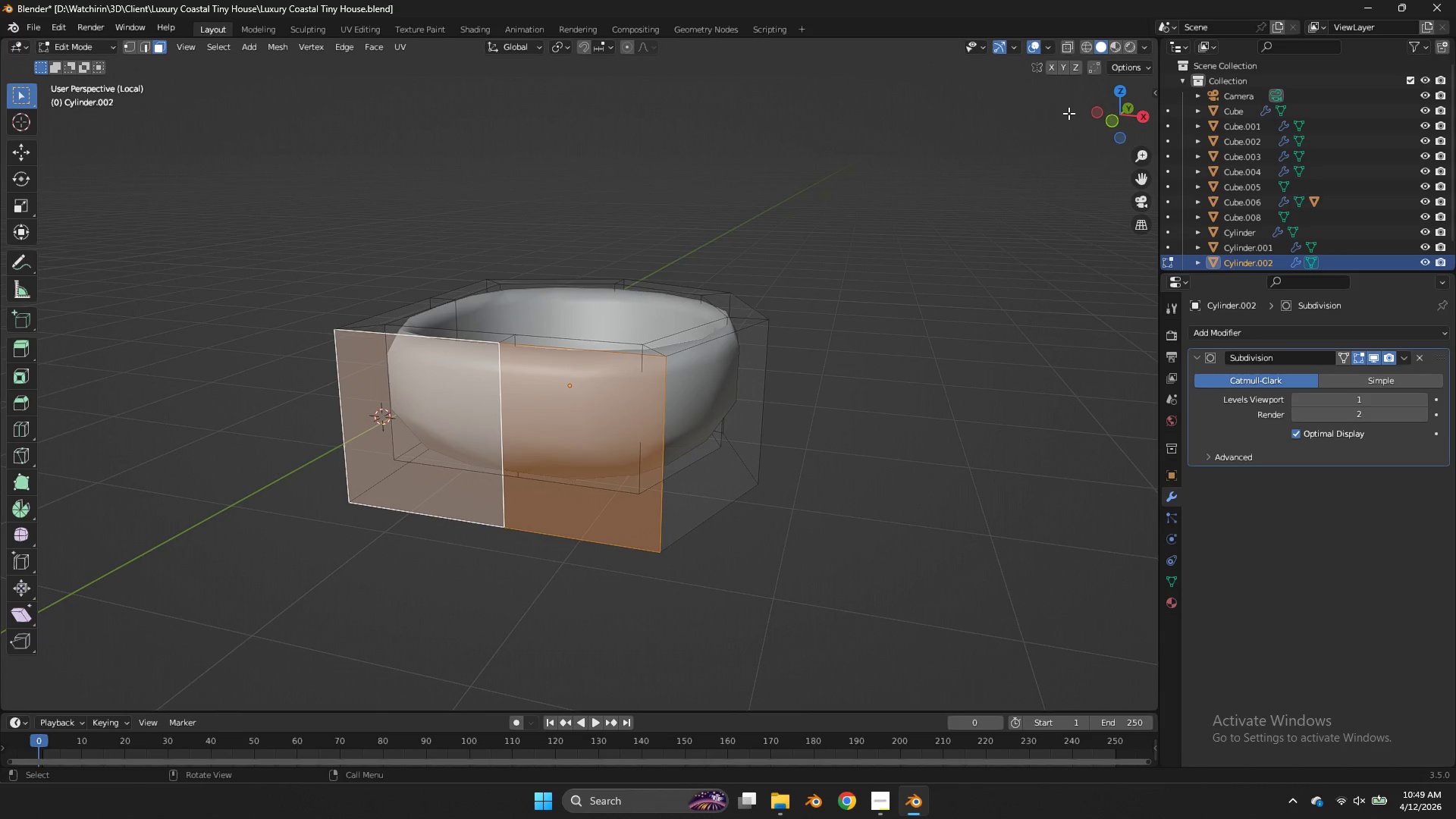 
left_click_drag(start_coordinate=[1129, 118], to_coordinate=[174, 122])
 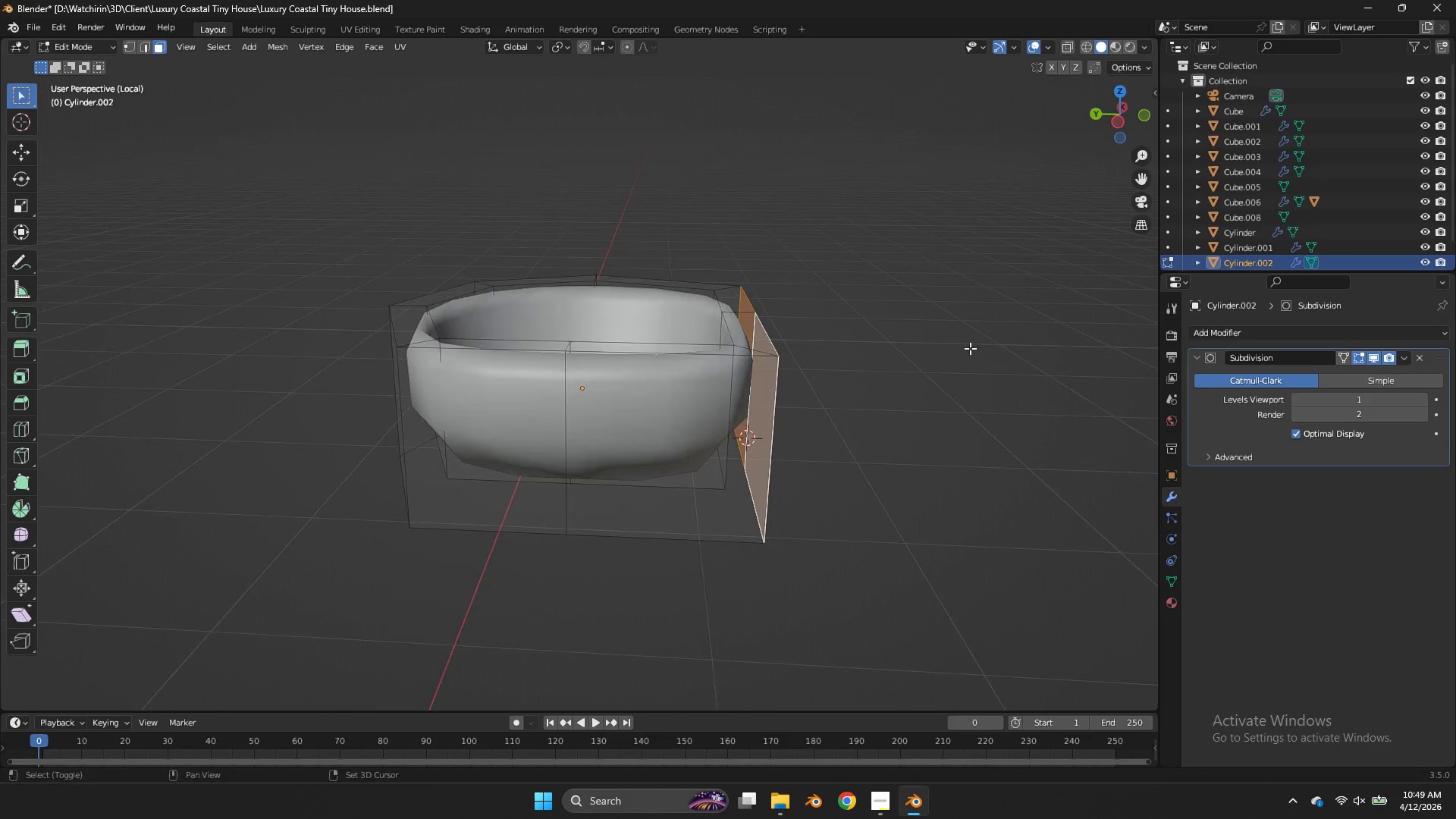 
left_click([715, 461])
 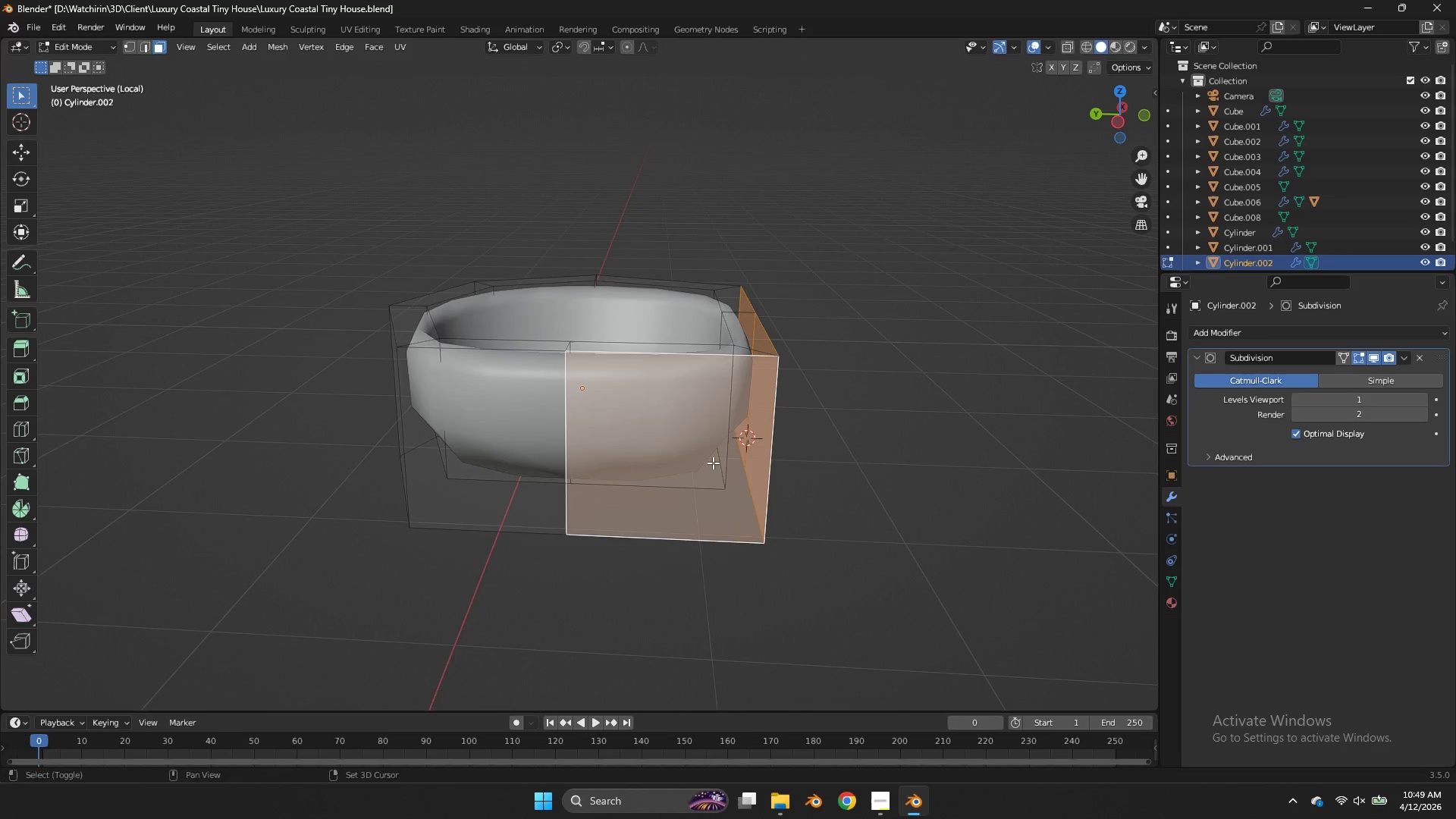 
key(Shift+E)
 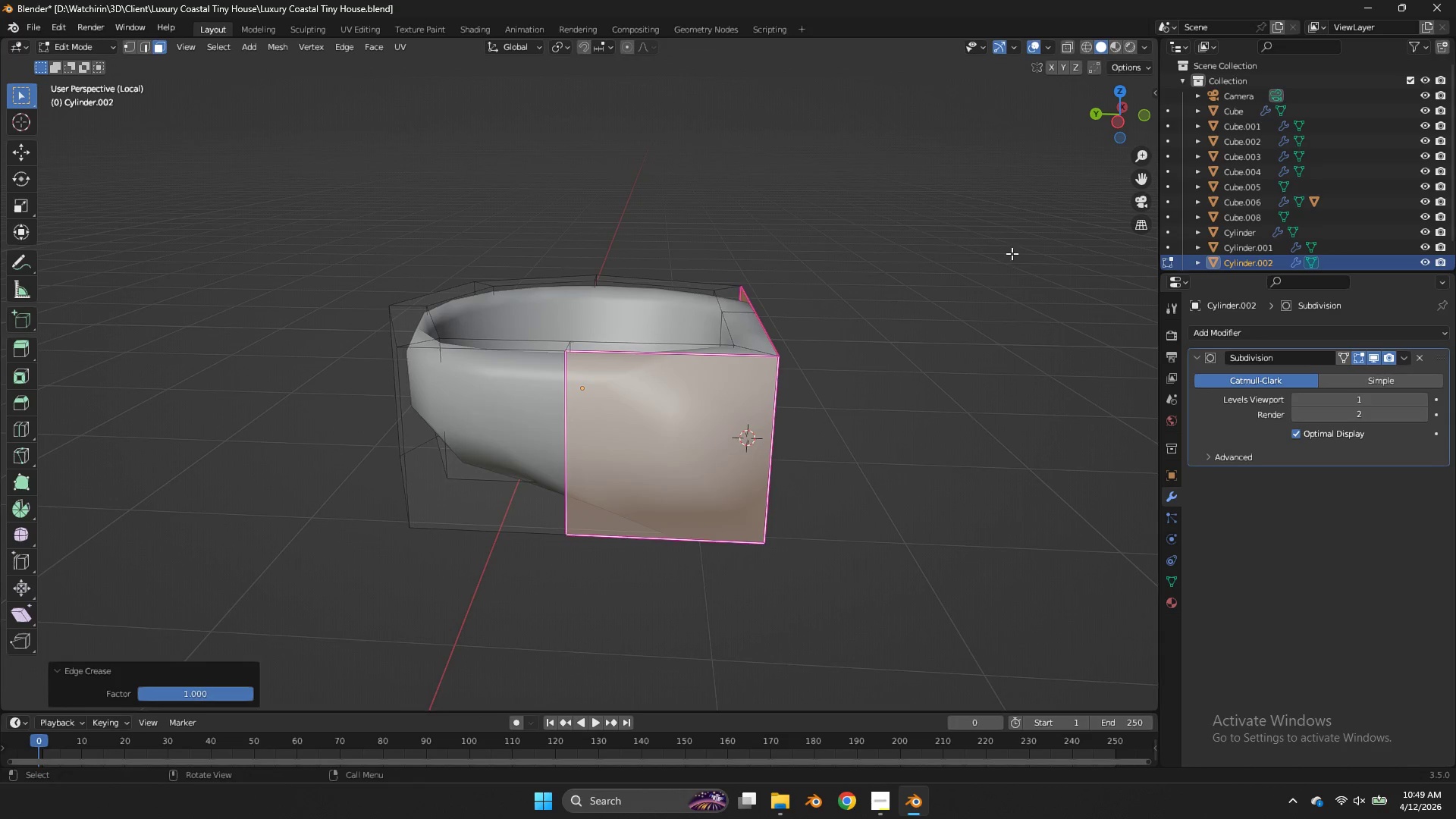 
key(Tab)
 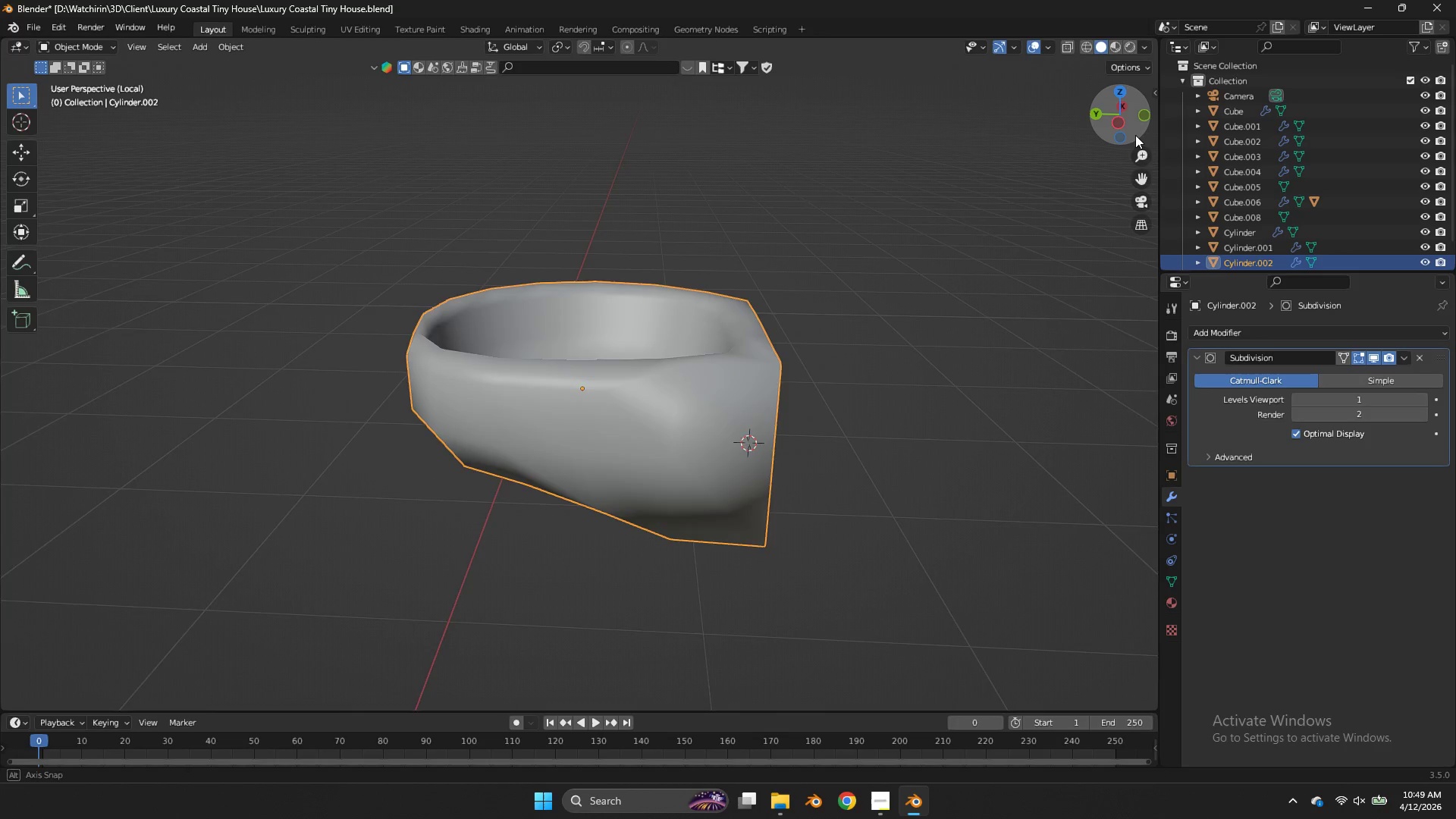 
left_click_drag(start_coordinate=[1129, 124], to_coordinate=[184, 193])
 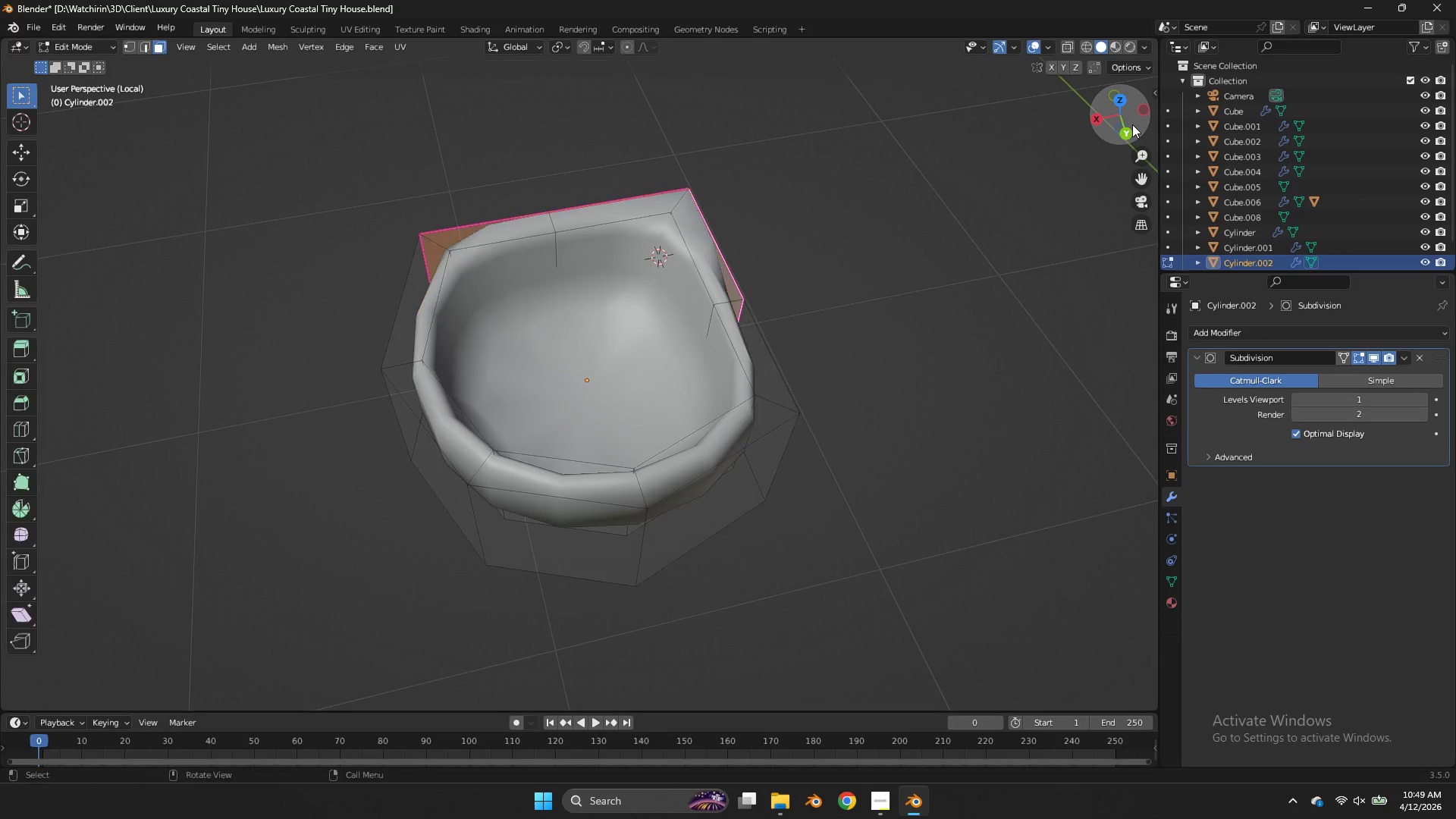 
key(Tab)
 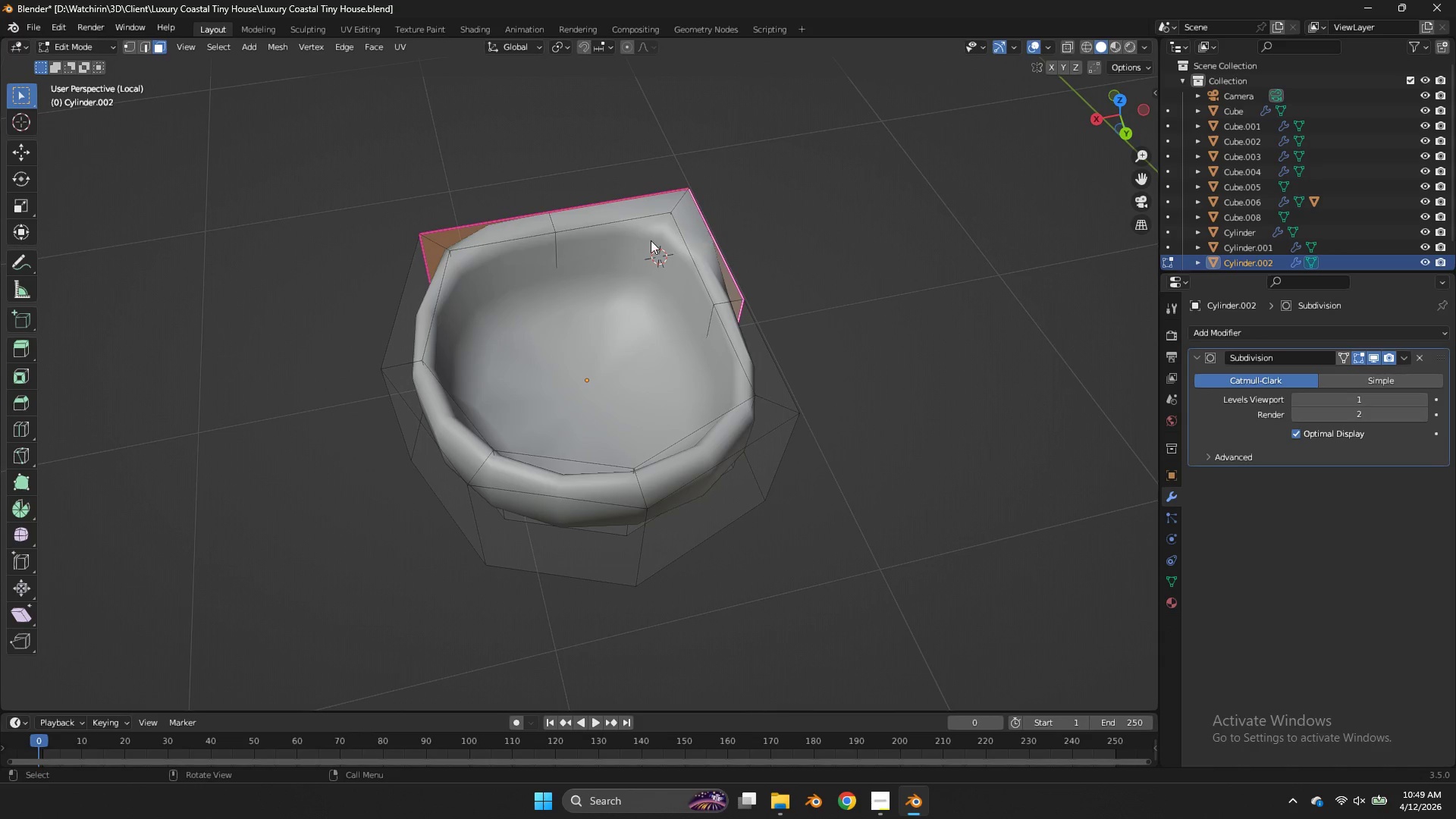 
left_click([651, 240])
 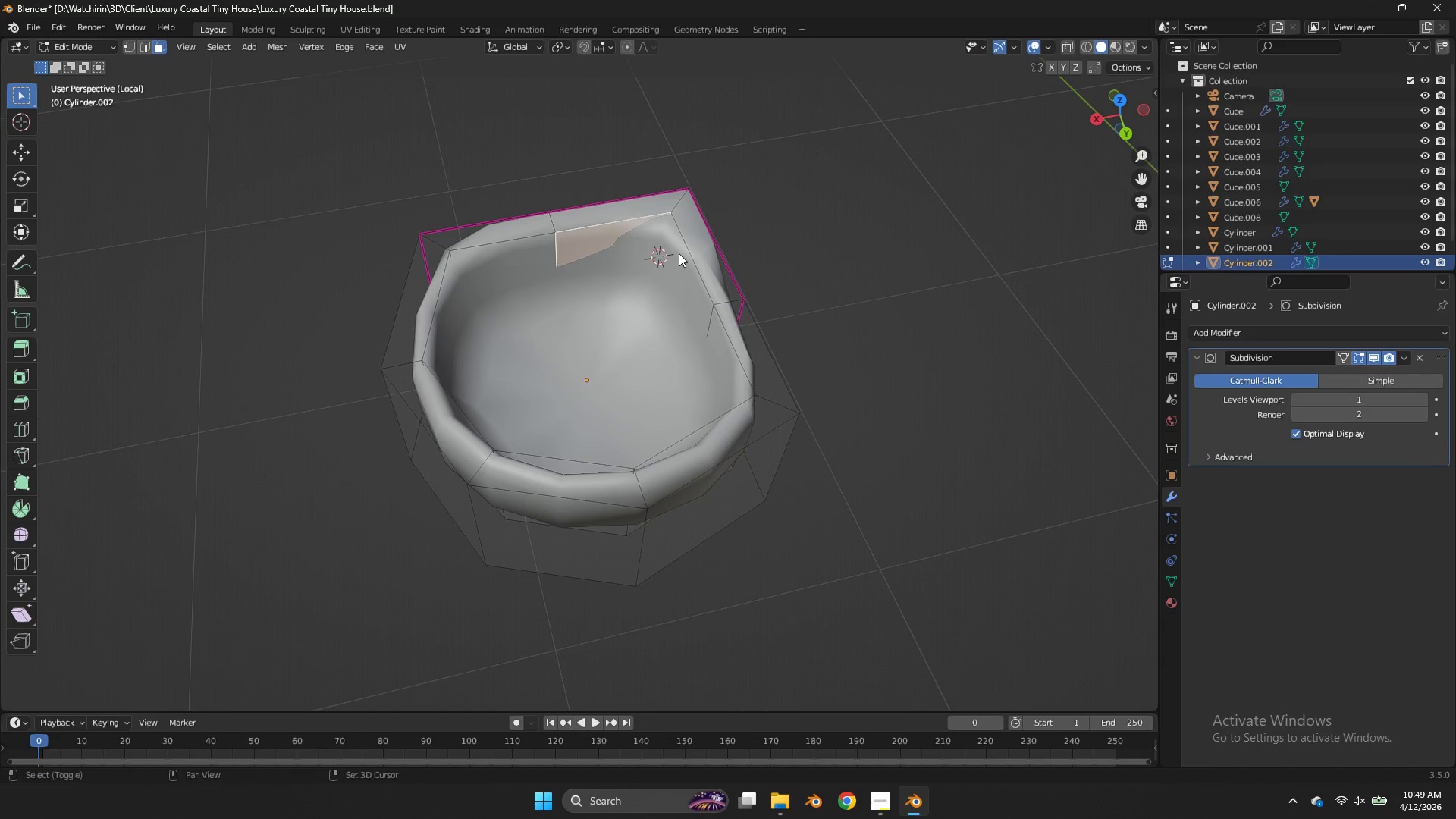 
double_click([679, 253])
 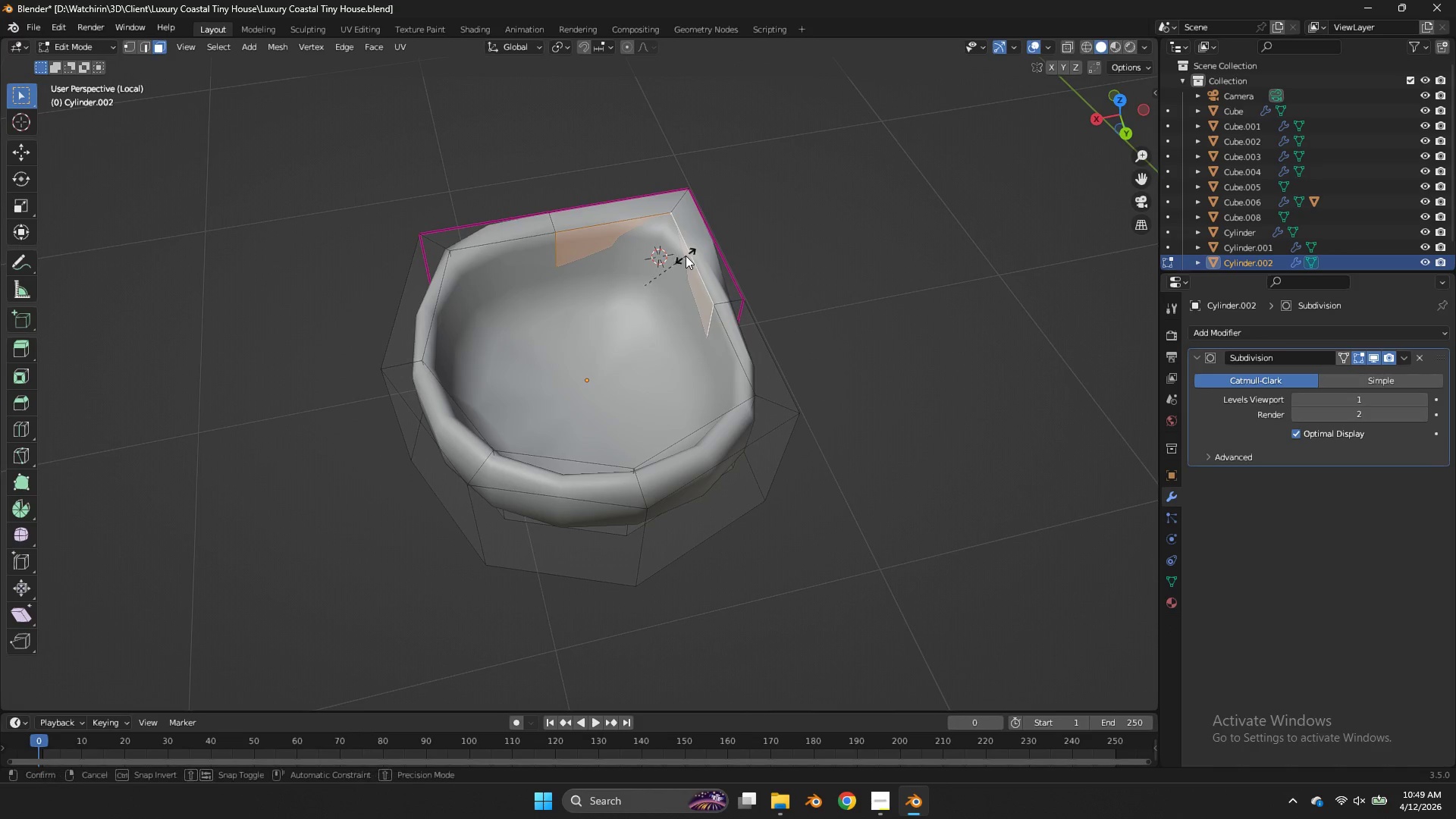 
key(Shift+E)
 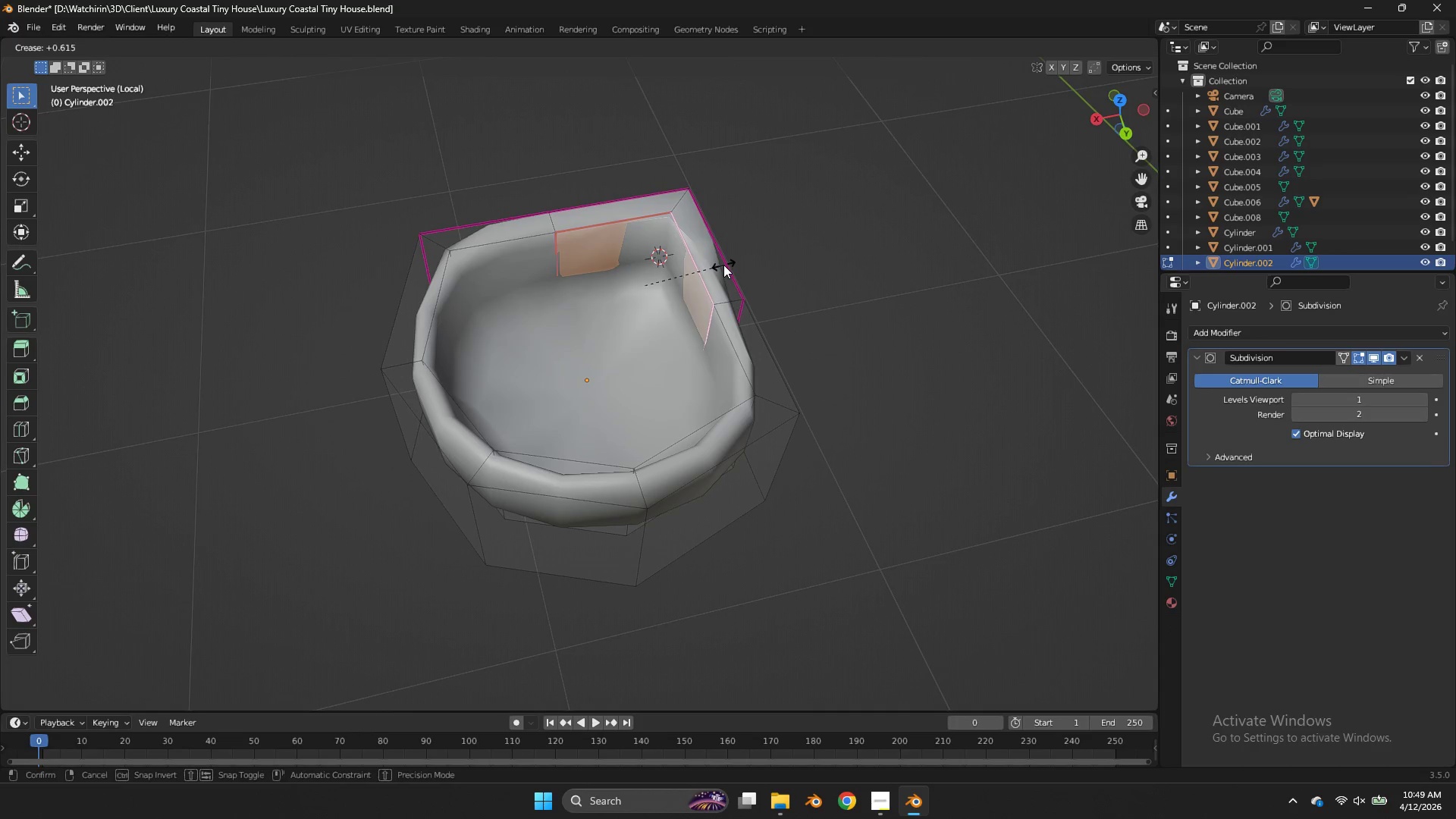 
left_click([724, 265])
 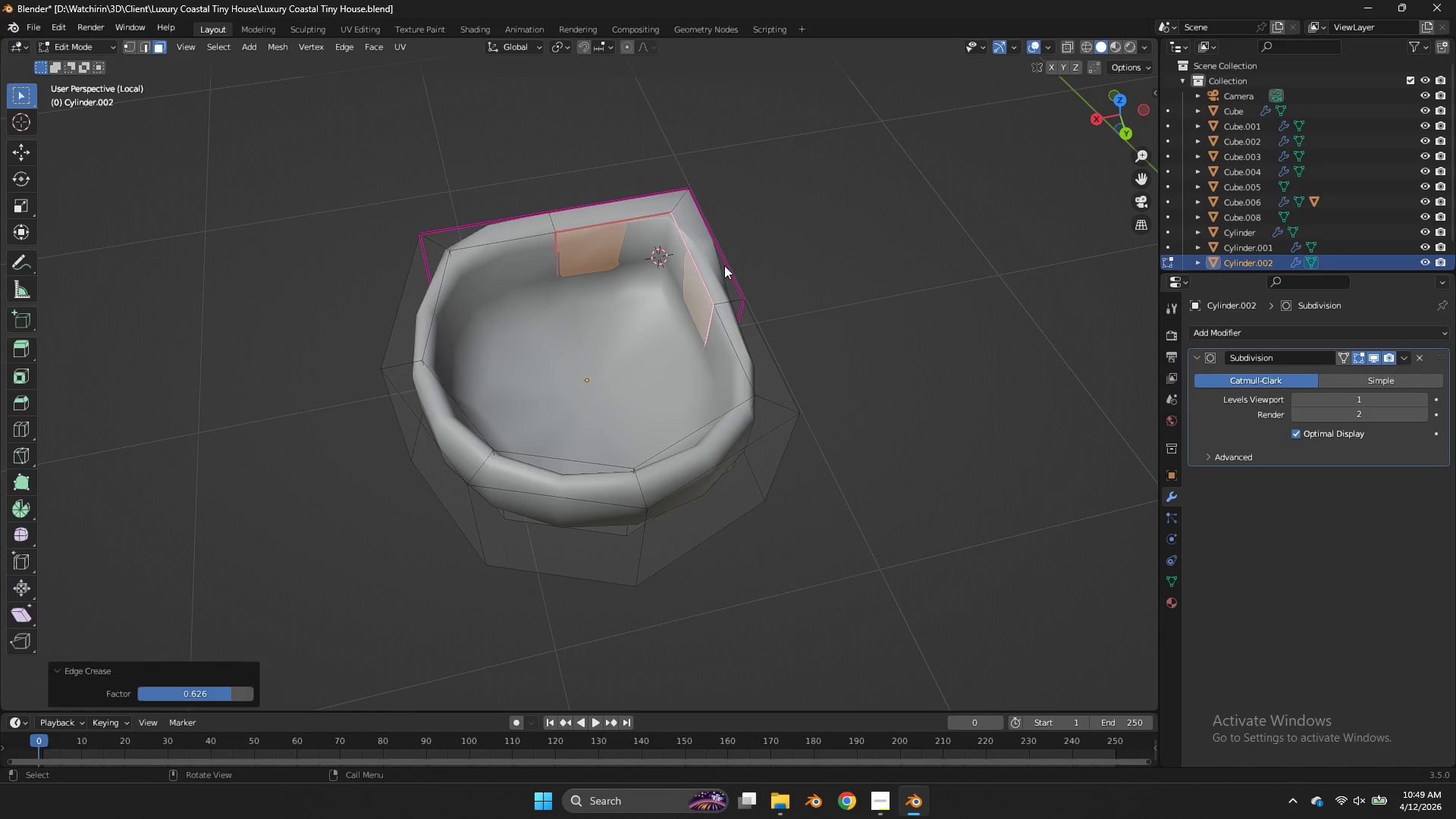 
key(Tab)
 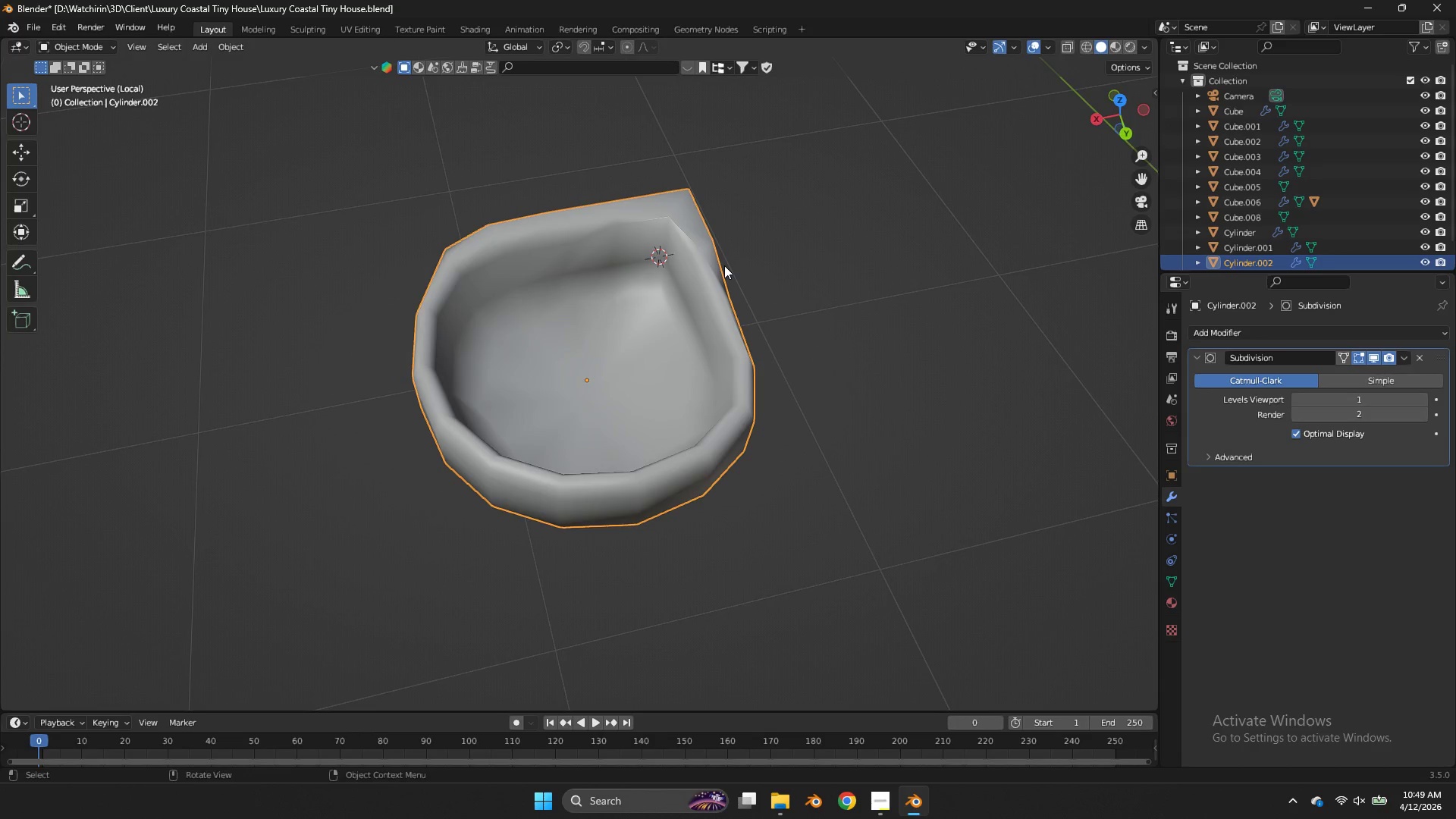 
key(NumpadDivide)
 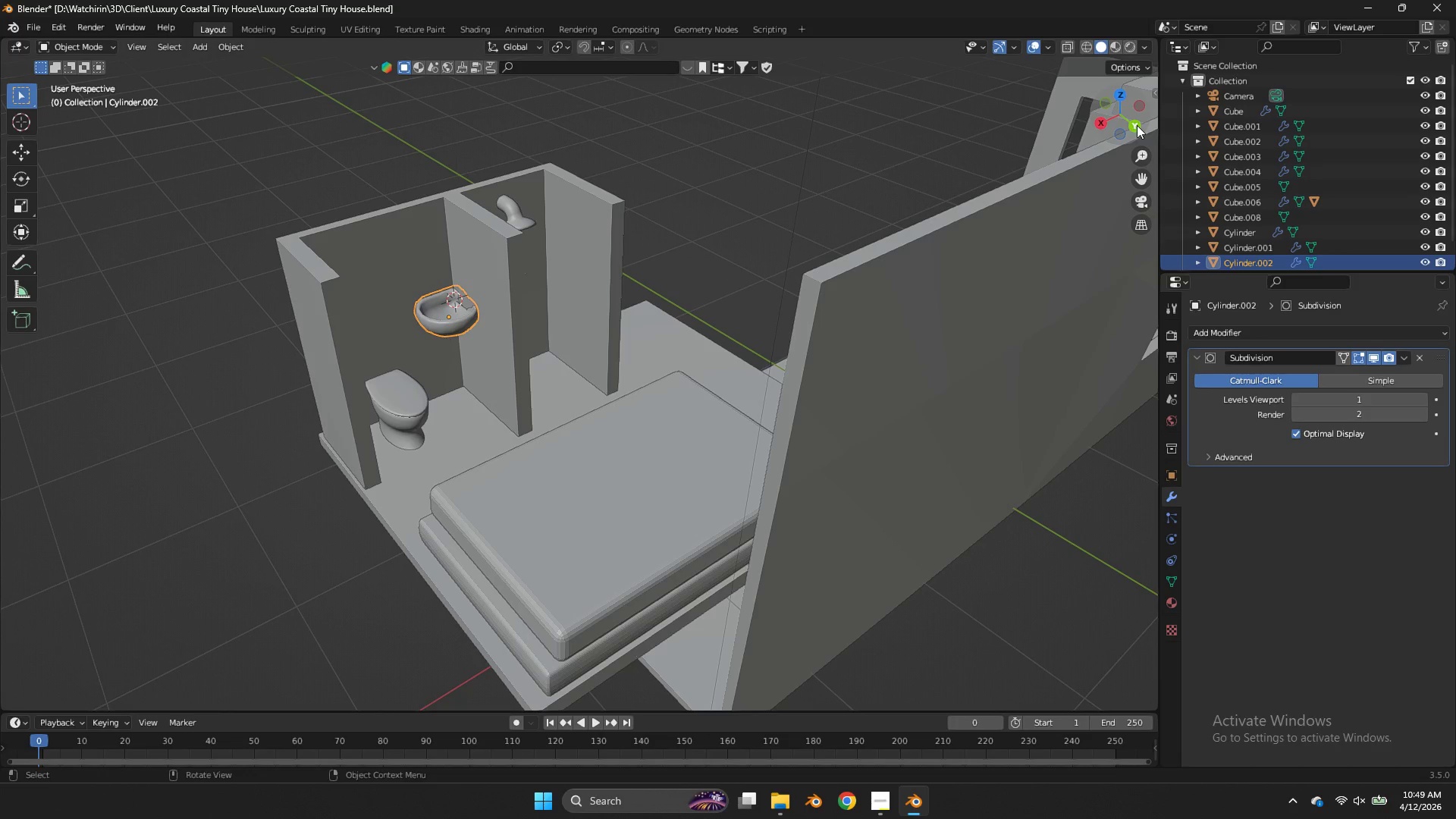 
left_click([1123, 95])
 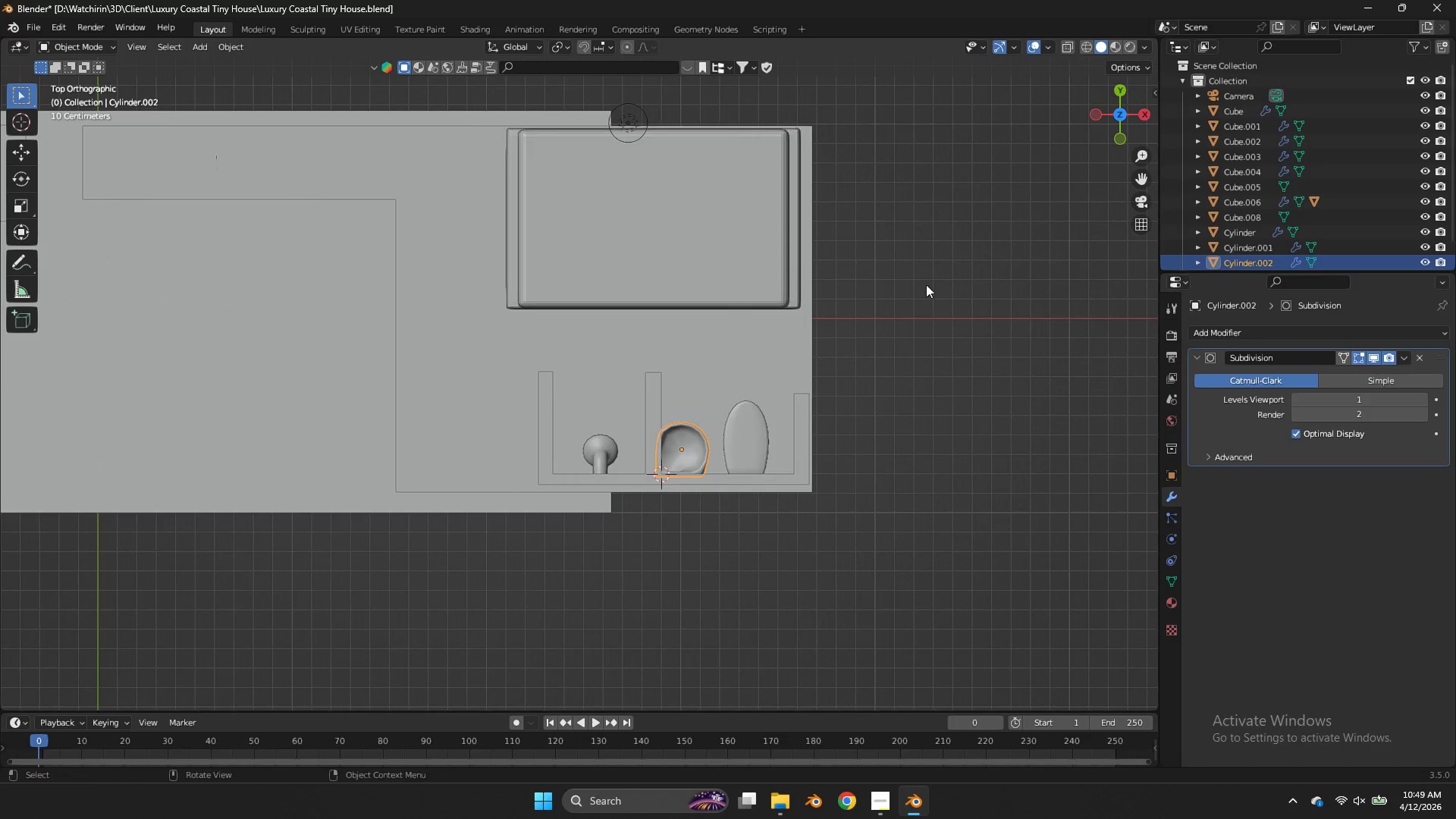 
scroll: coordinate [890, 310], scroll_direction: up, amount: 3.0
 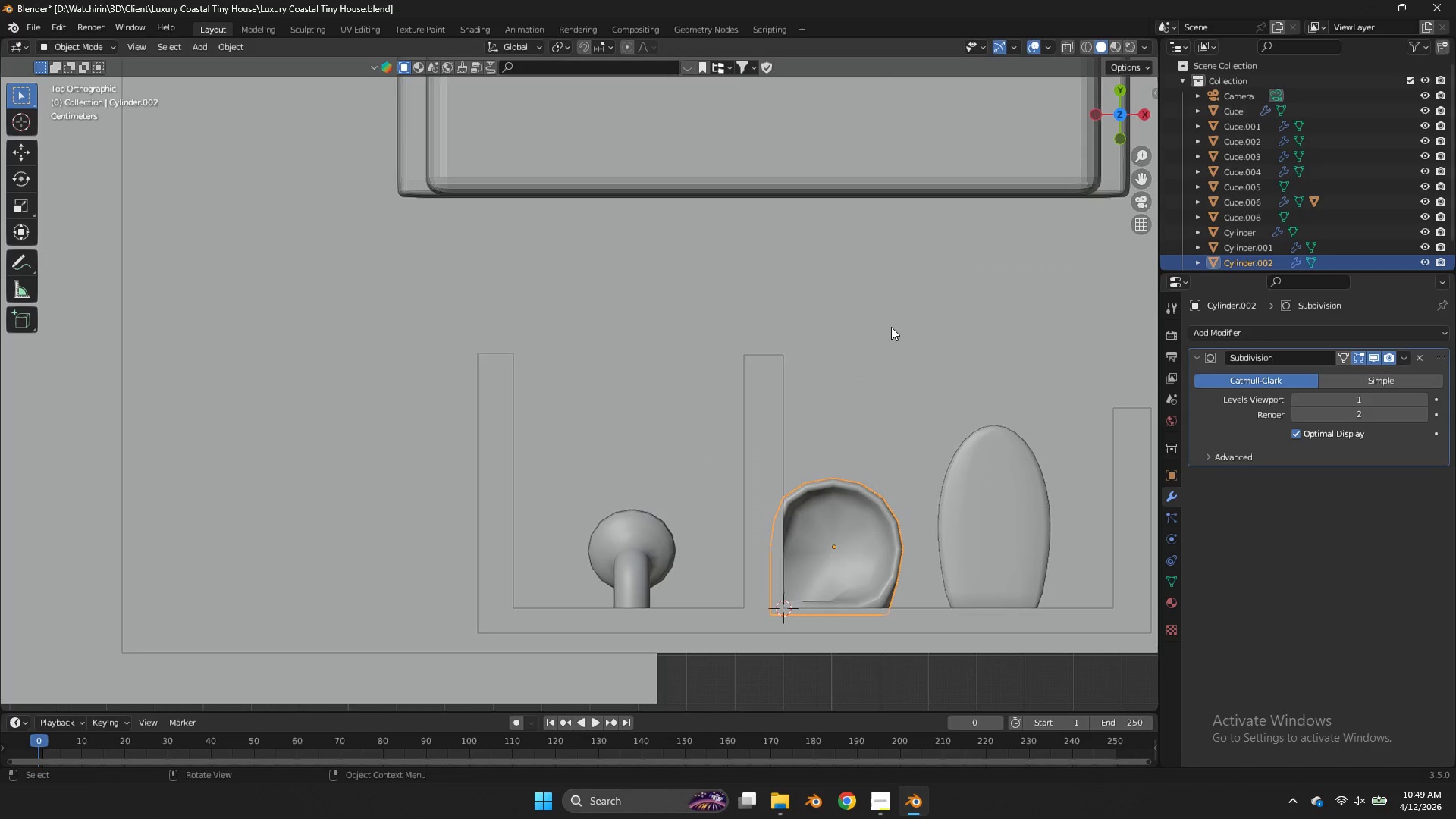 
key(Z)
 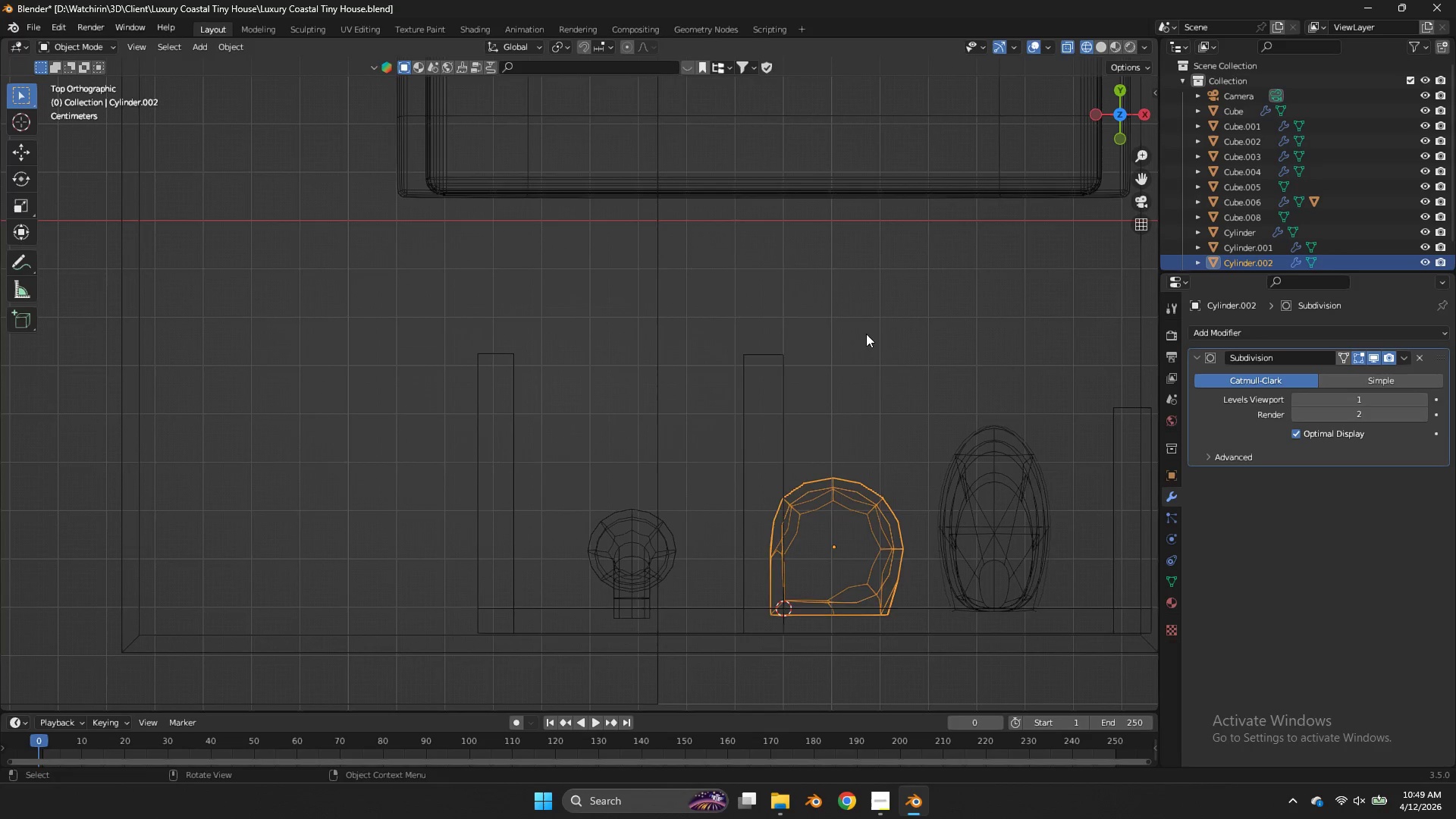 
scroll: coordinate [891, 327], scroll_direction: up, amount: 2.0
 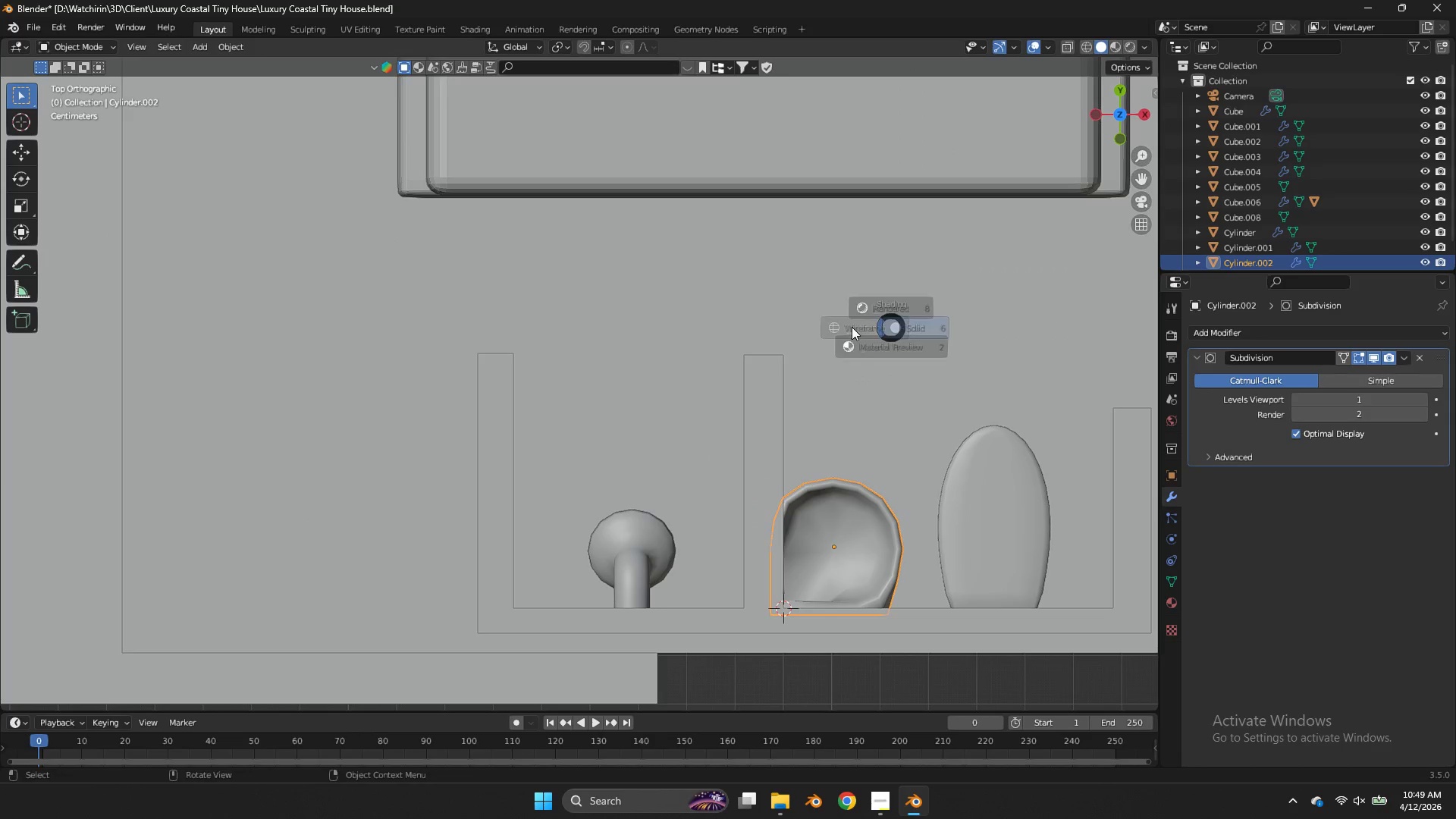 
key(Tab)
 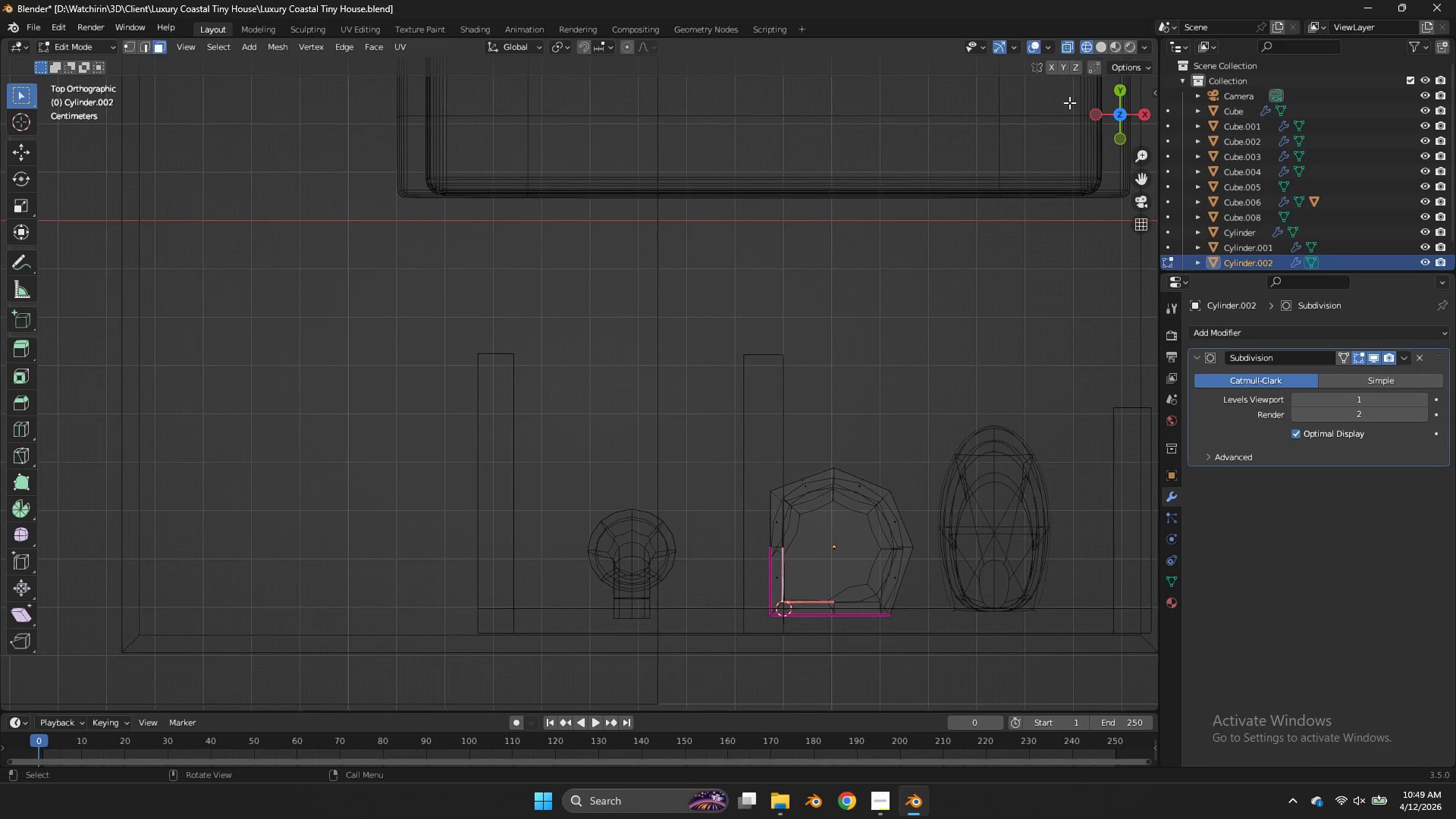 
left_click_drag(start_coordinate=[1125, 118], to_coordinate=[1042, 698])
 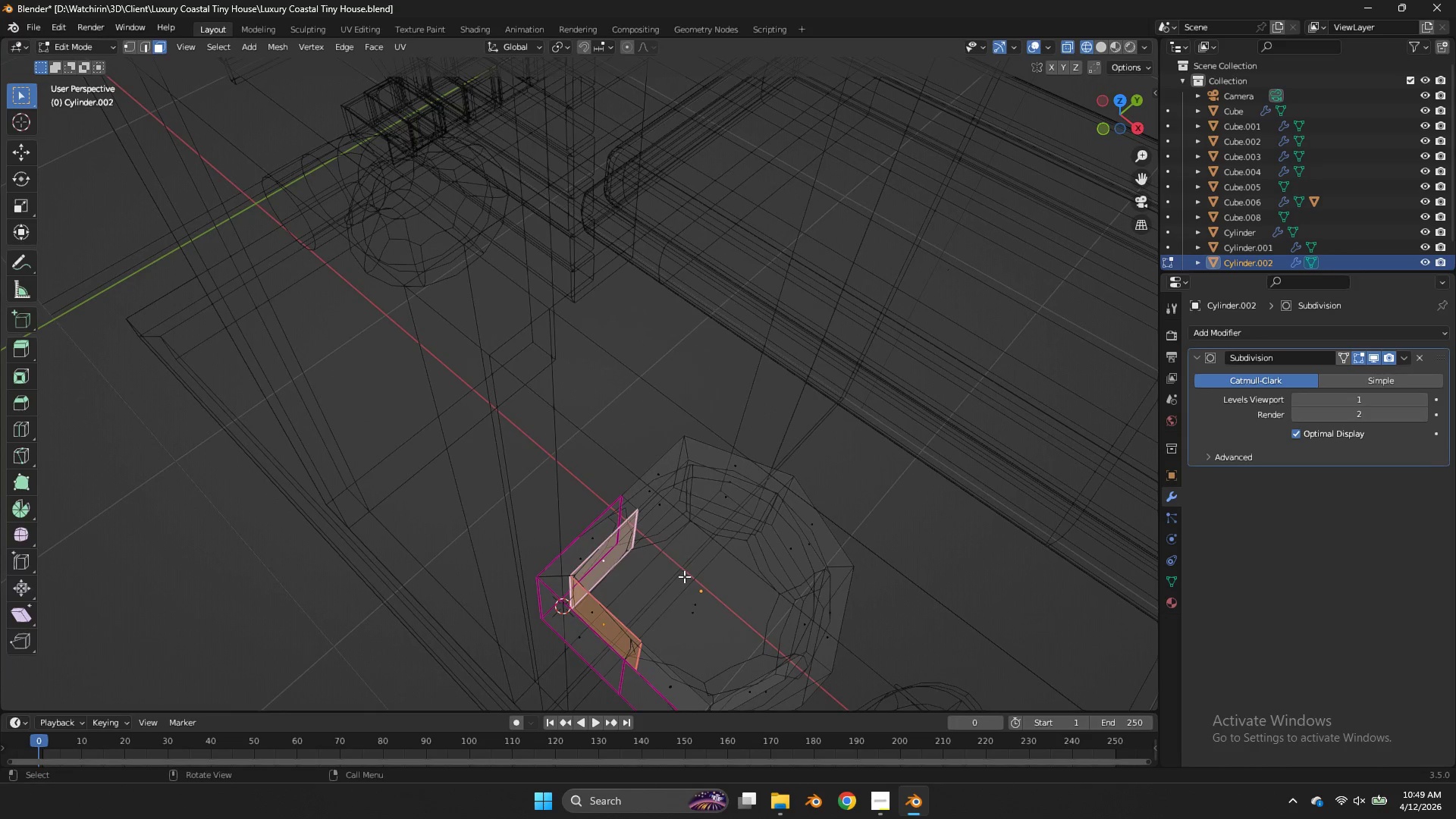 
left_click([695, 587])
 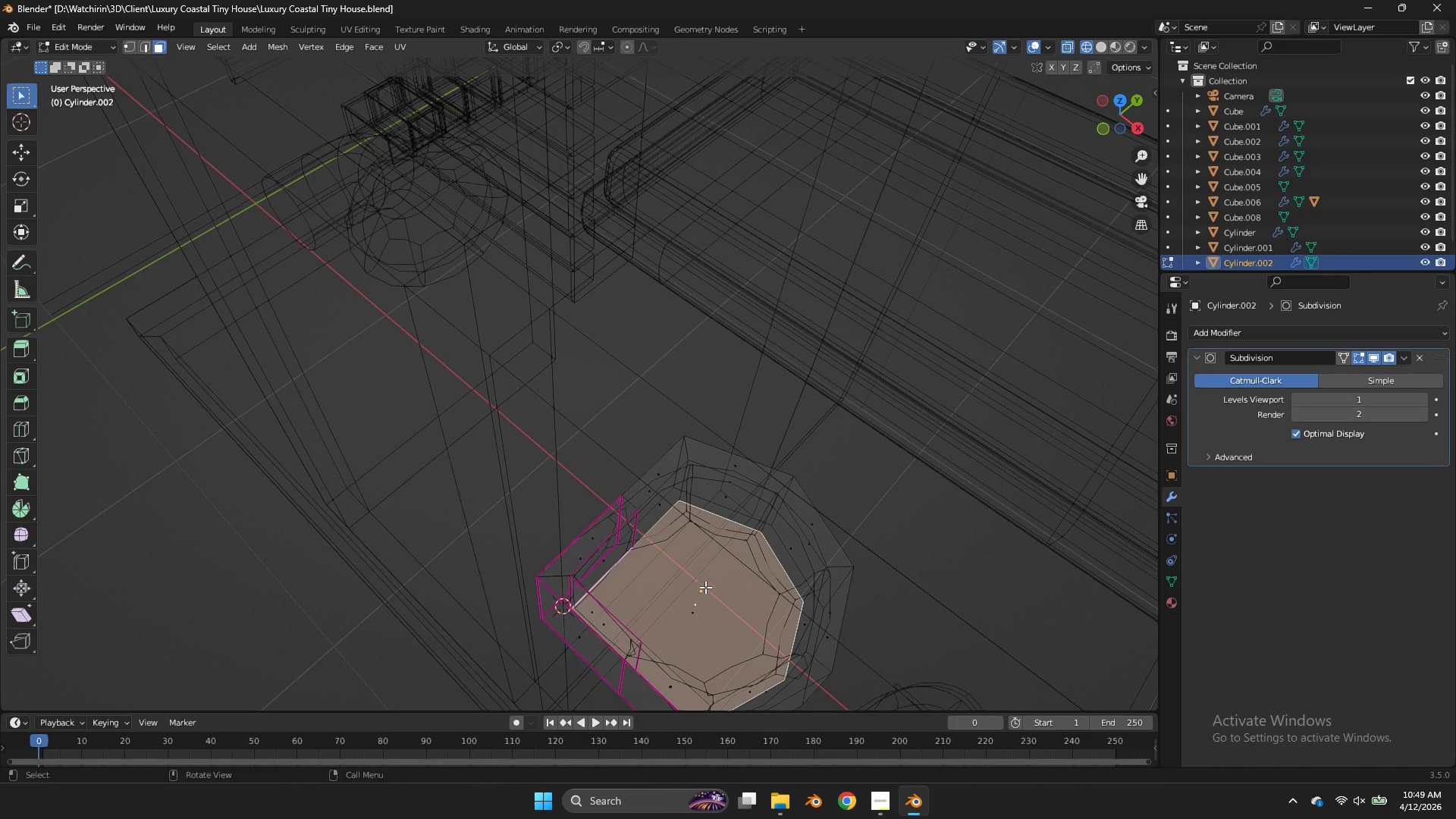 
type(zss)
 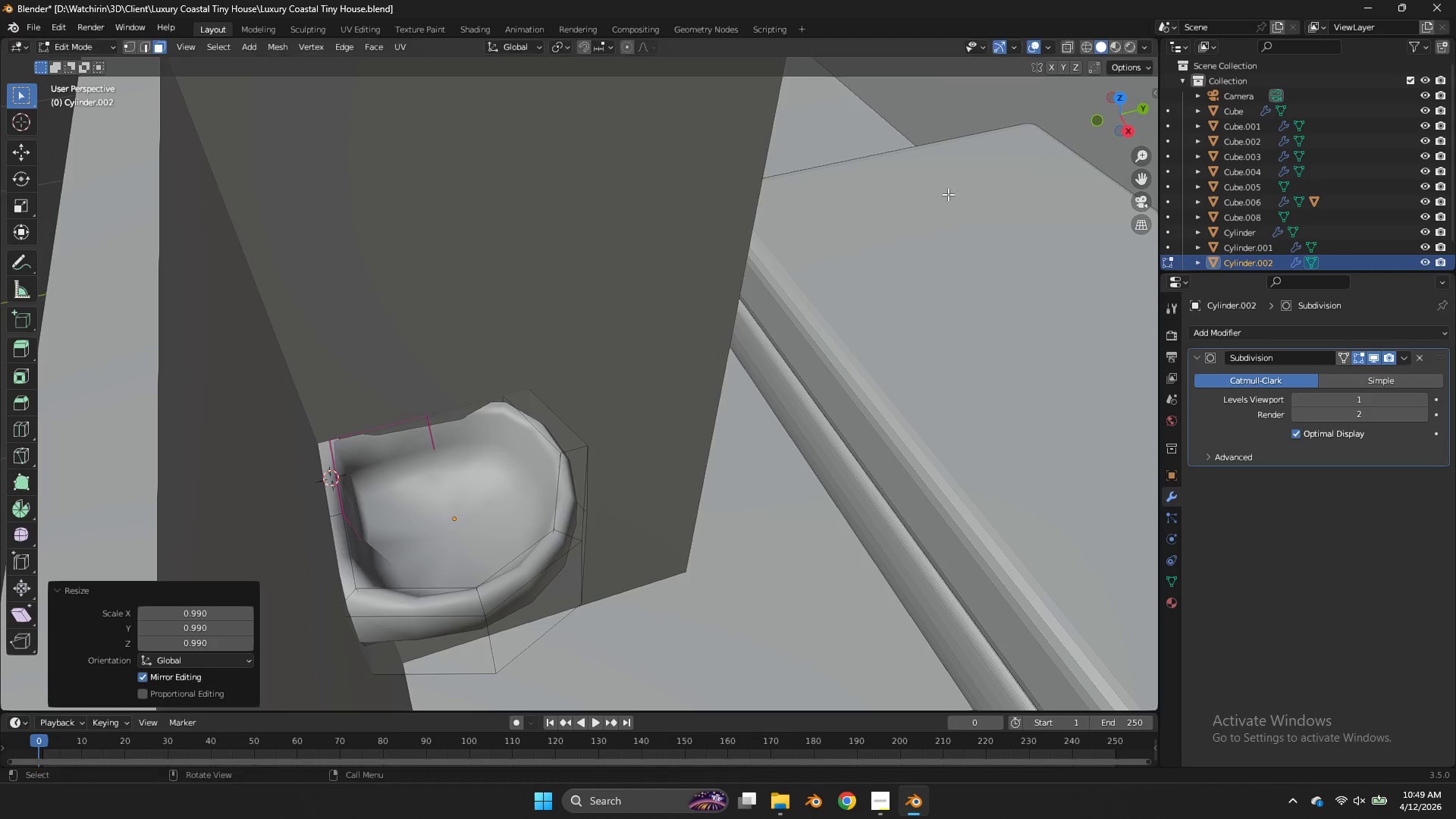 
left_click_drag(start_coordinate=[1123, 121], to_coordinate=[1068, 106])
 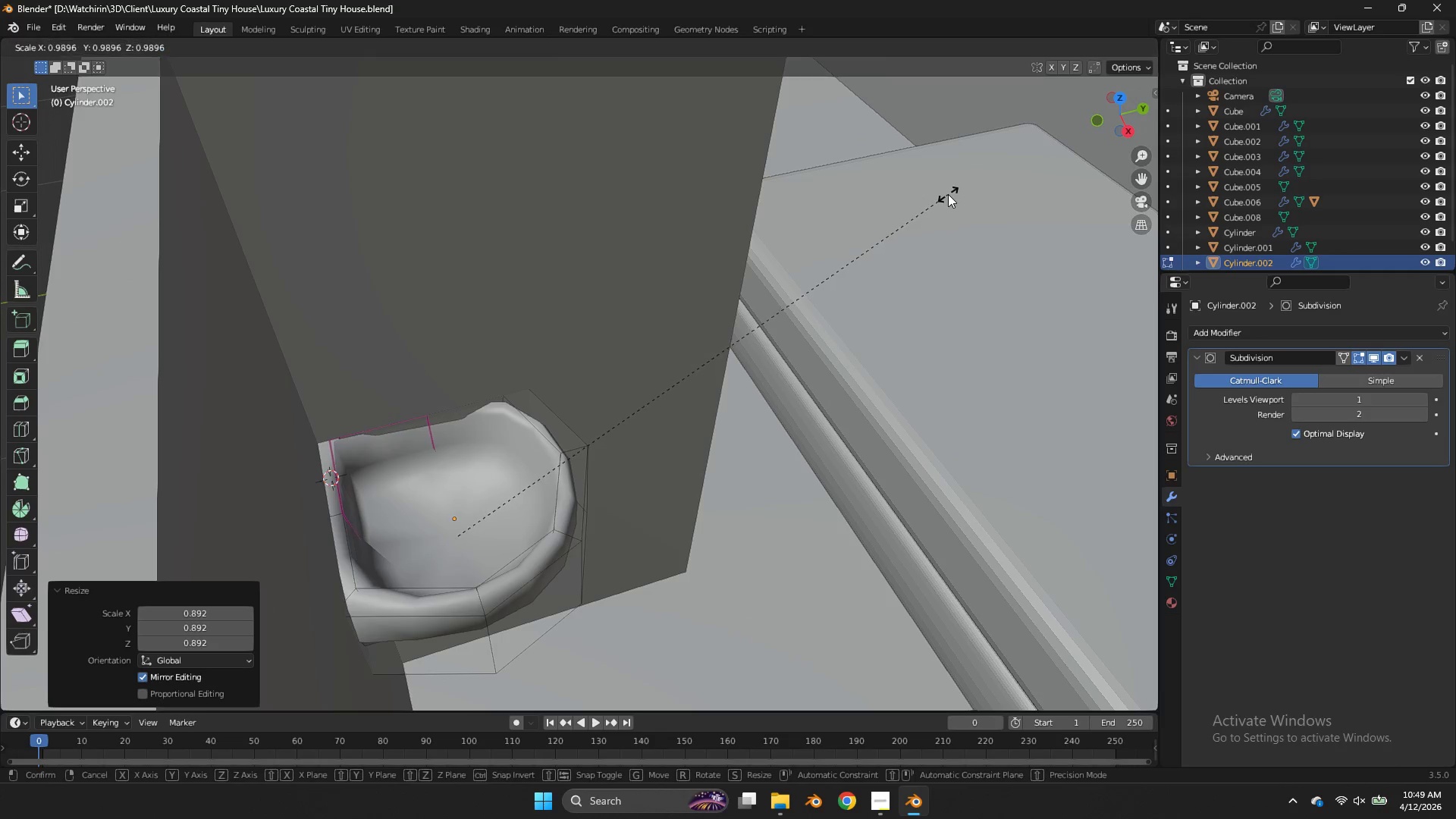 
left_click([948, 194])
 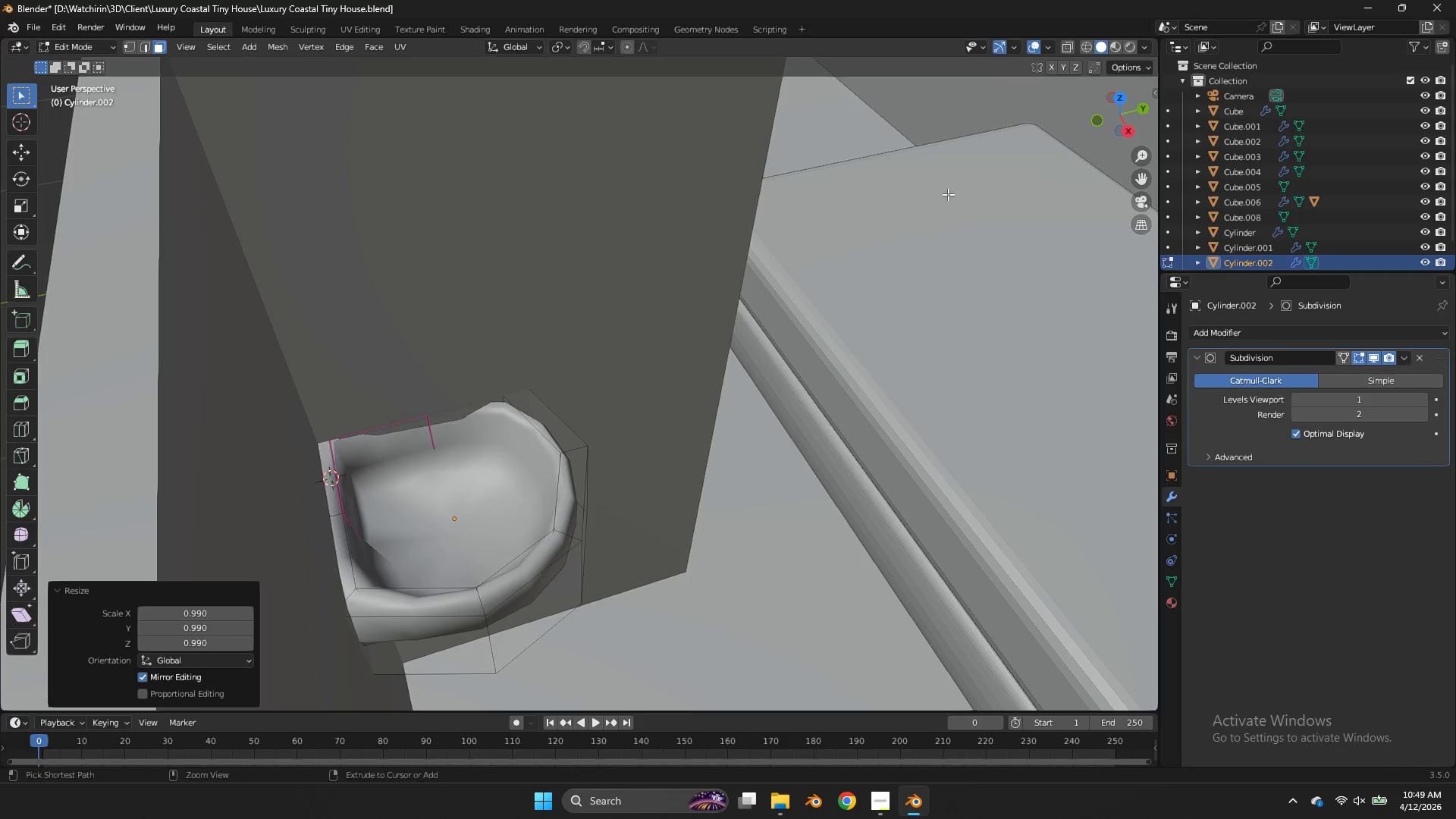 
key(Control+ControlLeft)
 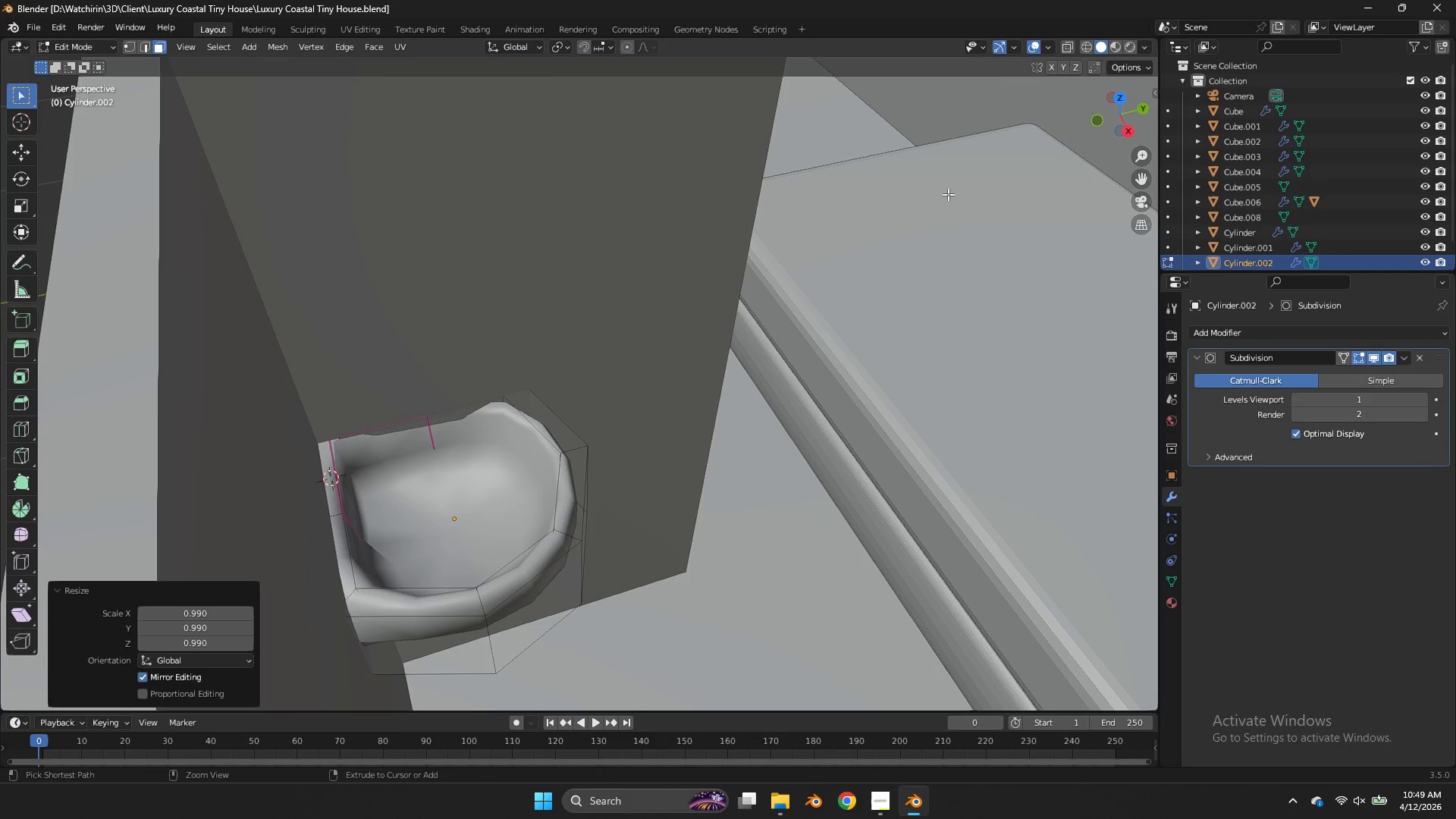 
key(Control+S)
 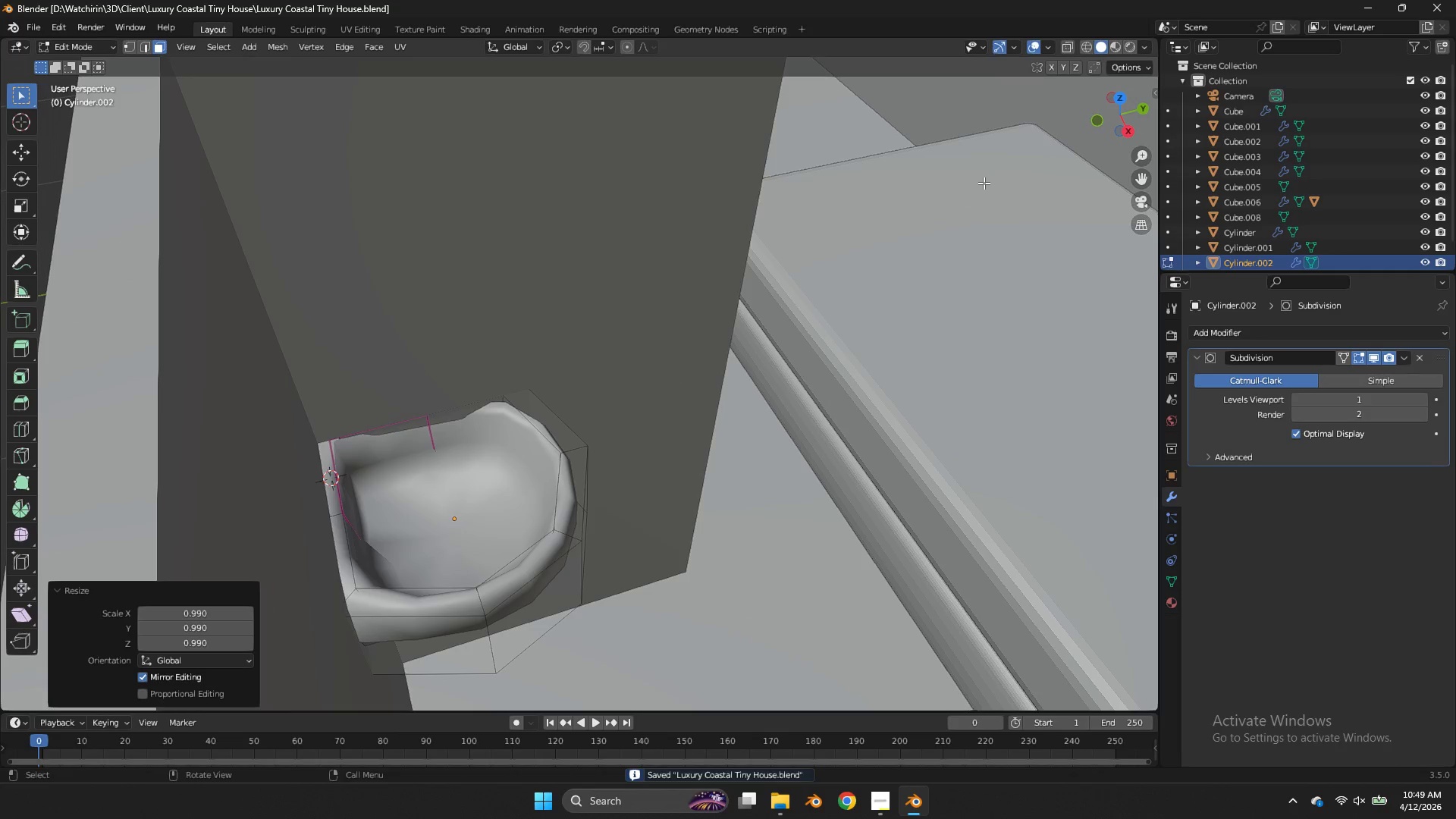 
left_click_drag(start_coordinate=[1115, 113], to_coordinate=[1044, 135])
 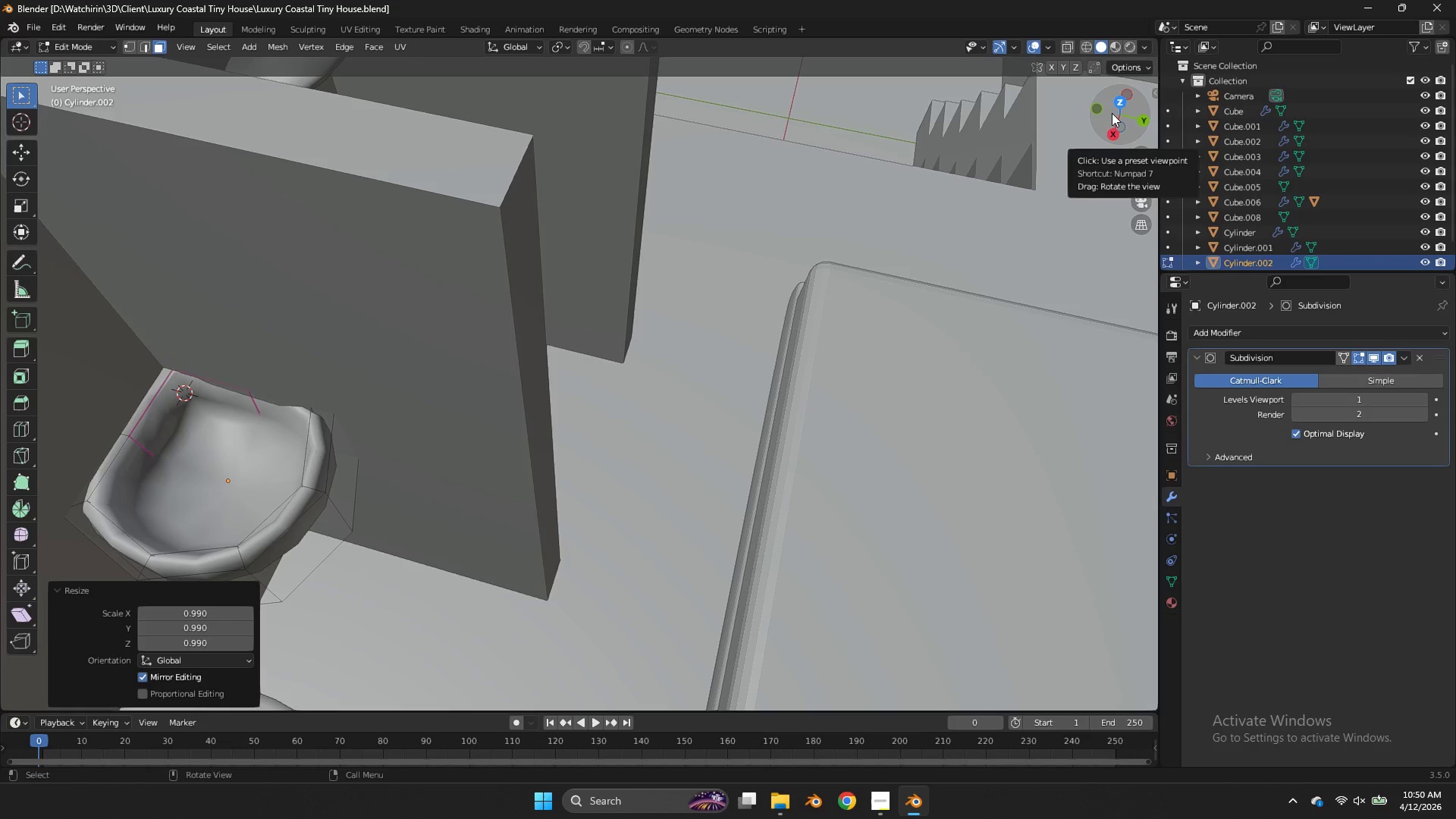 
wait(37.11)
 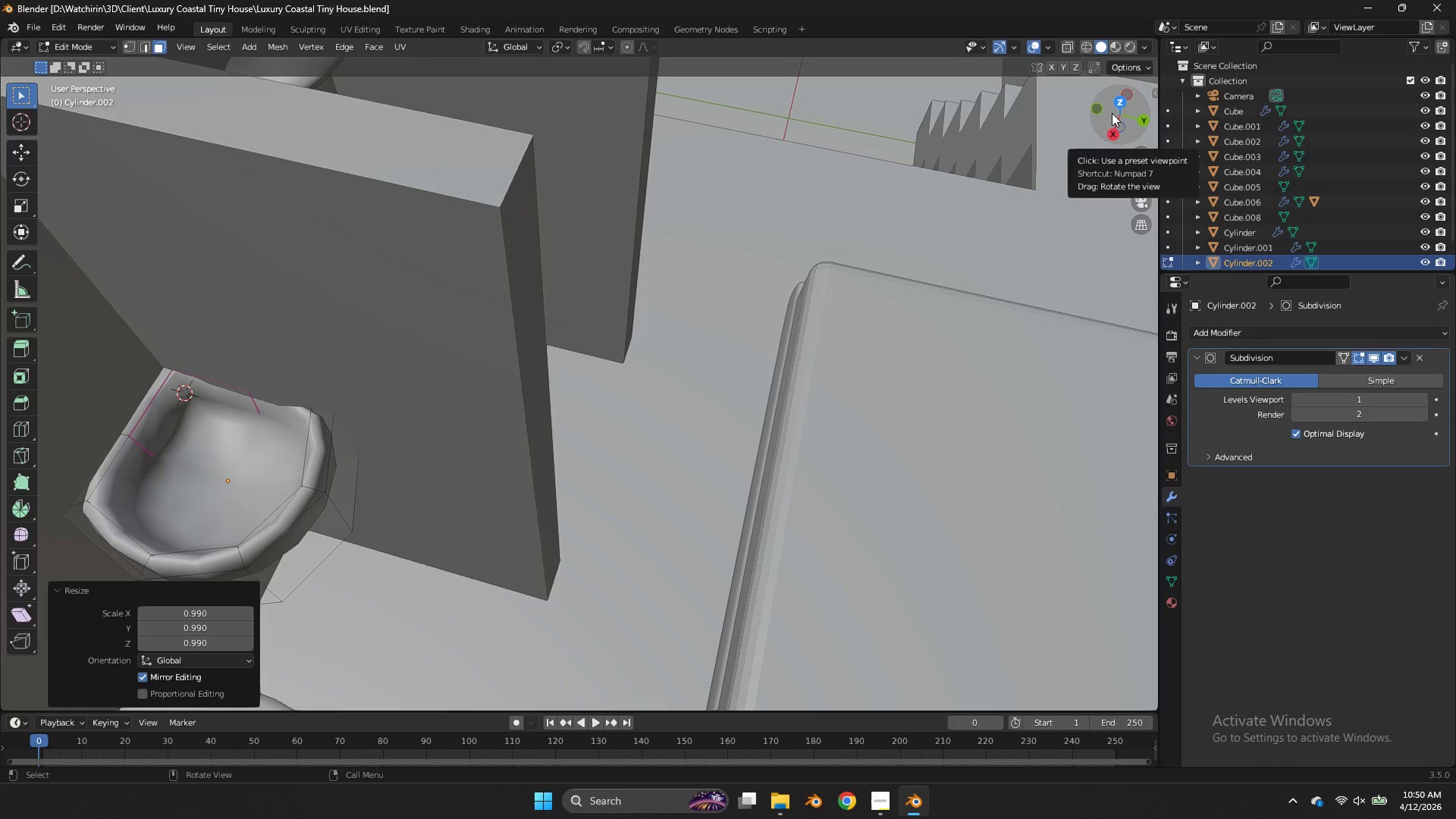 
key(Backquote)
 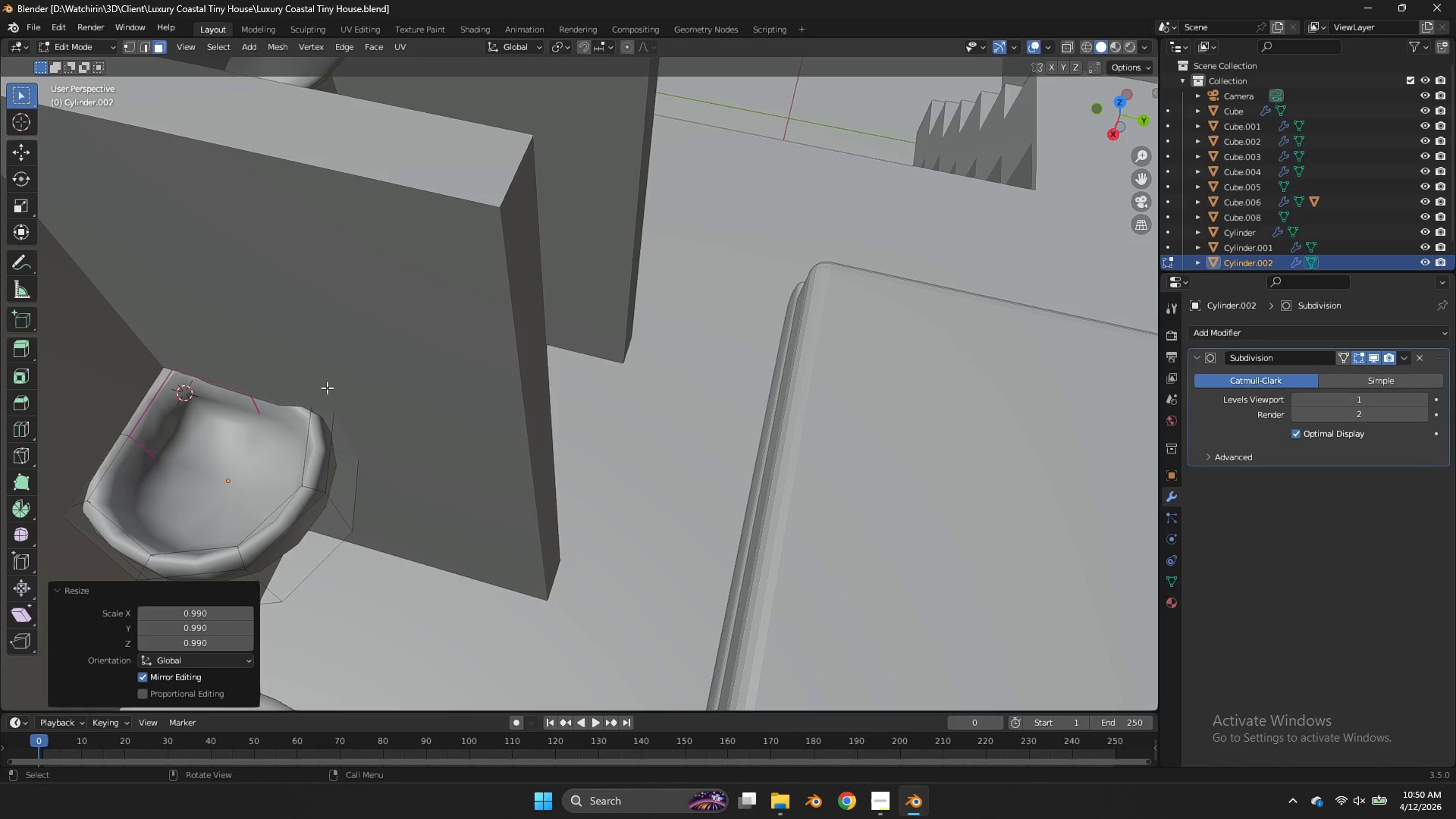 
key(Z)
 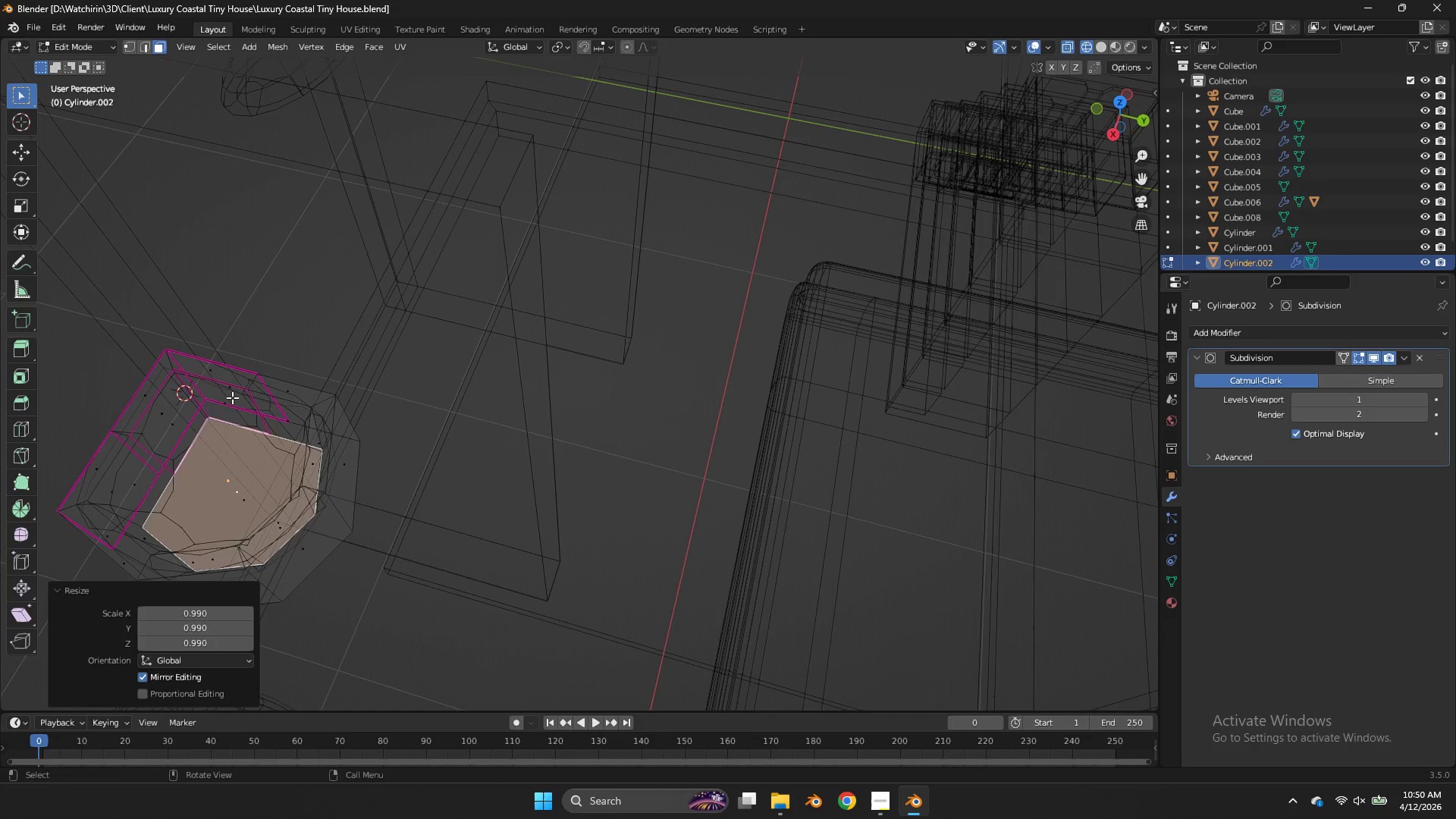 
left_click([232, 397])
 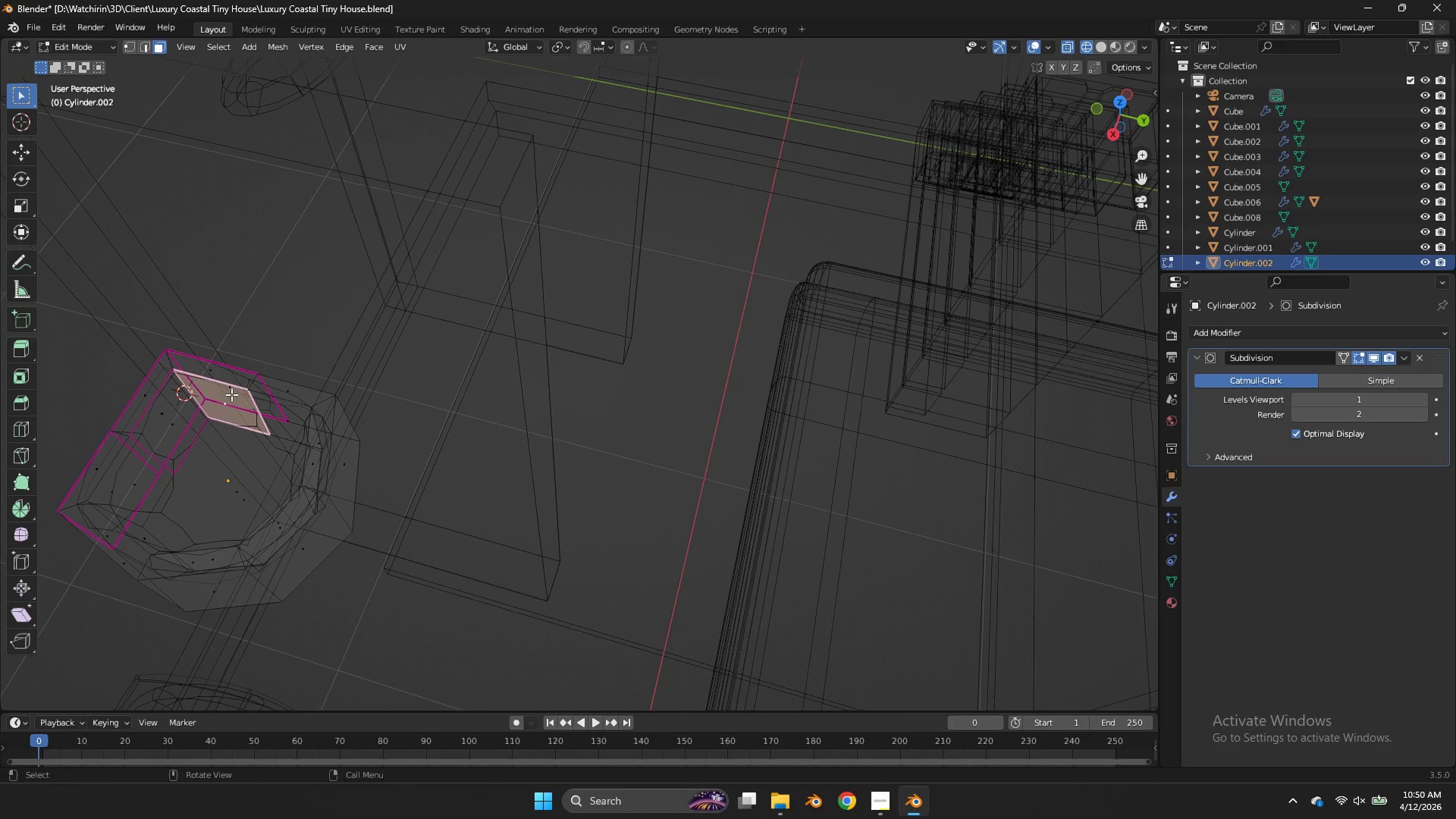 
key(Z)
 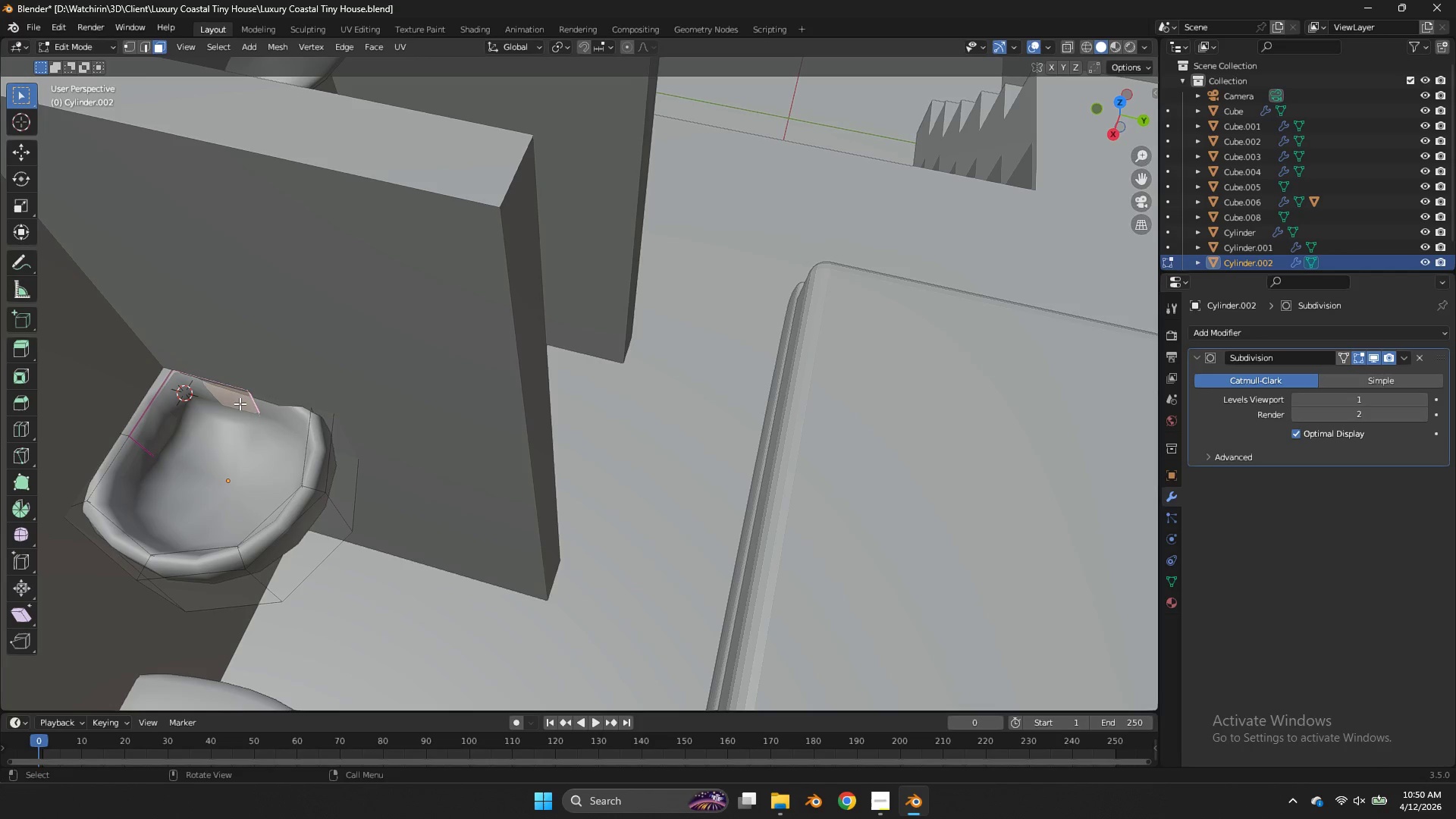 
left_click([240, 403])
 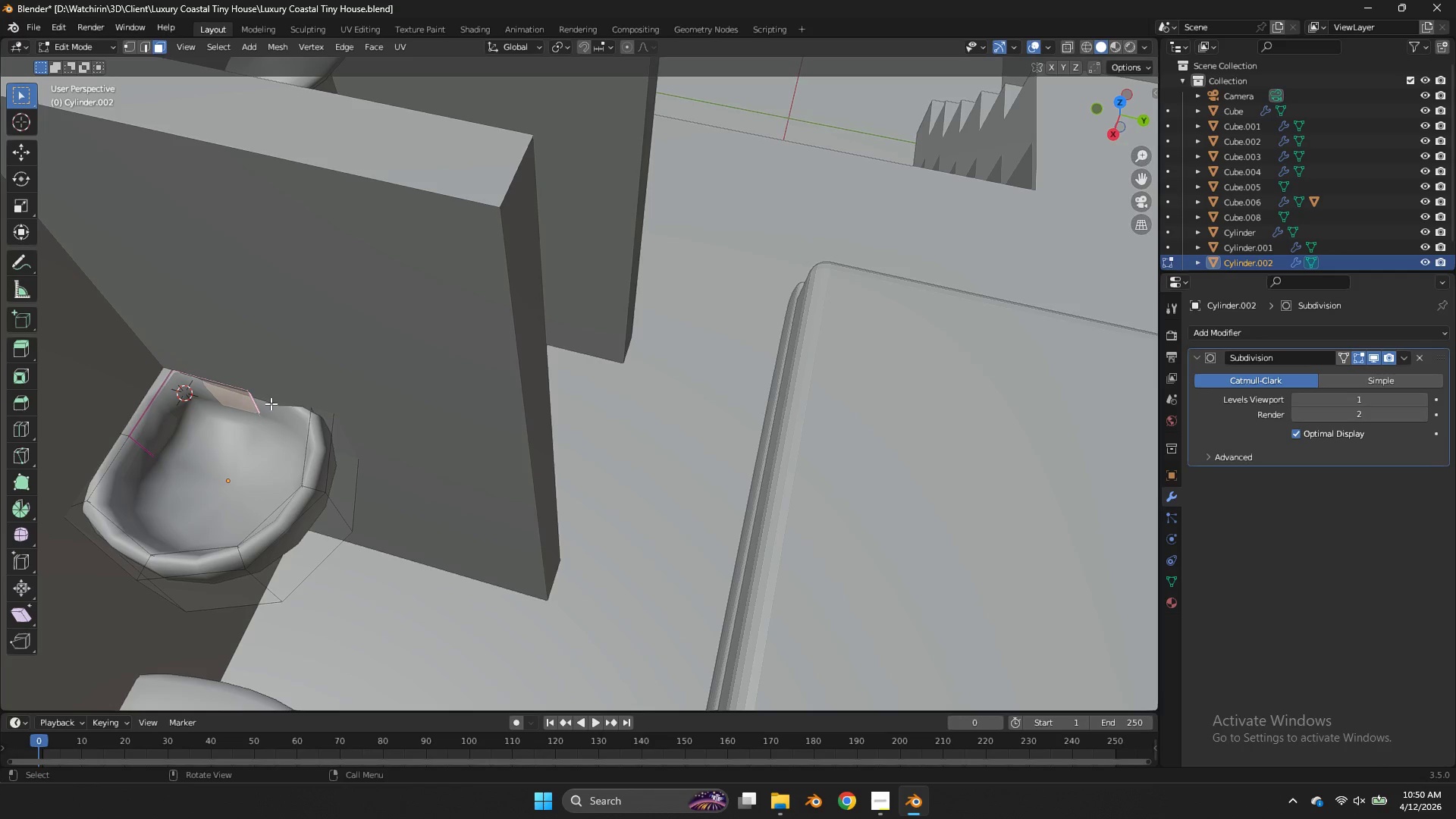 
hold_key(key=ShiftLeft, duration=0.45)
left_click([271, 403])
 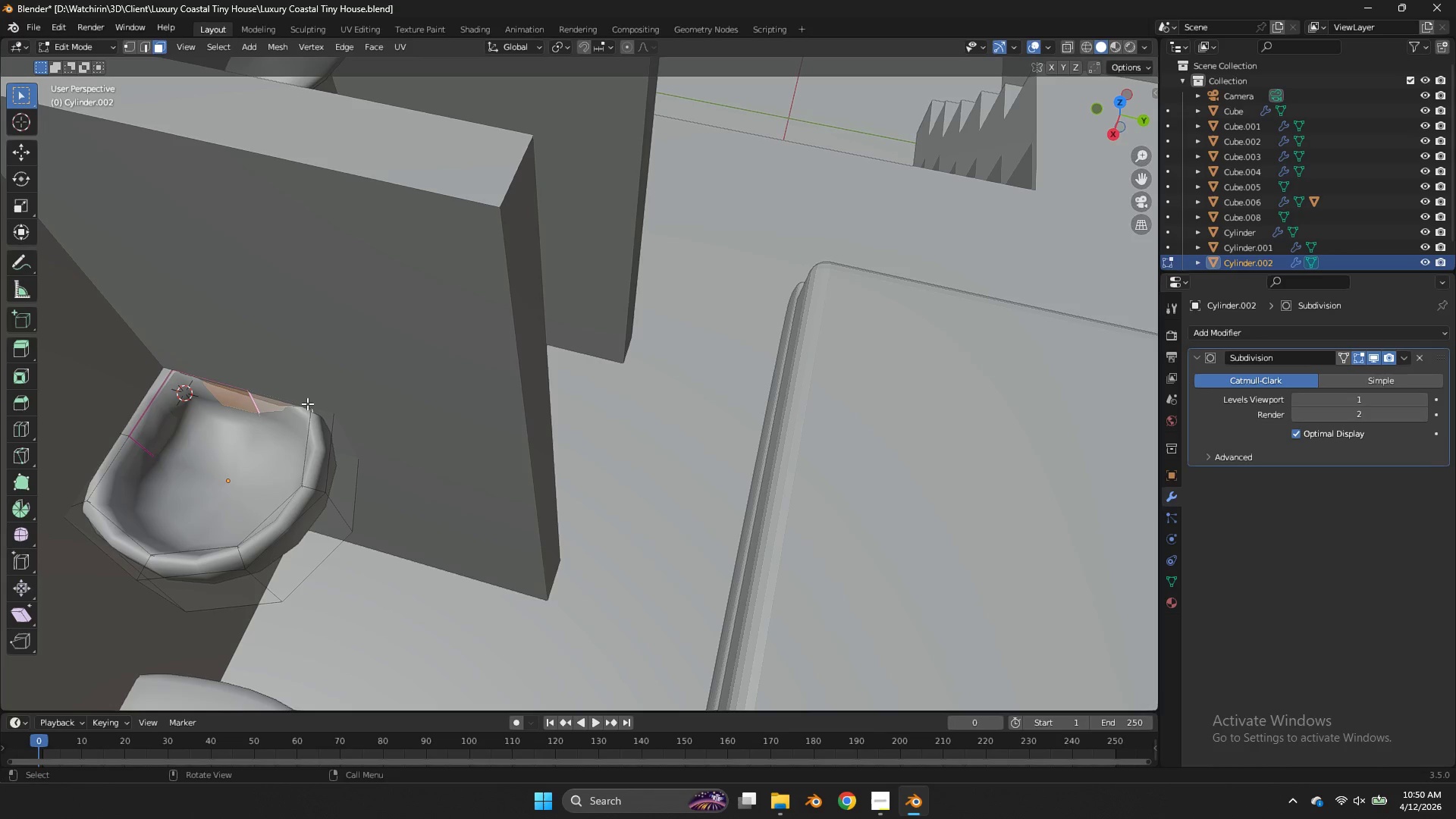 
type(gyx)
 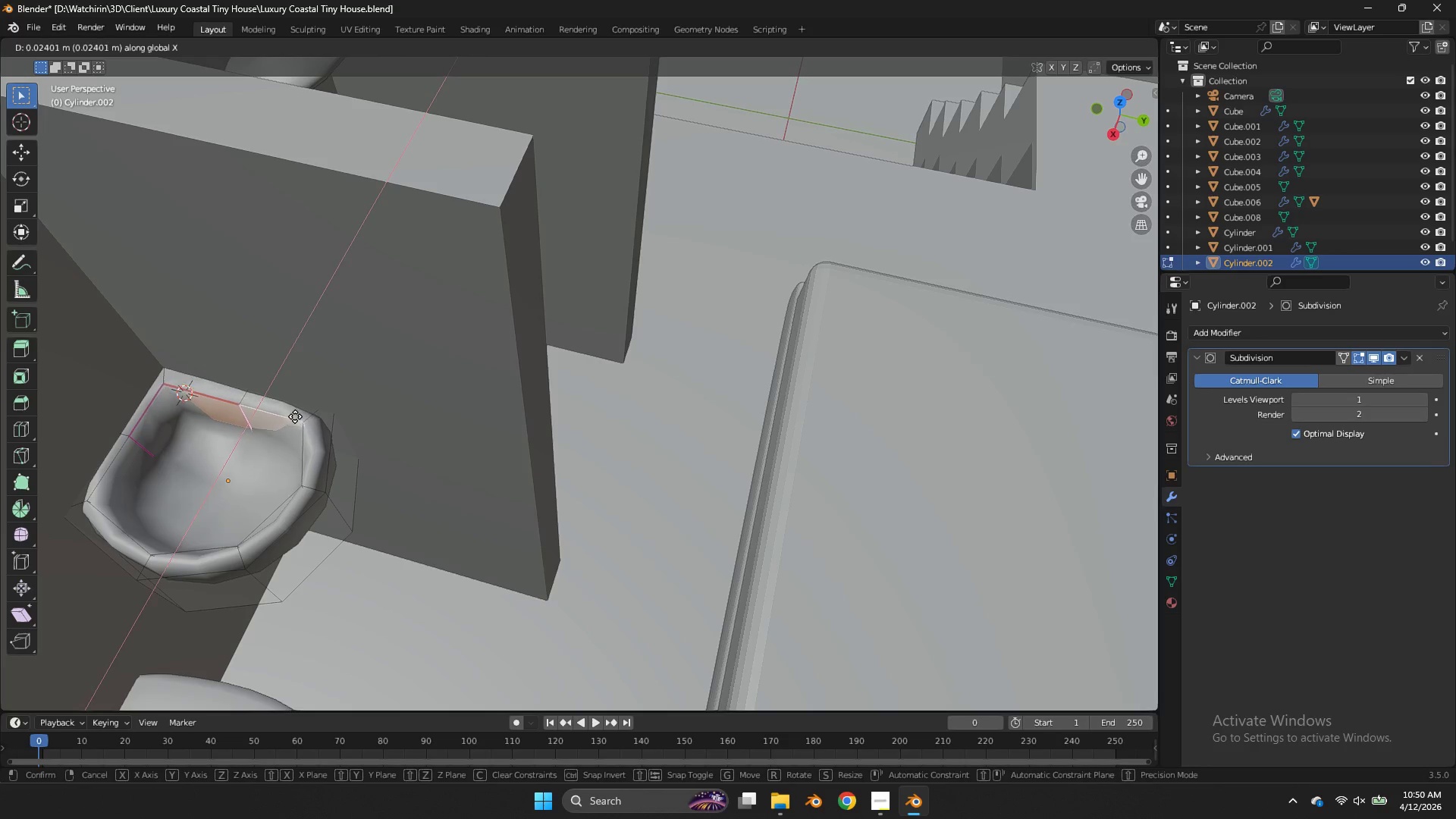 
left_click([295, 417])
 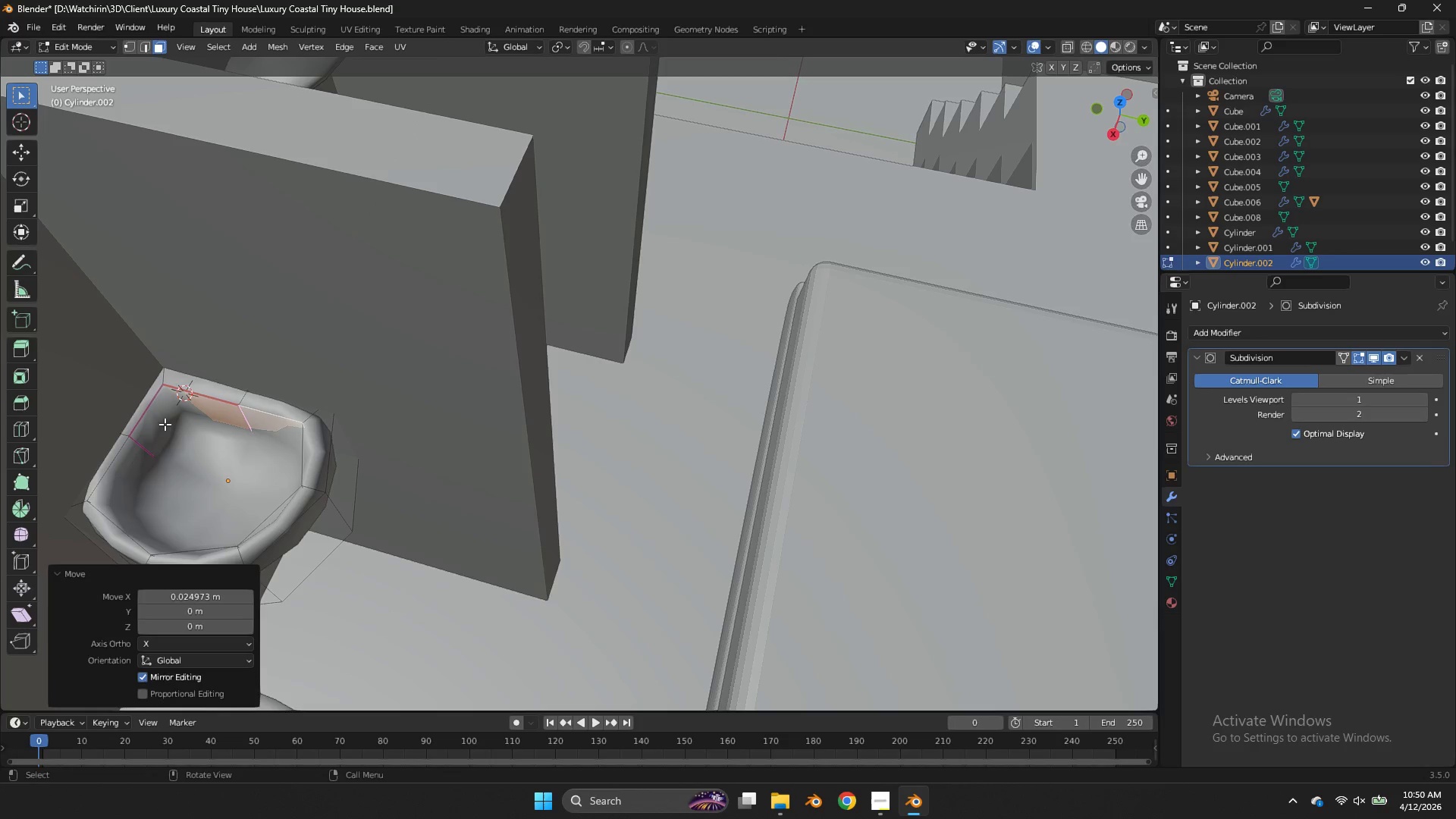 
double_click([165, 424])
 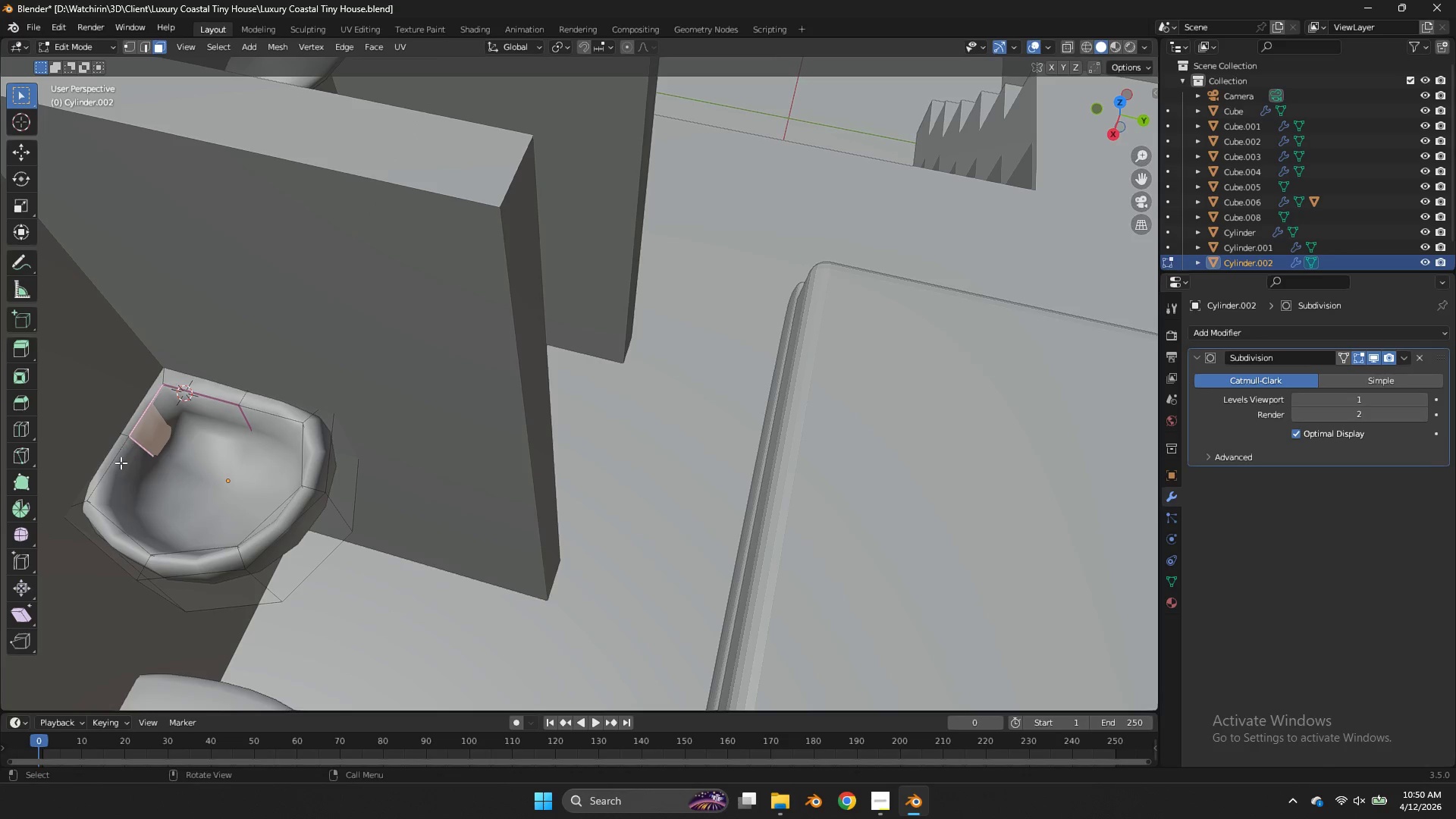 
key(Shift+ShiftLeft)
 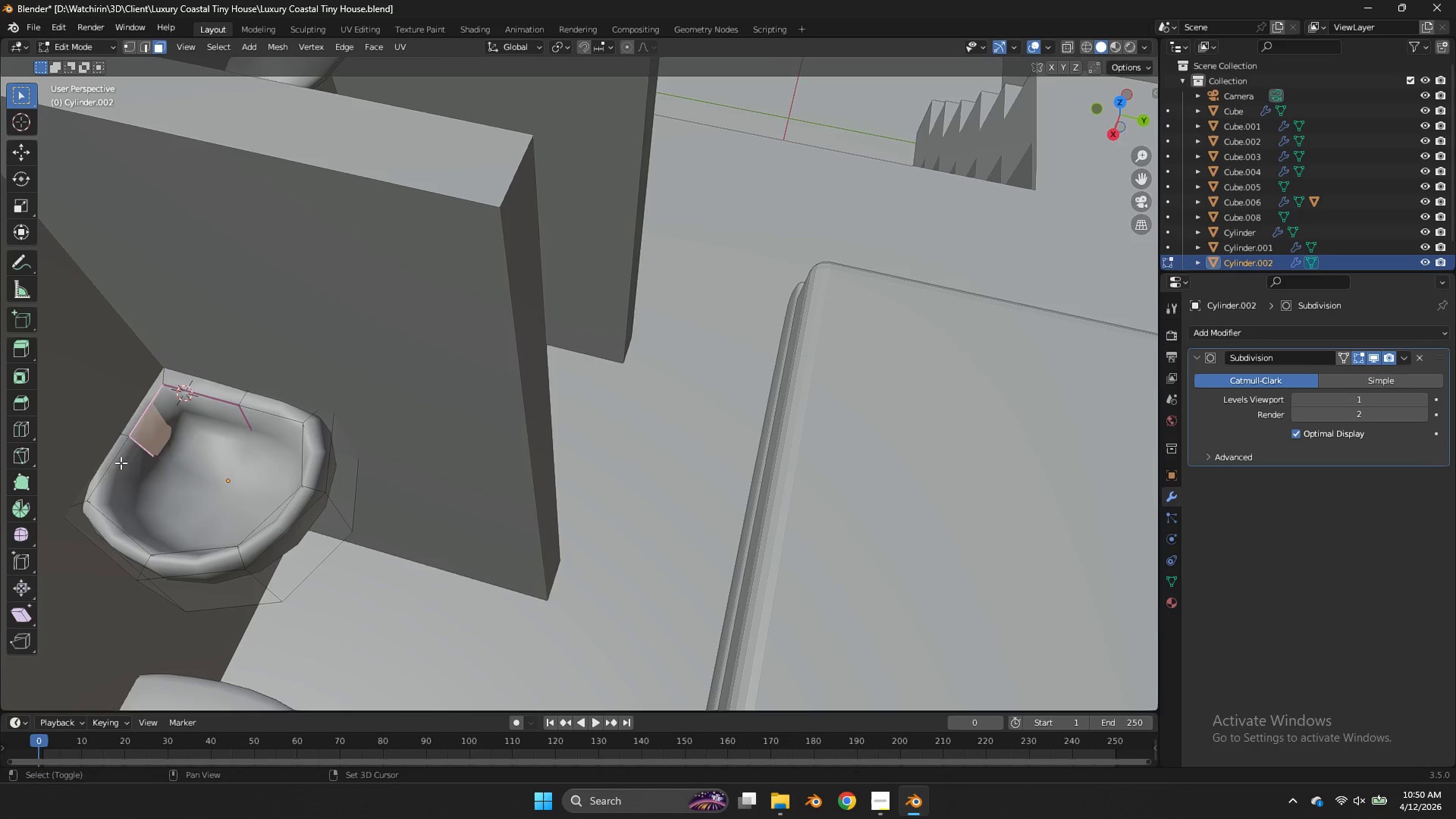 
left_click([121, 463])
 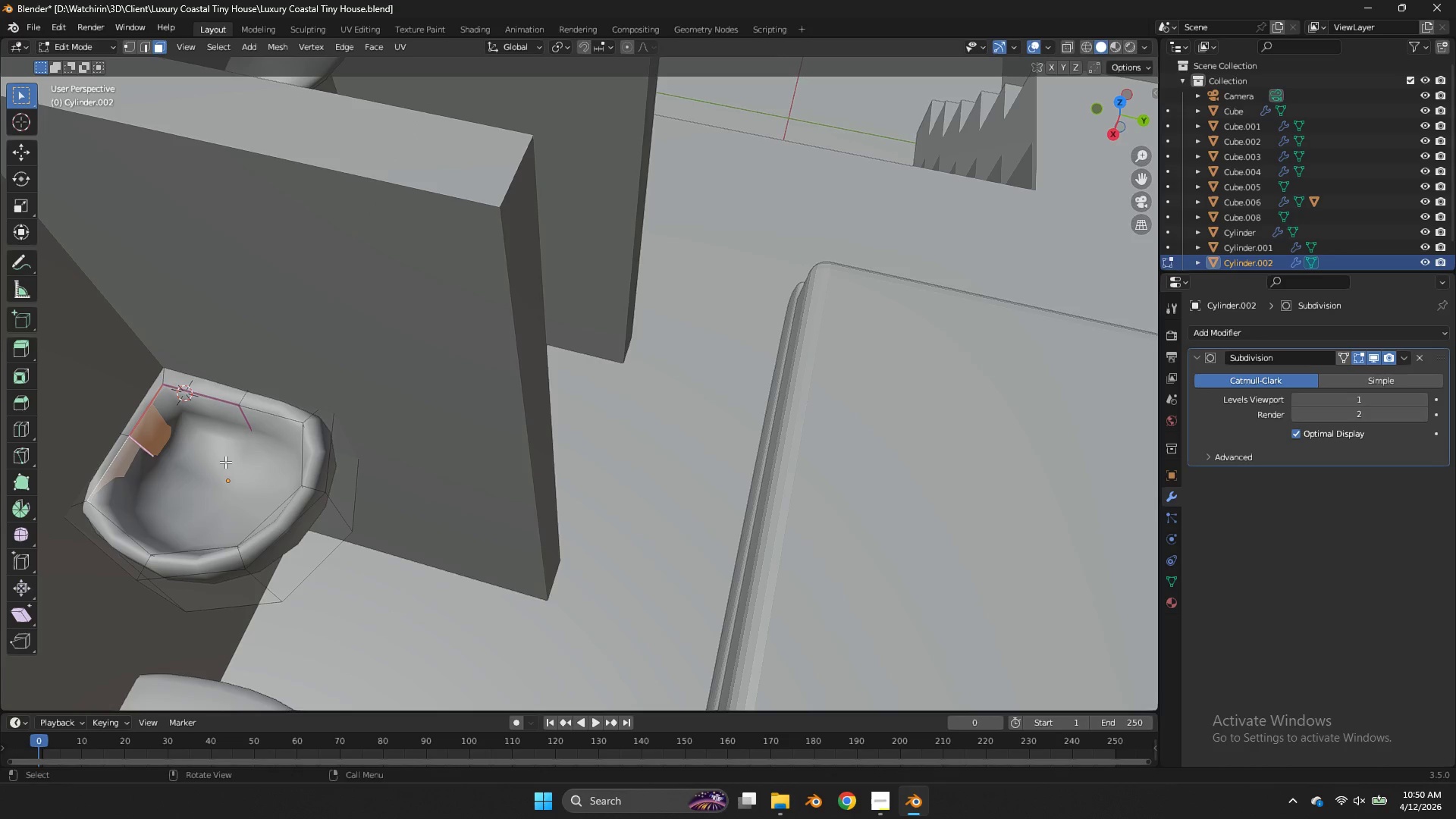 
type(gx)
 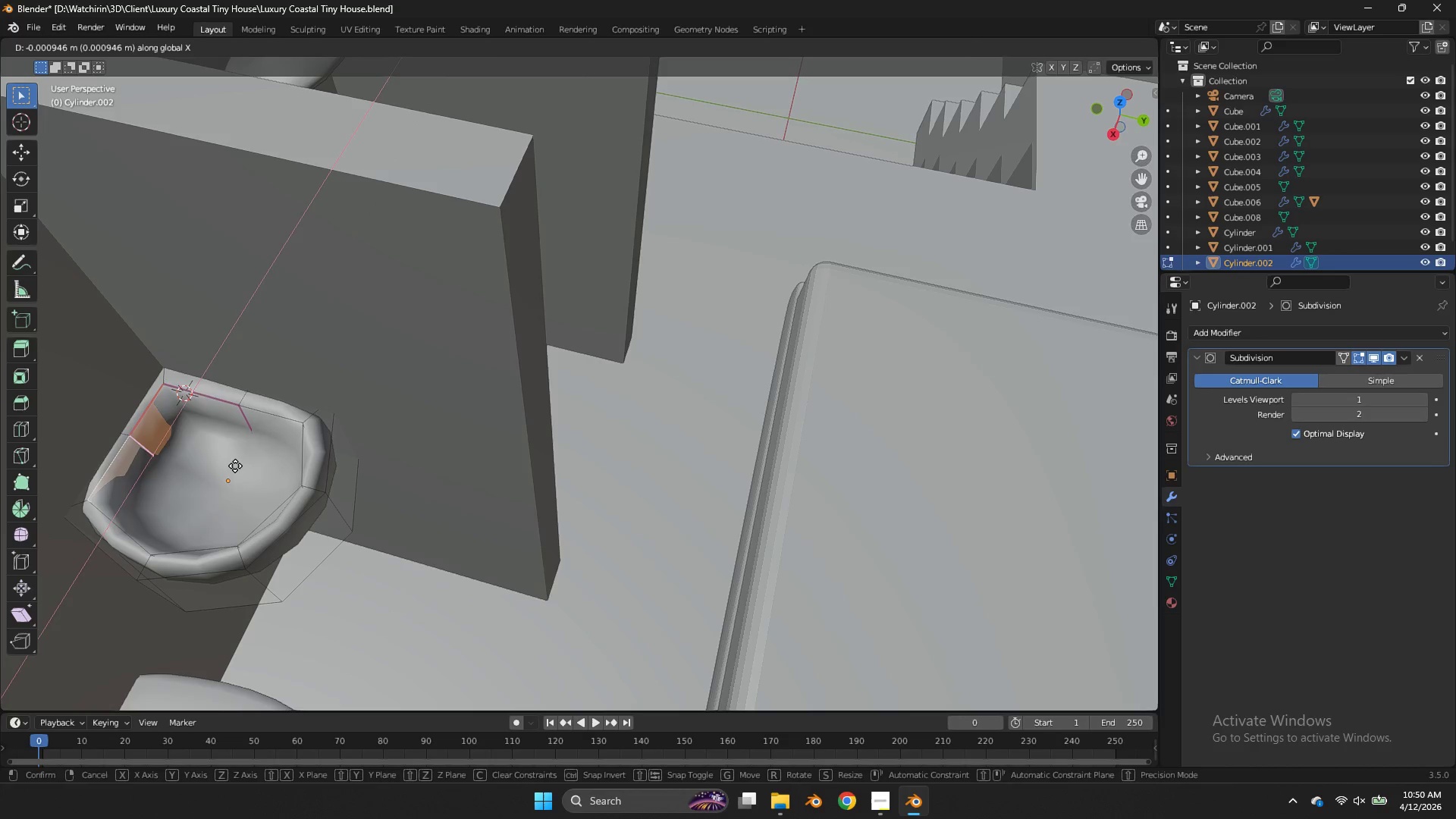 
right_click([236, 463])
 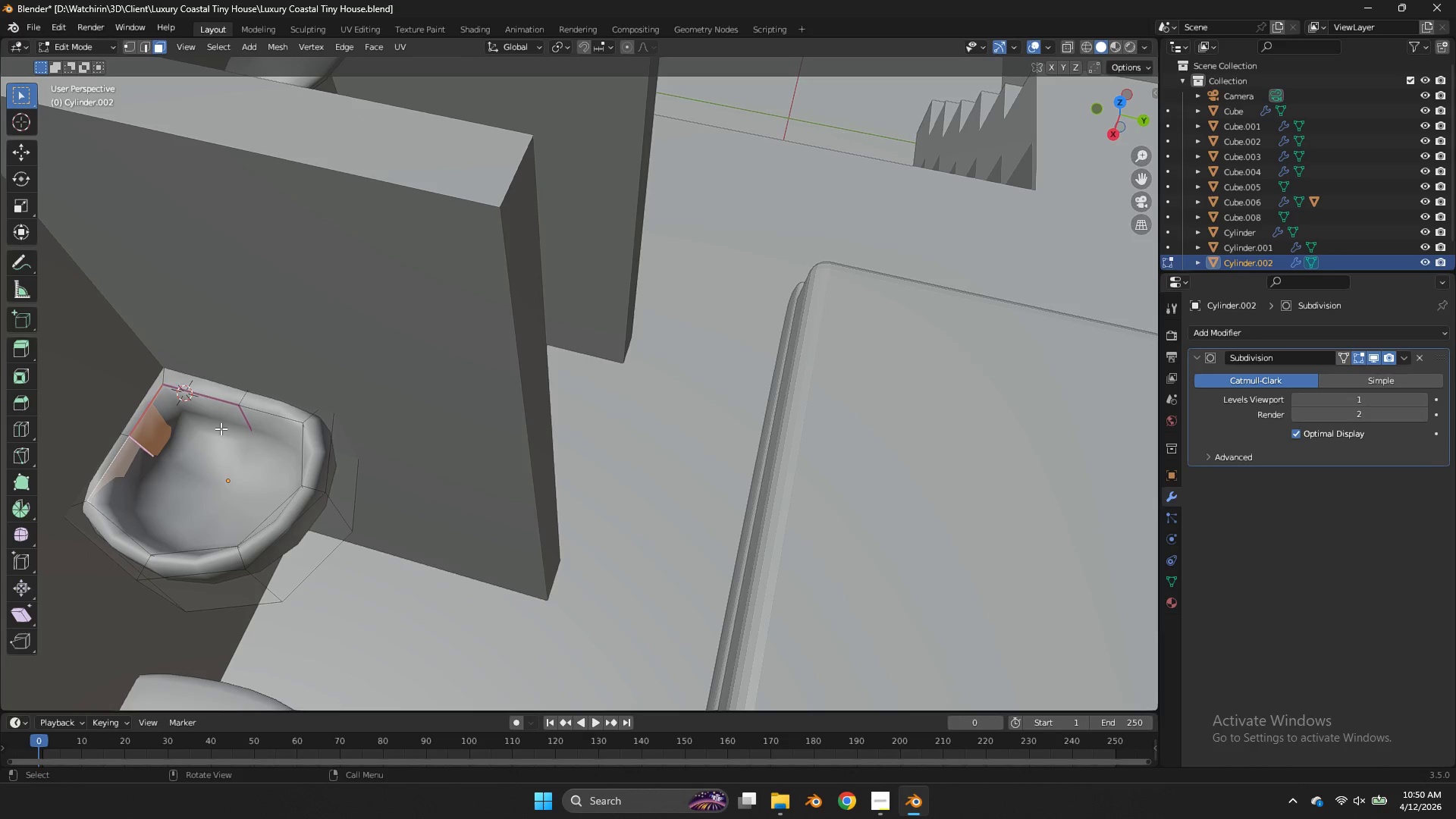 
hold_key(key=ShiftLeft, duration=0.84)
left_click([215, 416])
 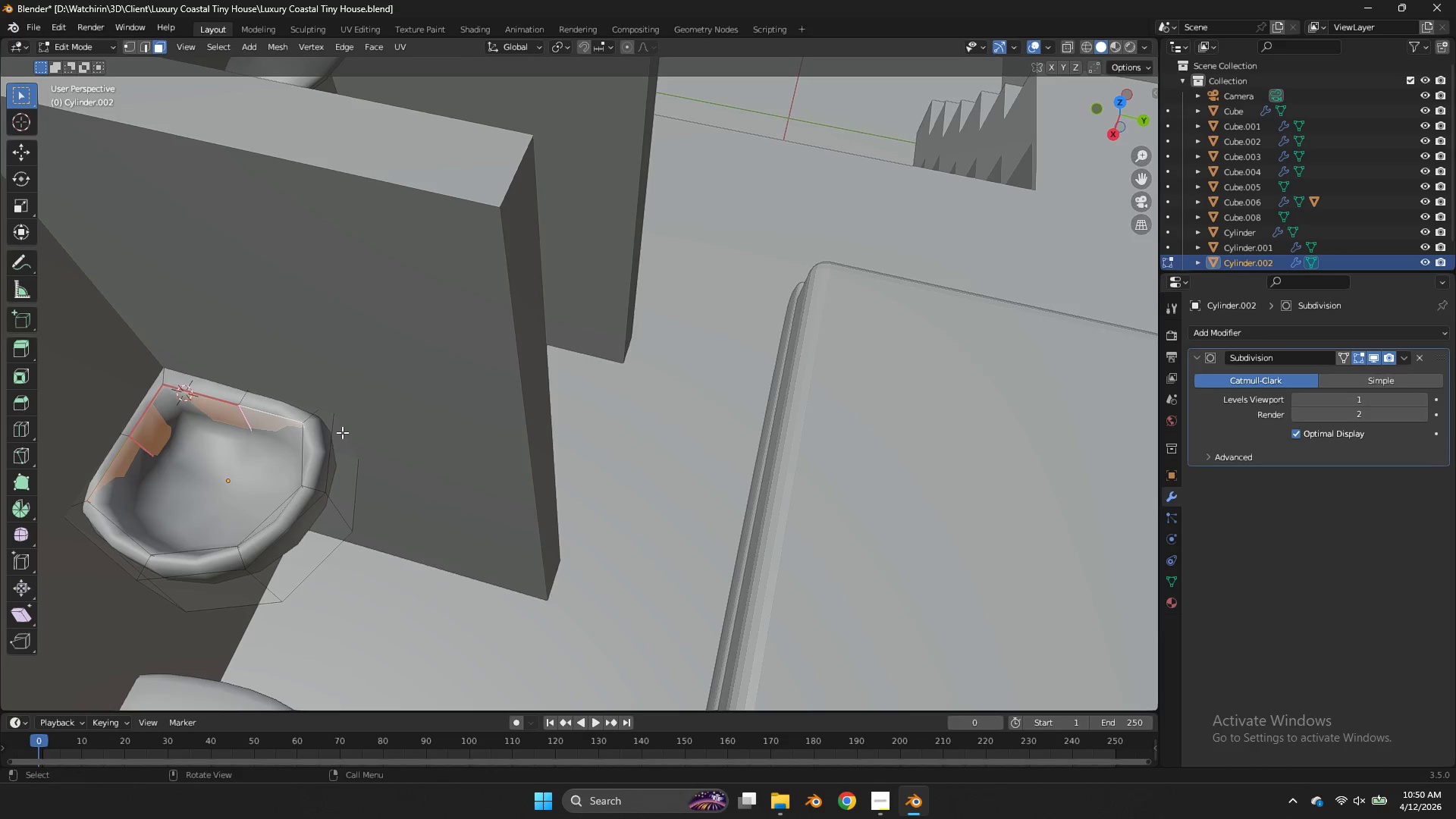 
key(S)
 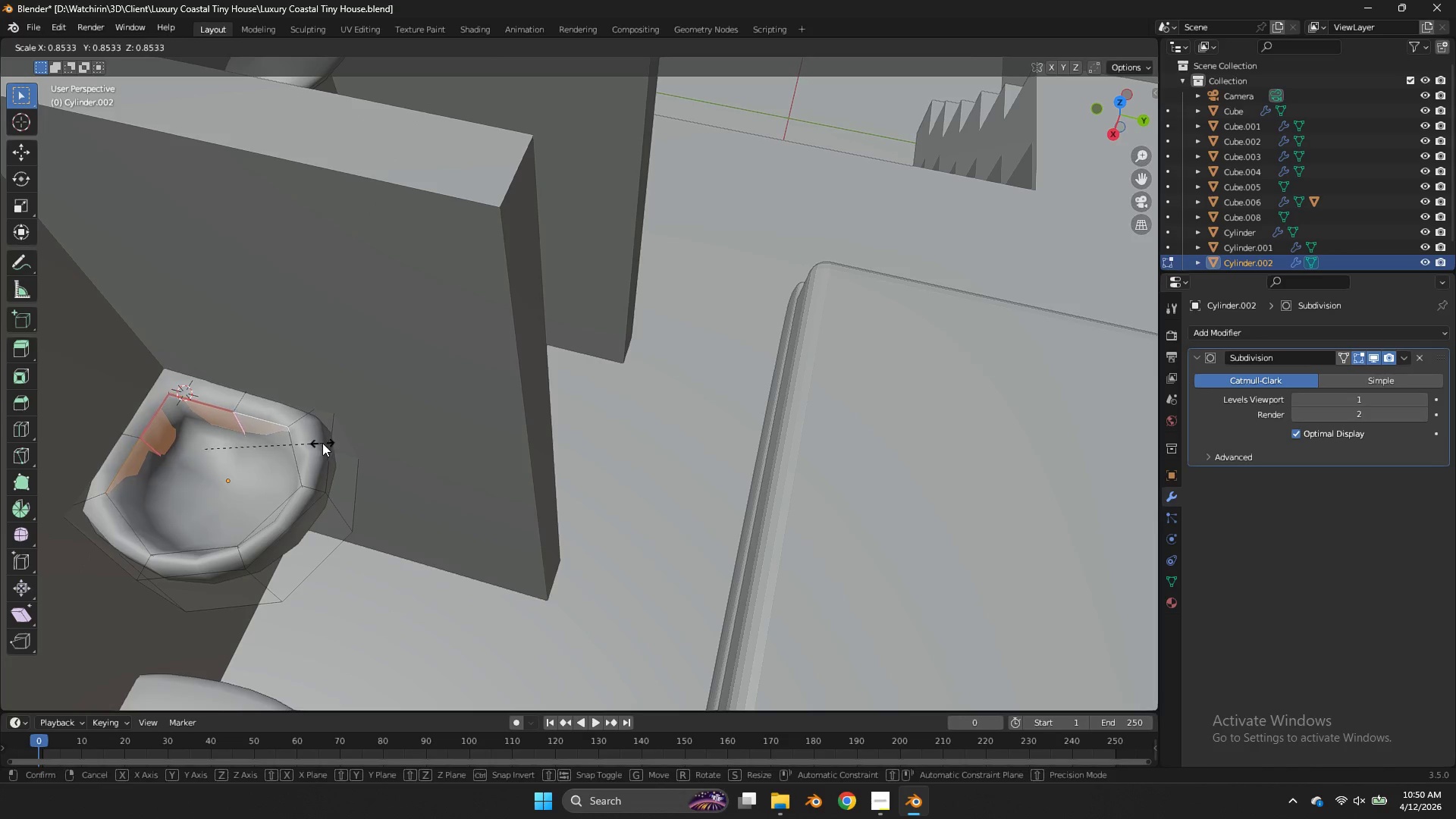 
right_click([322, 444])
 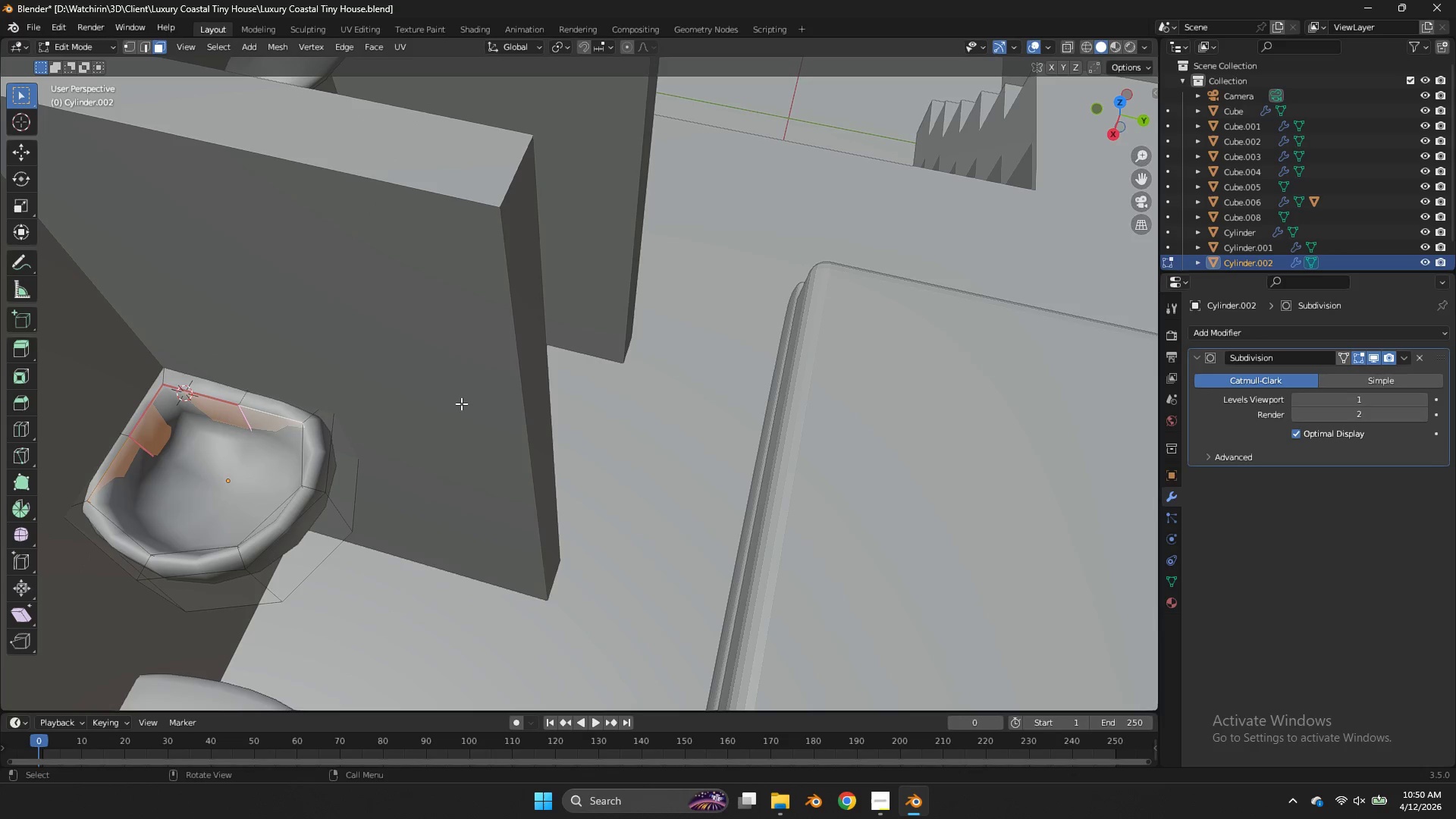 
type(gy)
 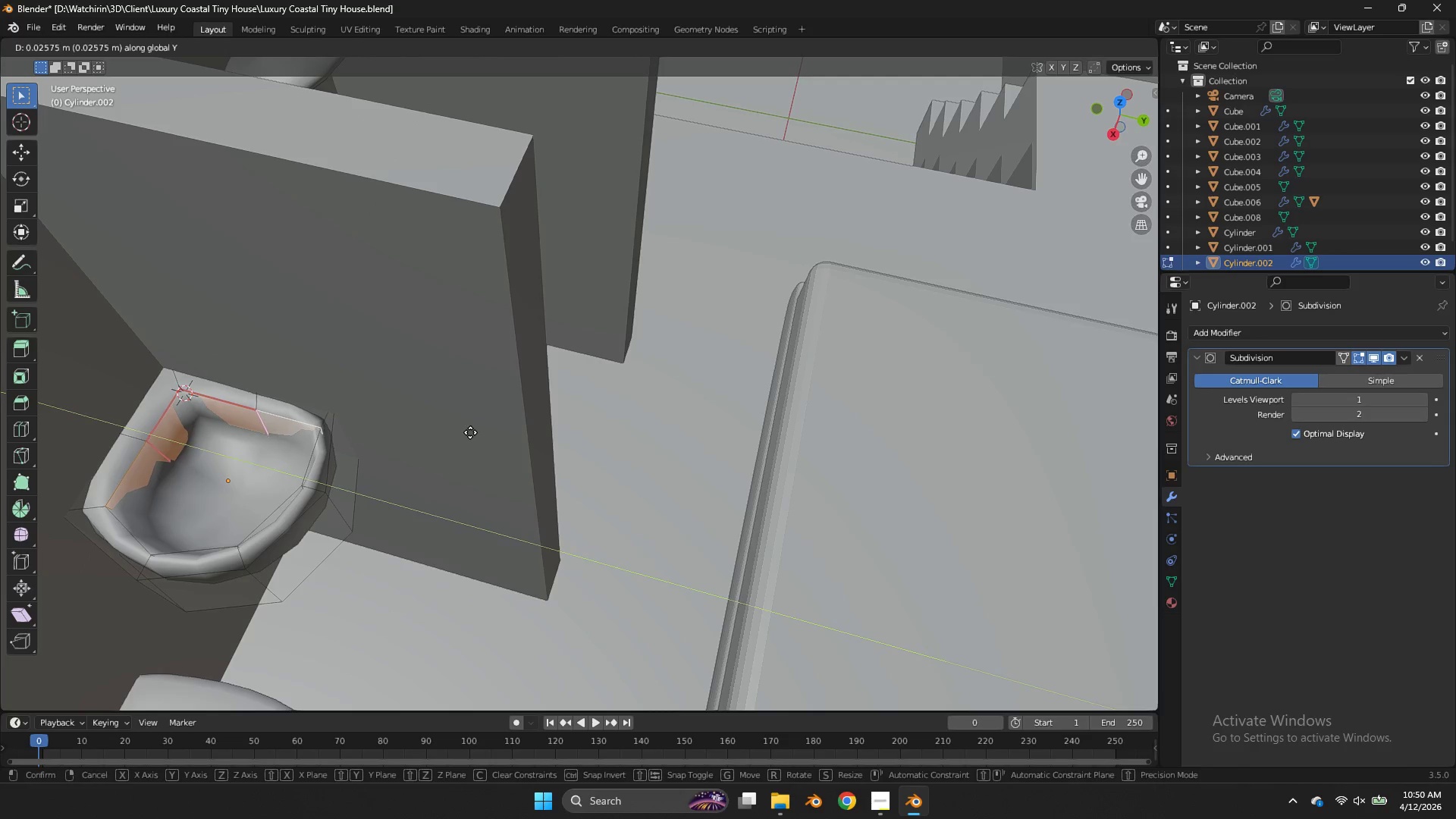 
double_click([276, 430])
 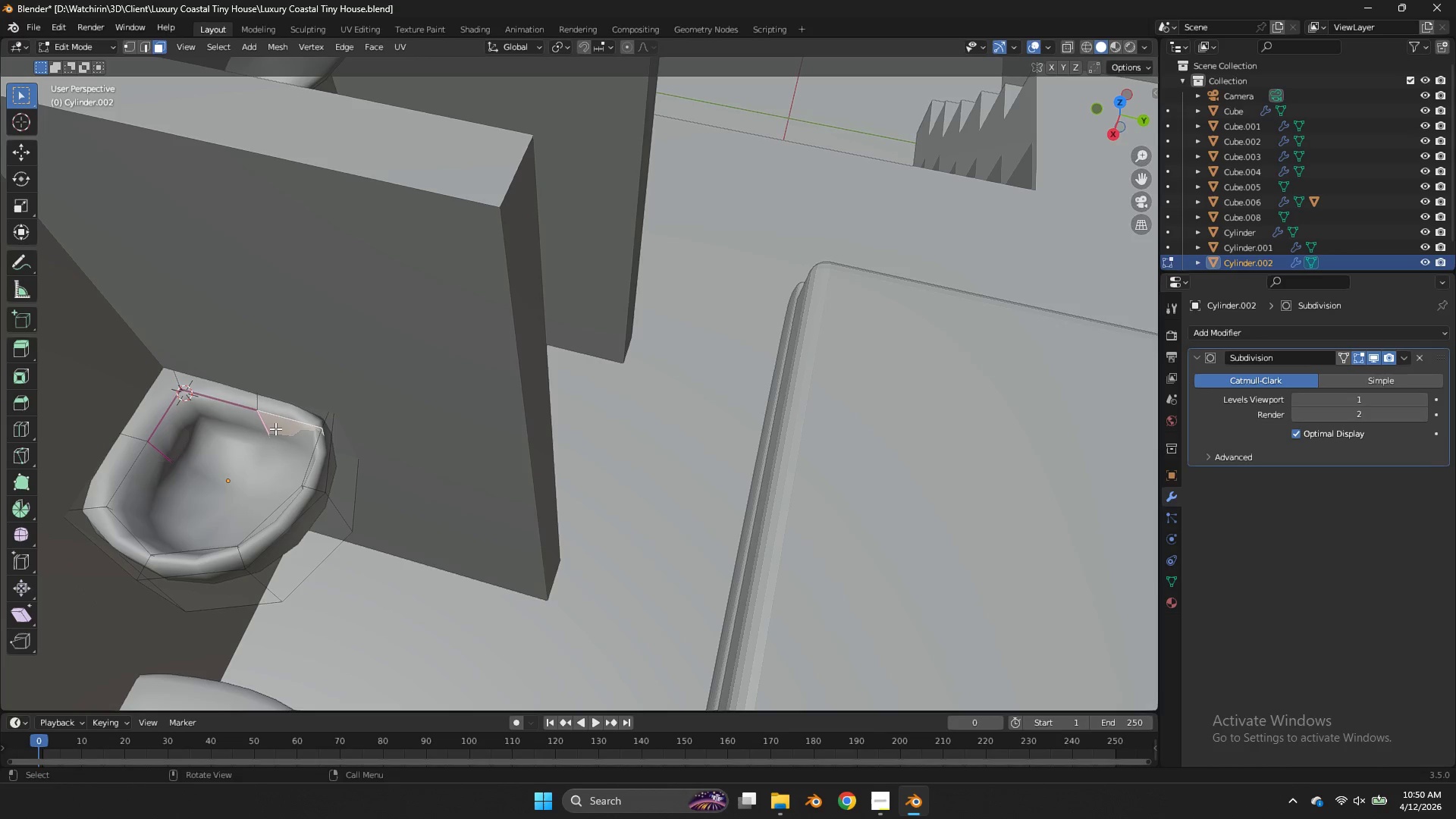 
hold_key(key=ShiftLeft, duration=0.36)
left_click([250, 416])
 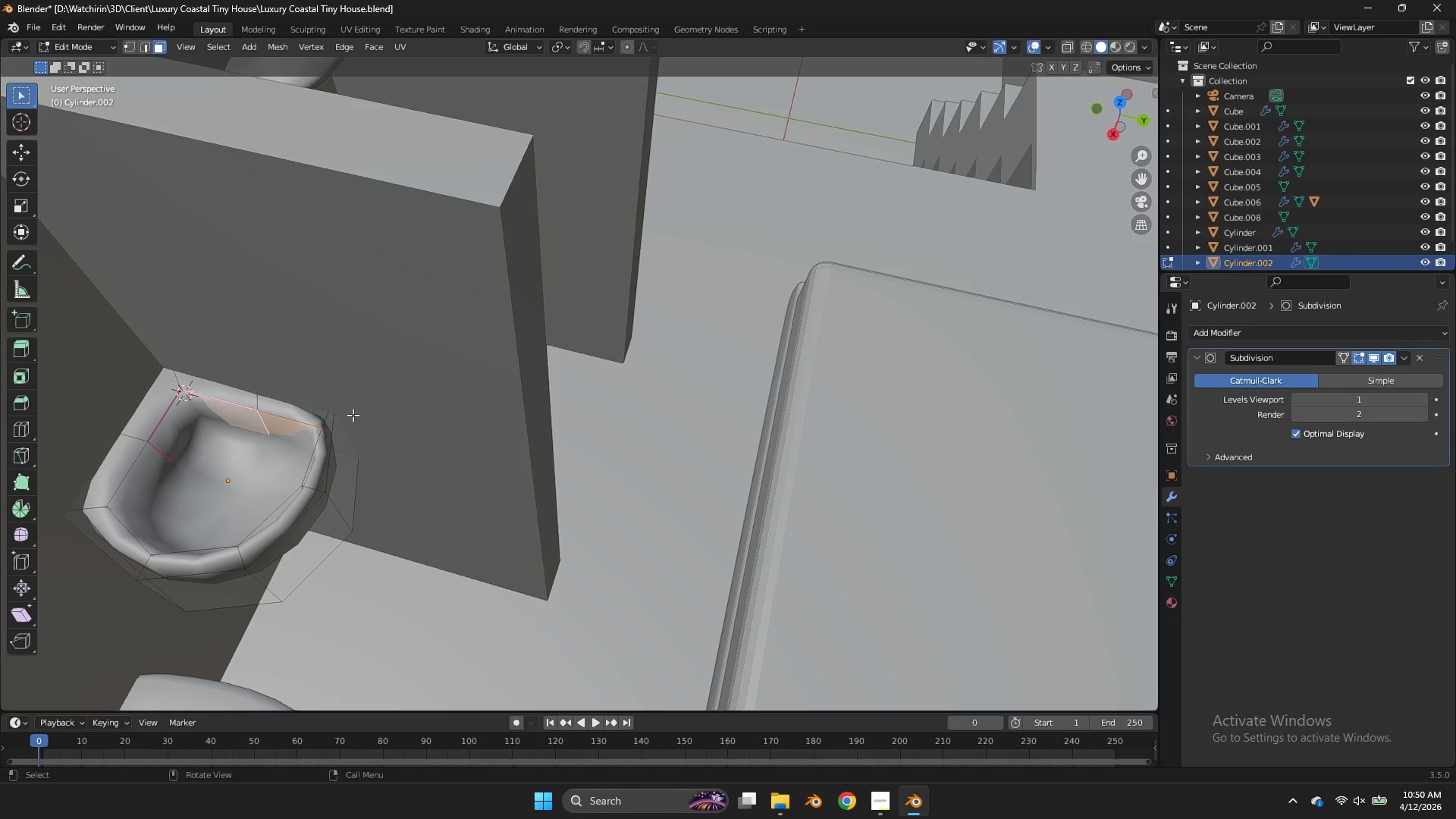 
type(gyx)
 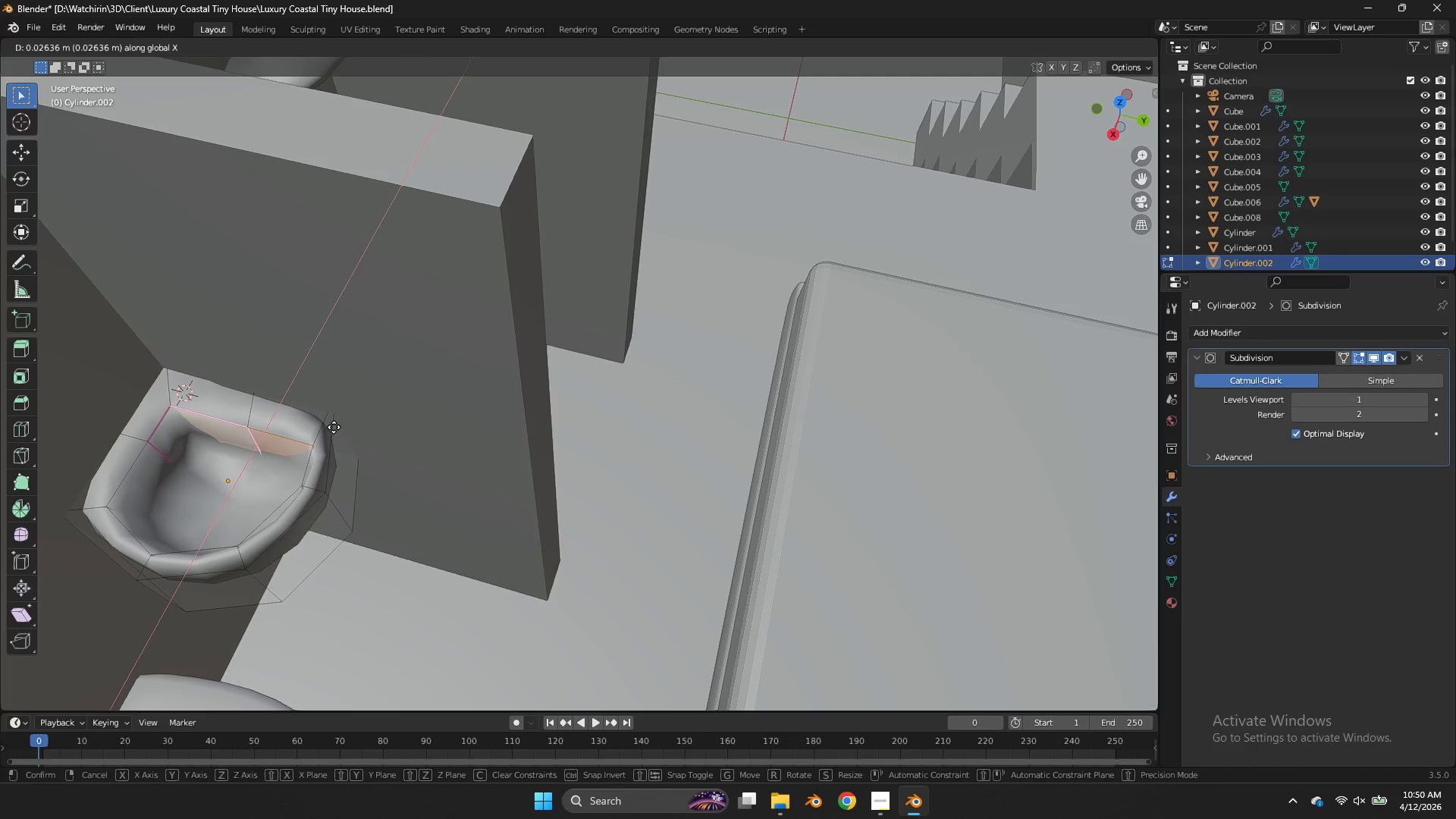 
left_click([334, 427])
 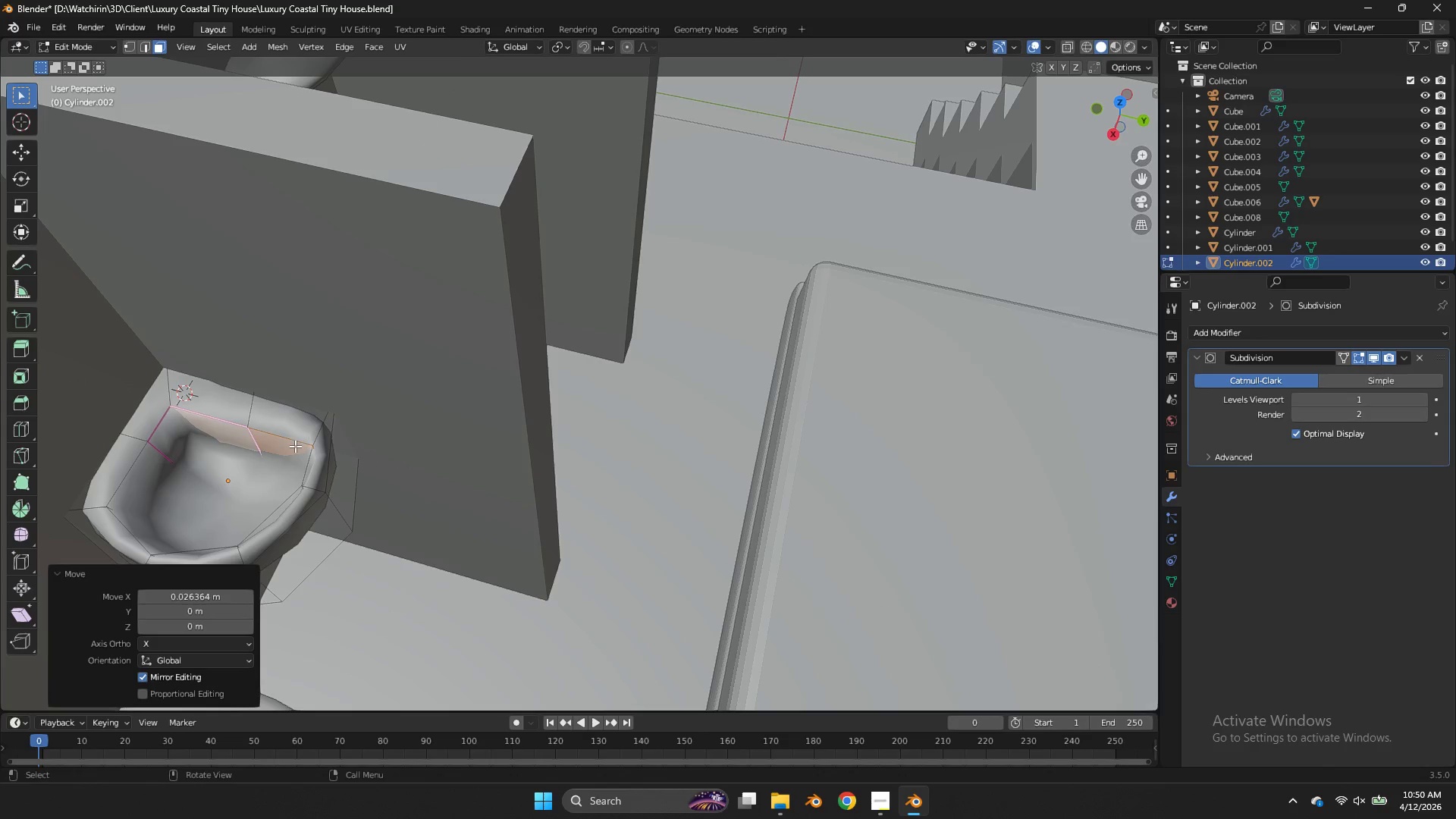 
left_click([295, 446])
 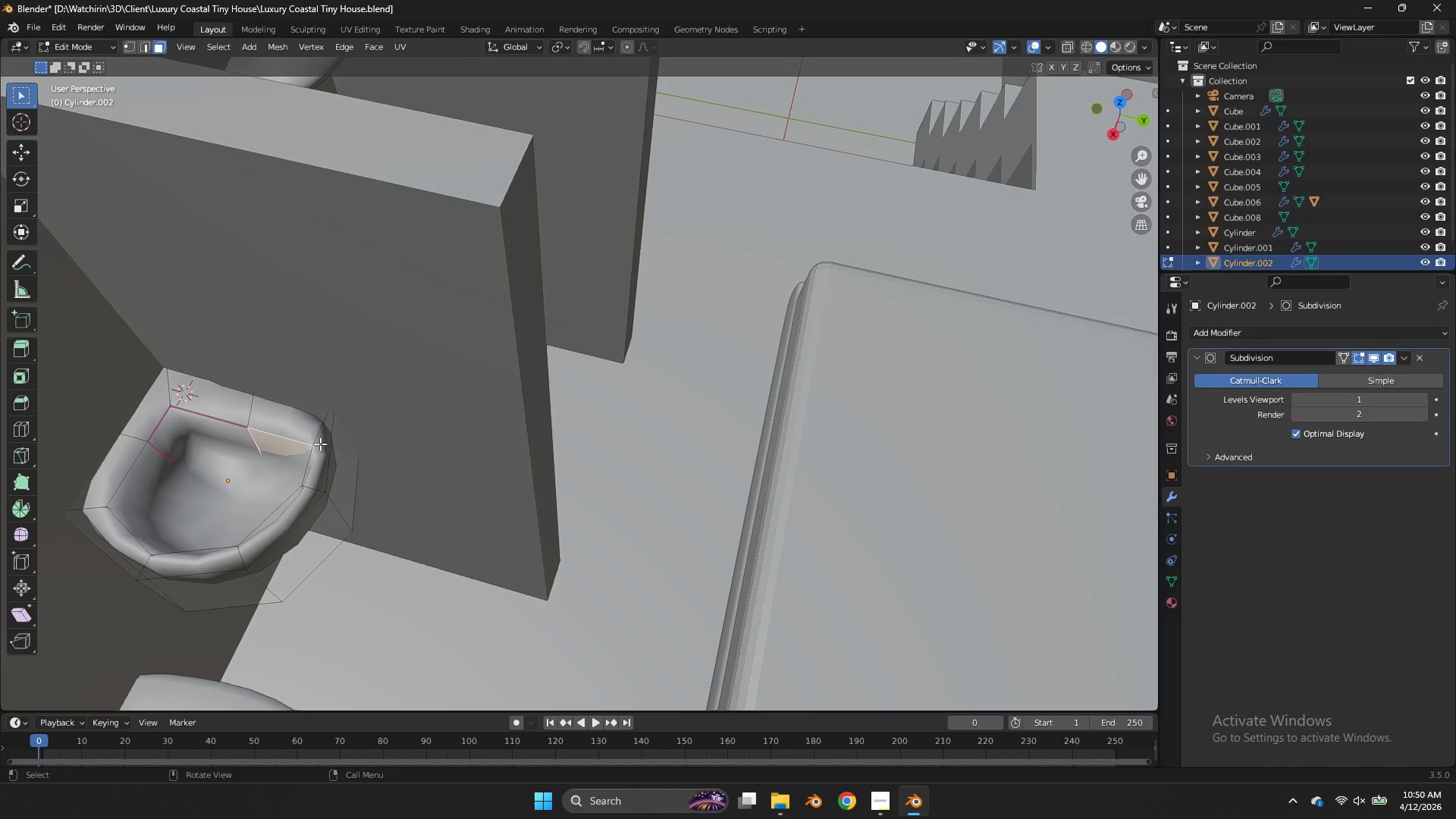 
type(gy)
 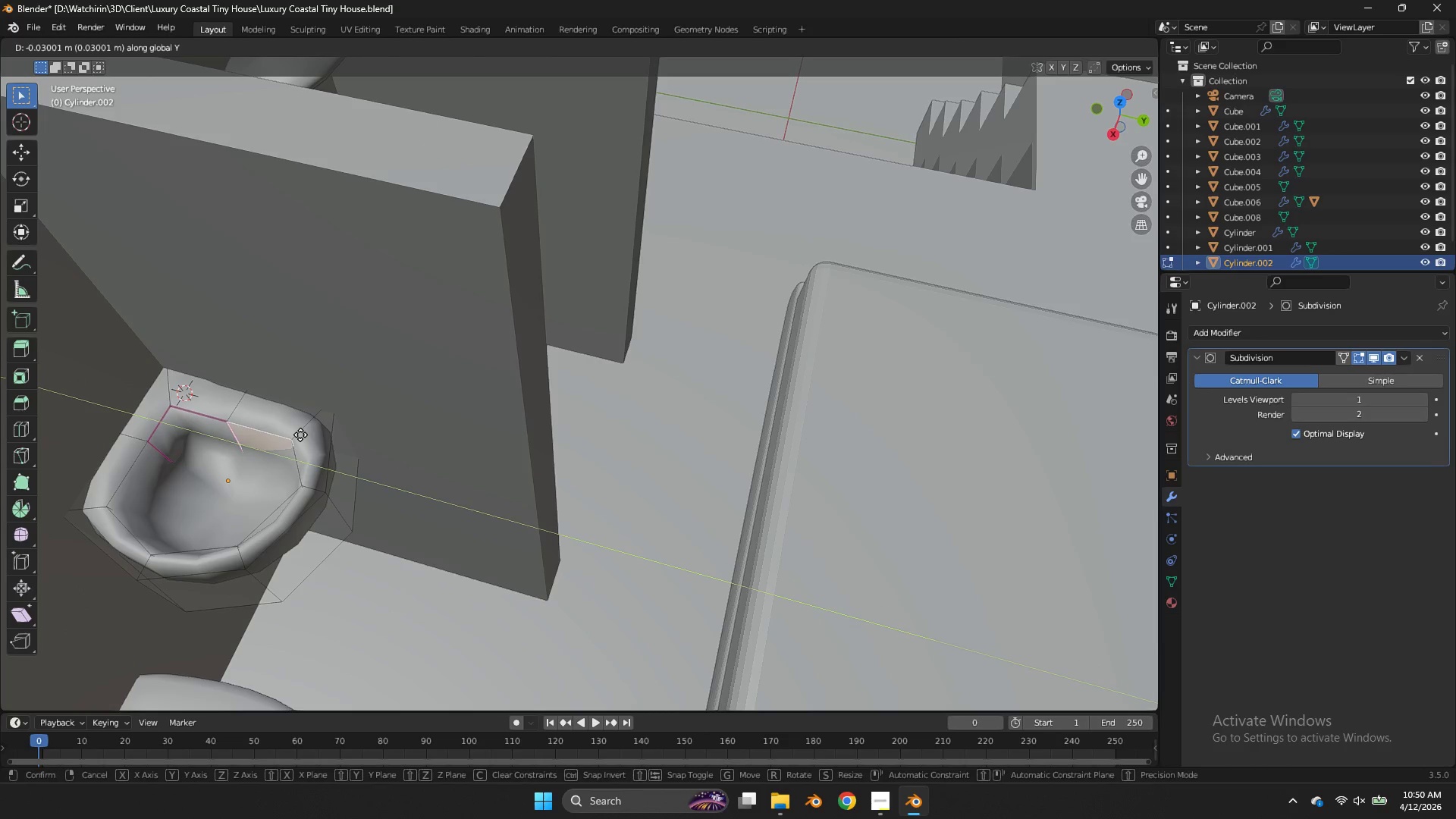 
left_click([298, 435])
 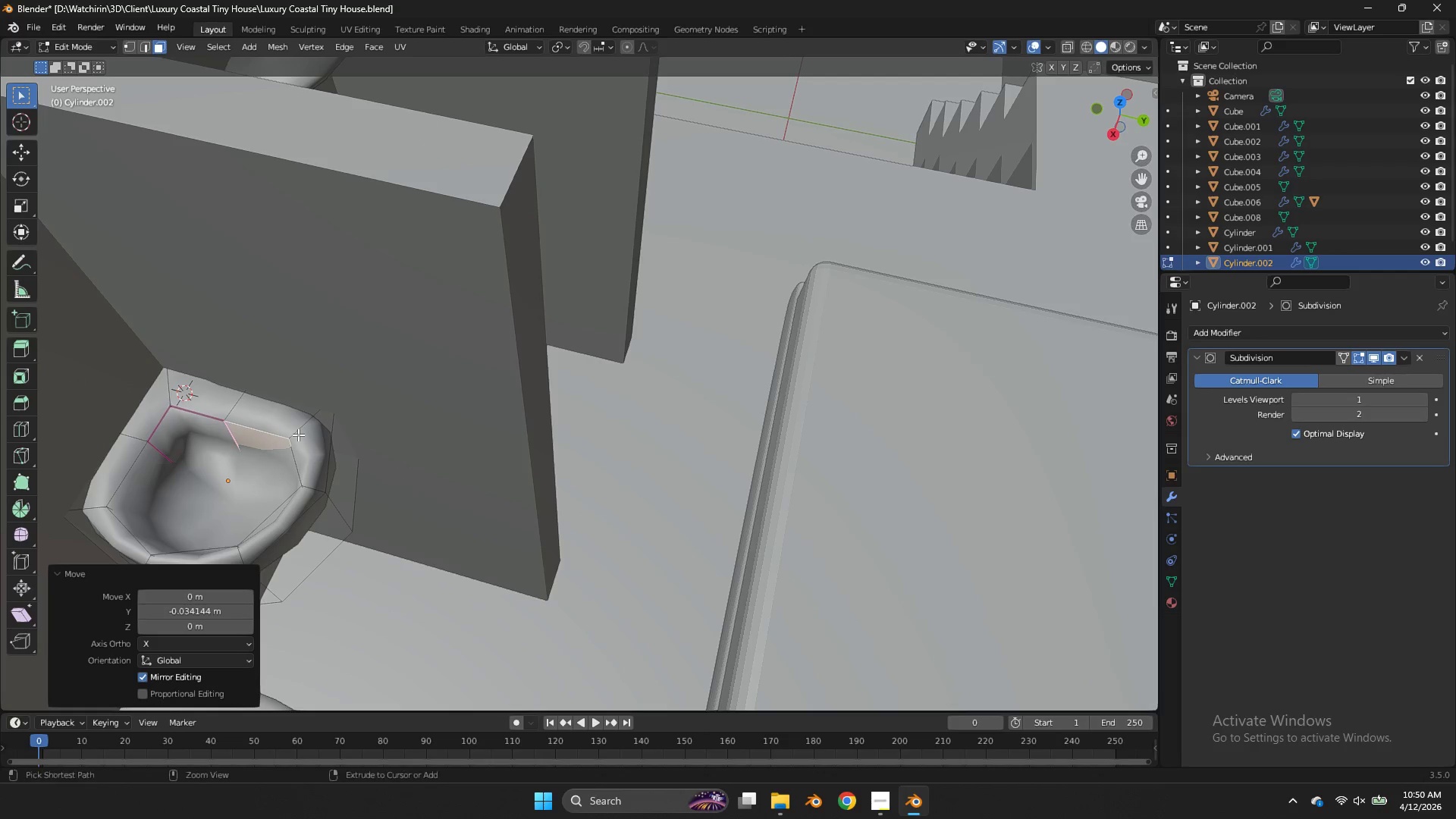 
key(Control+ControlLeft)
 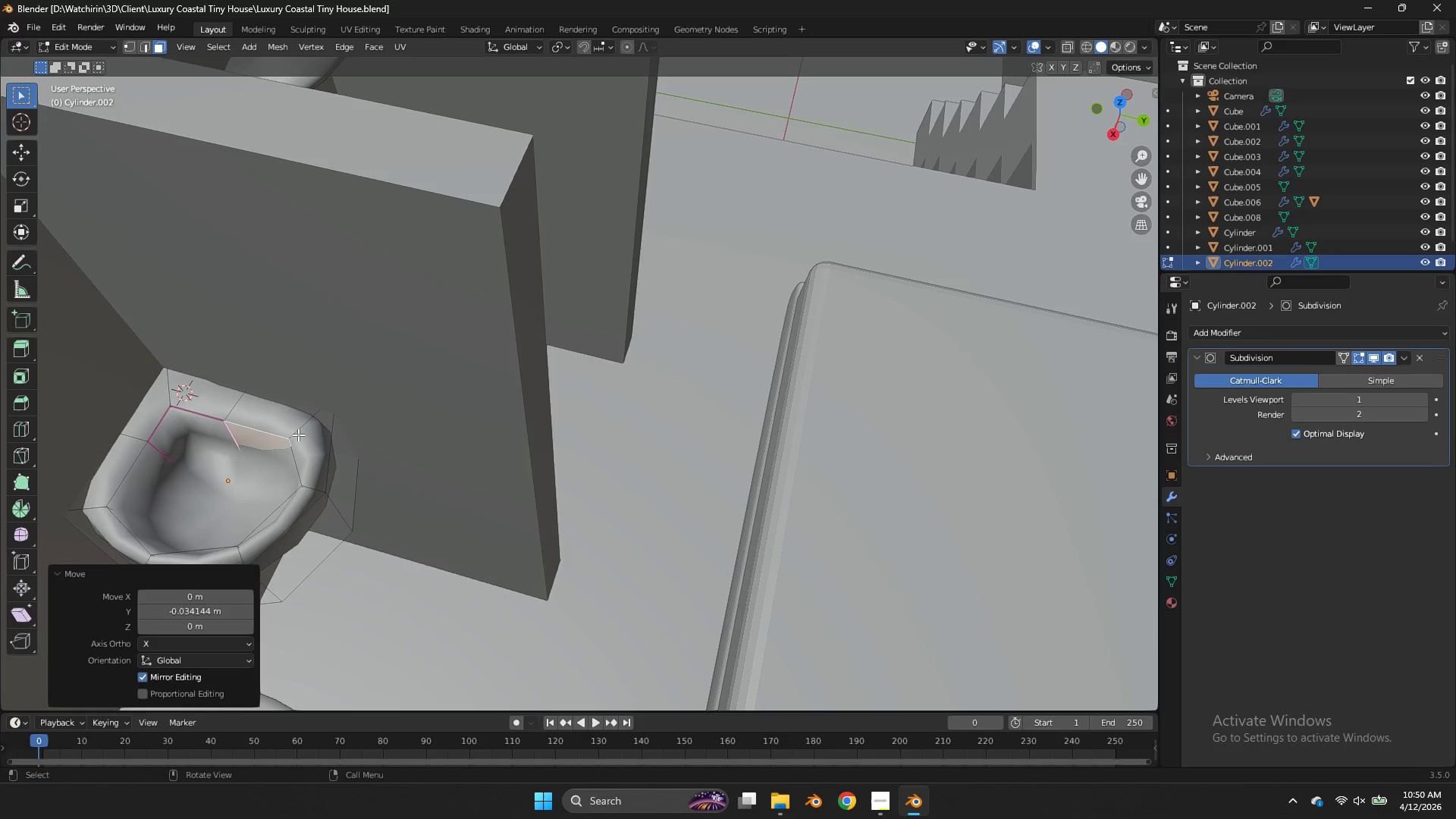 
key(Control+S)
 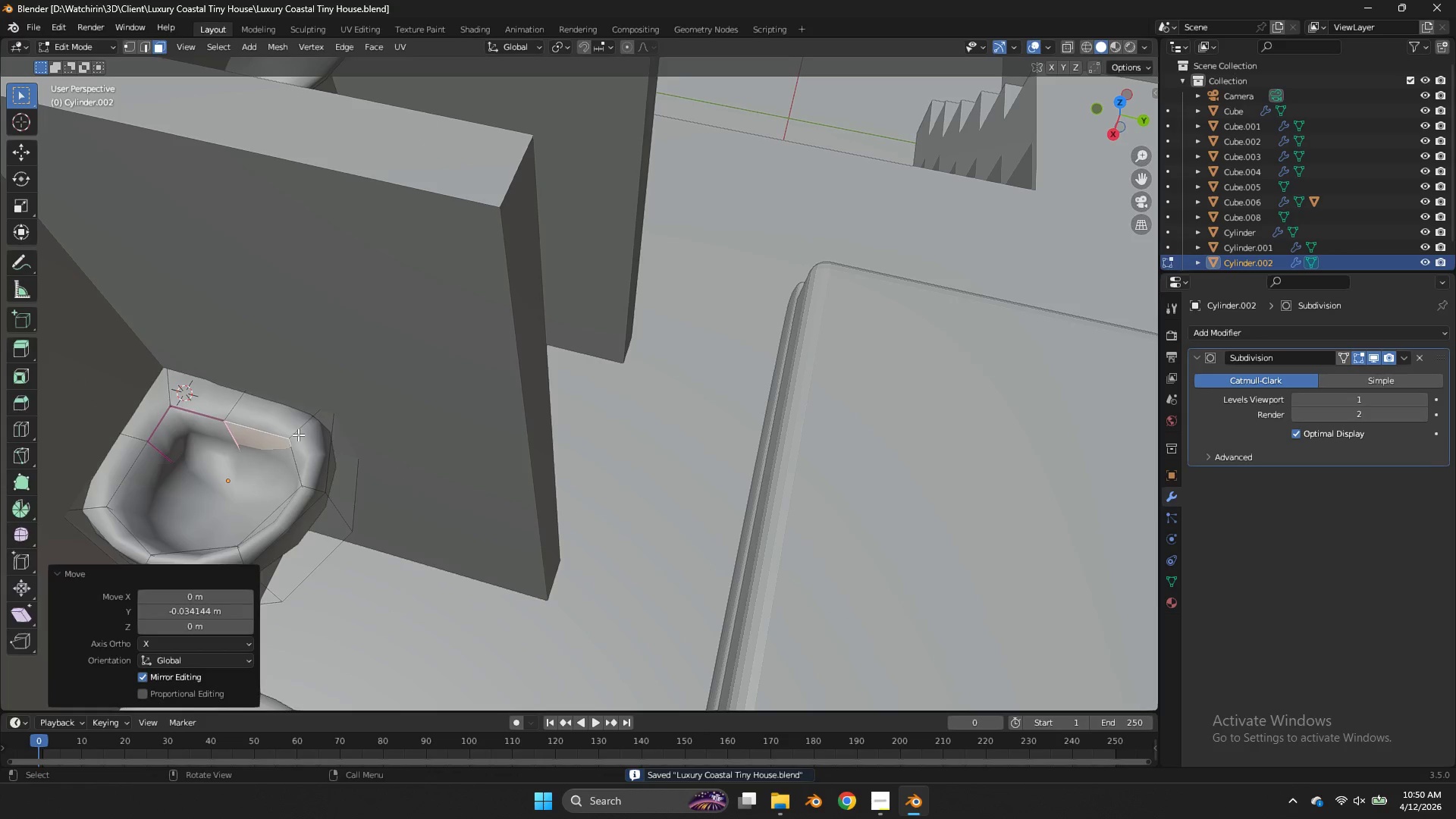 
key(Tab)
 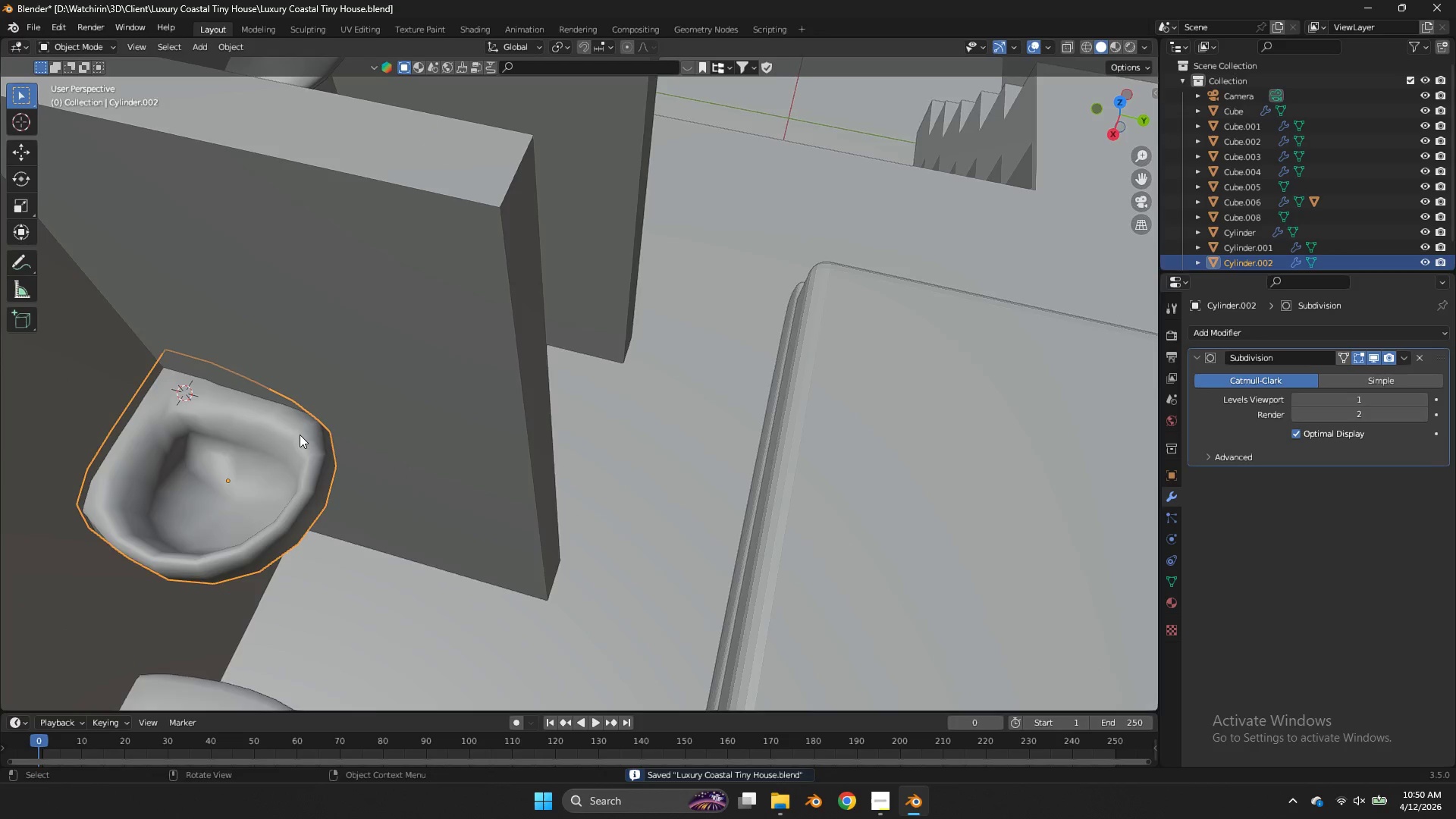 
scroll: coordinate [300, 435], scroll_direction: down, amount: 3.0
 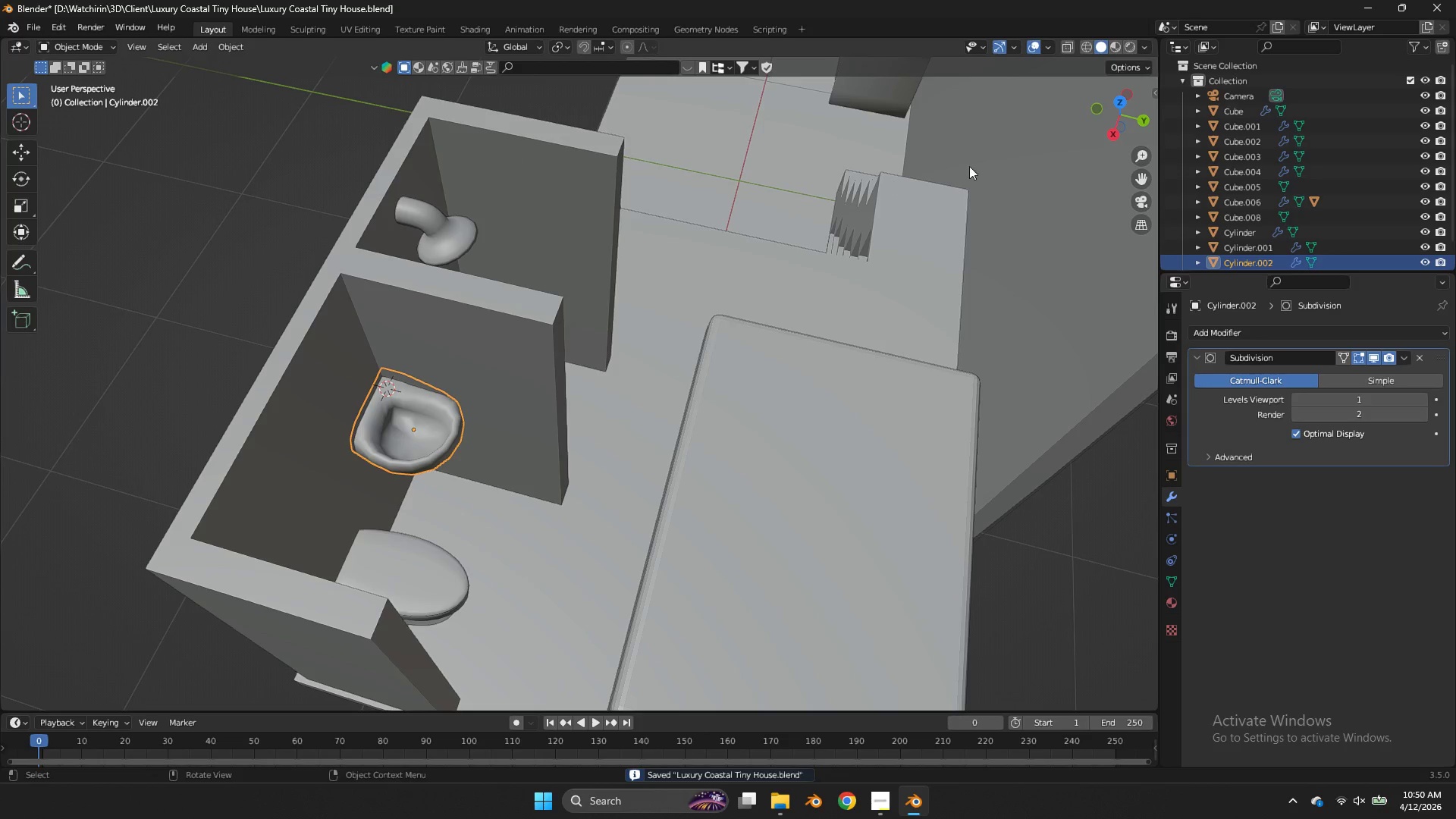 
key(Control+S)
 